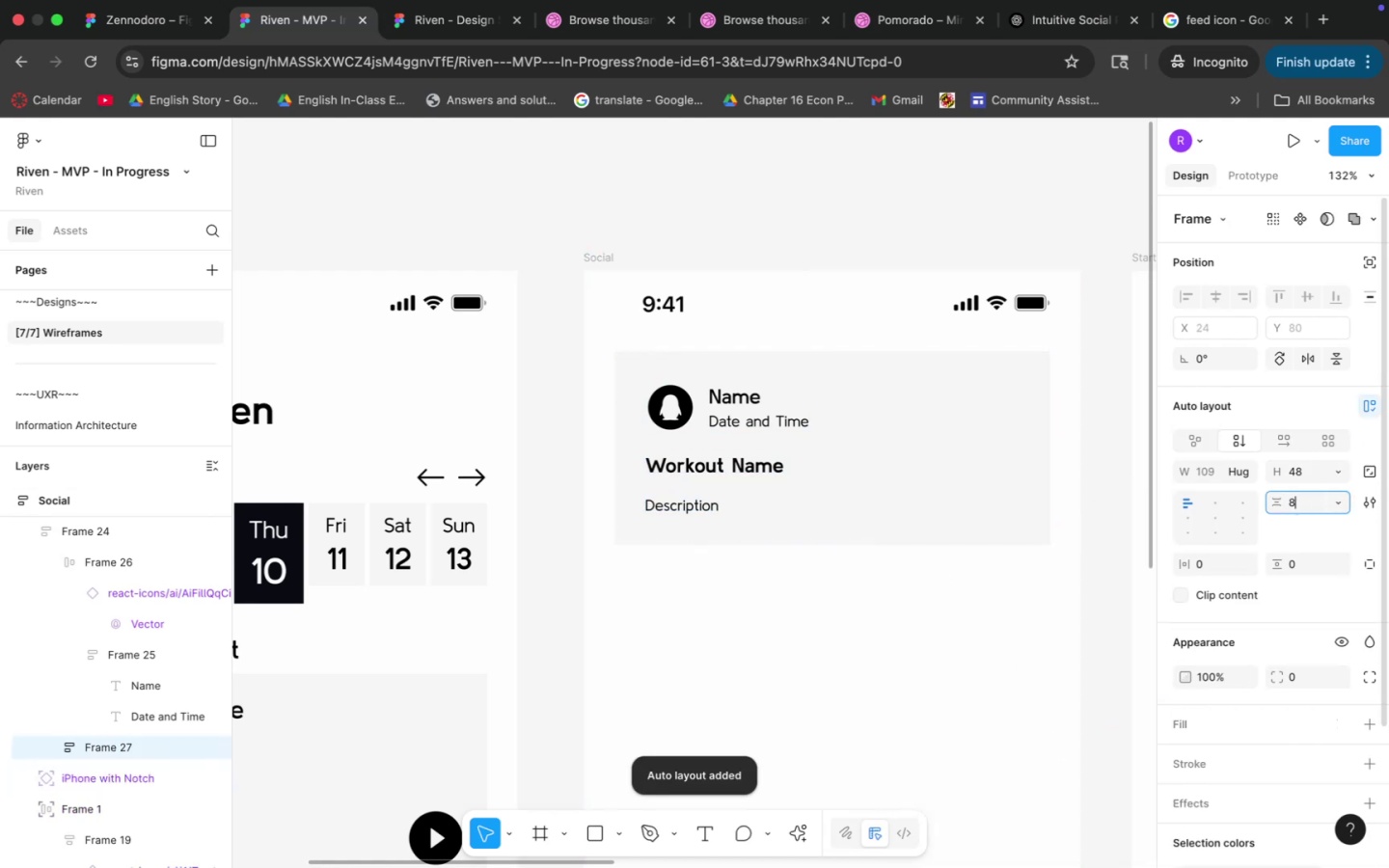 
key(Enter)
 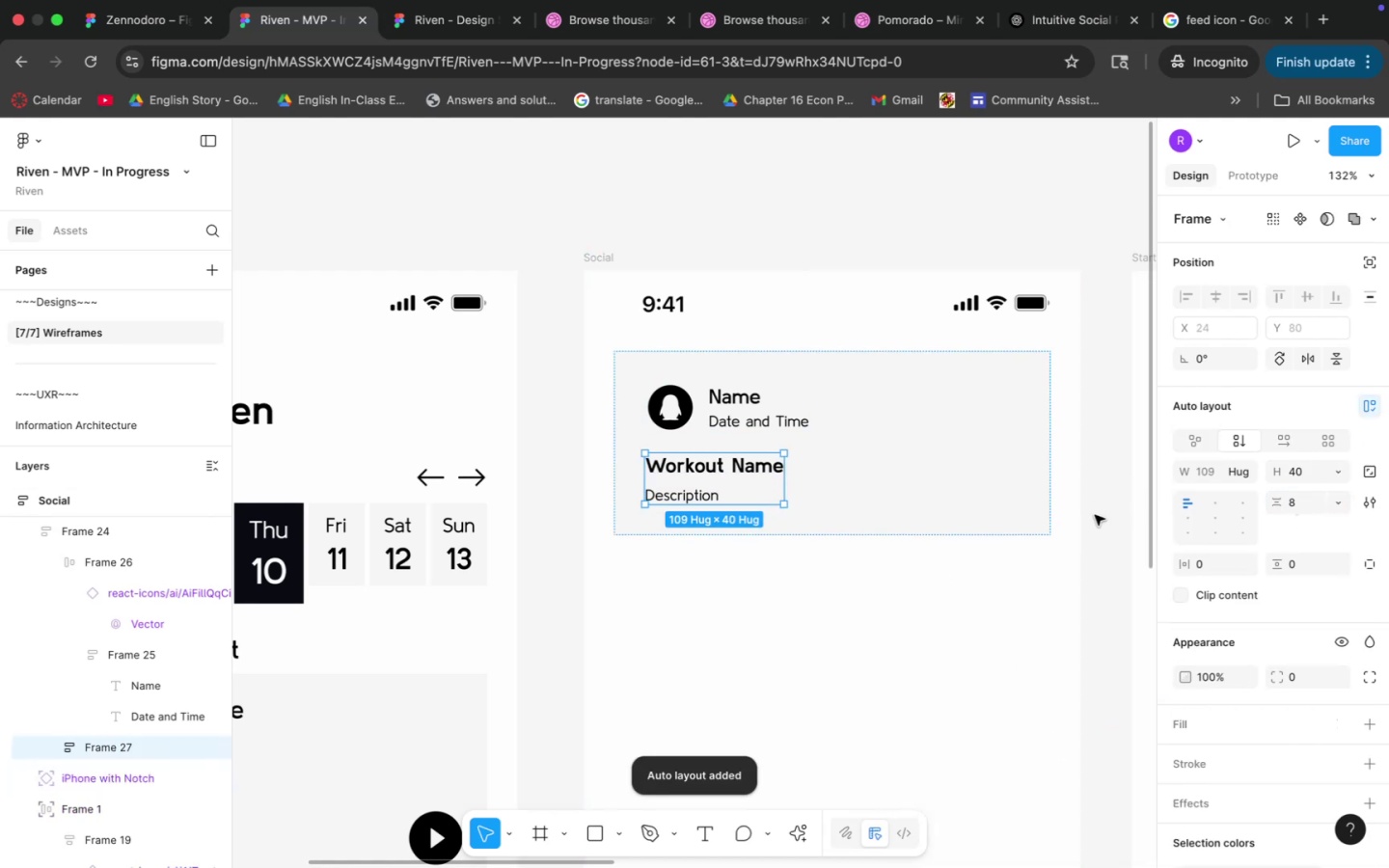 
left_click([1012, 498])
 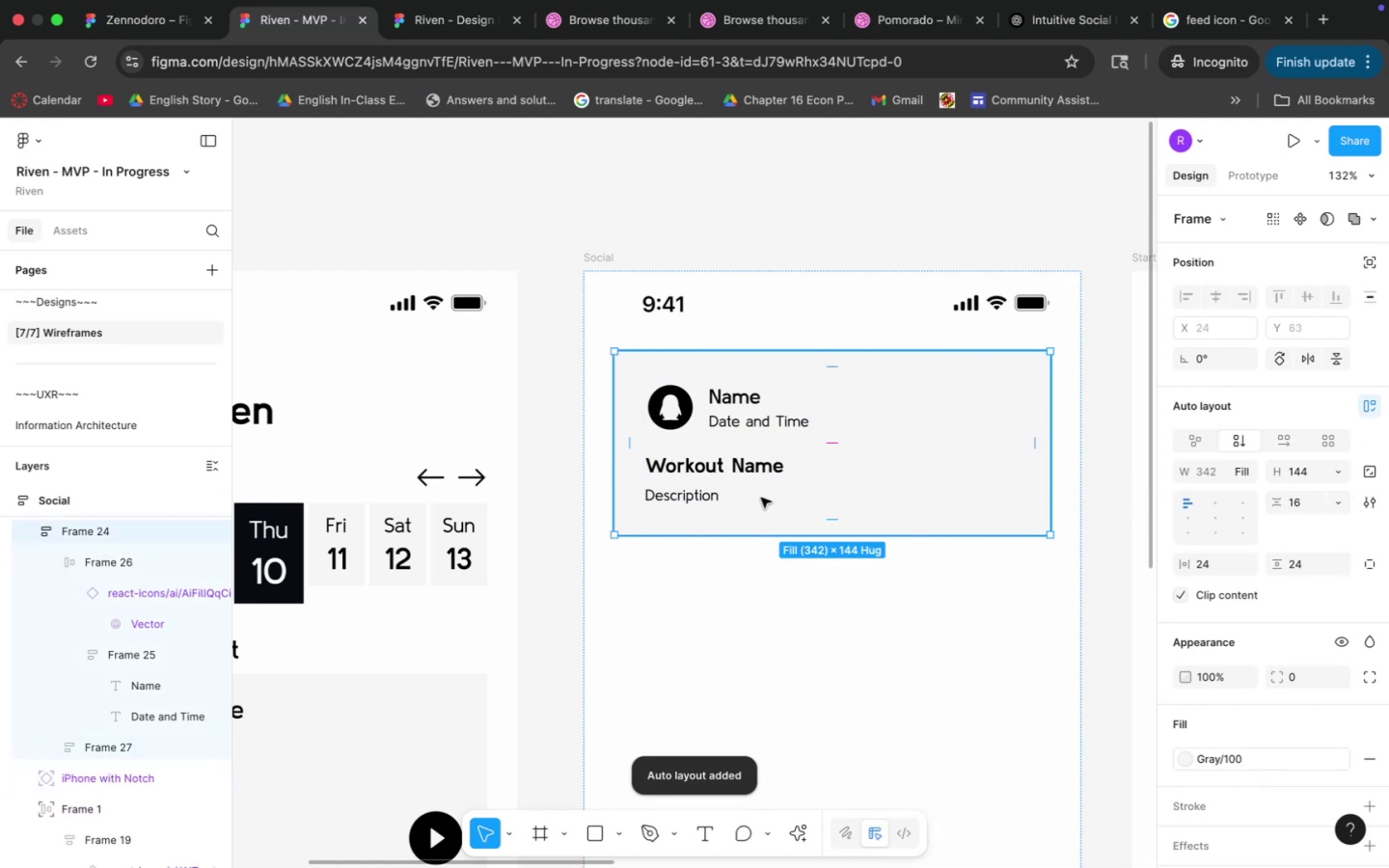 
left_click([743, 498])
 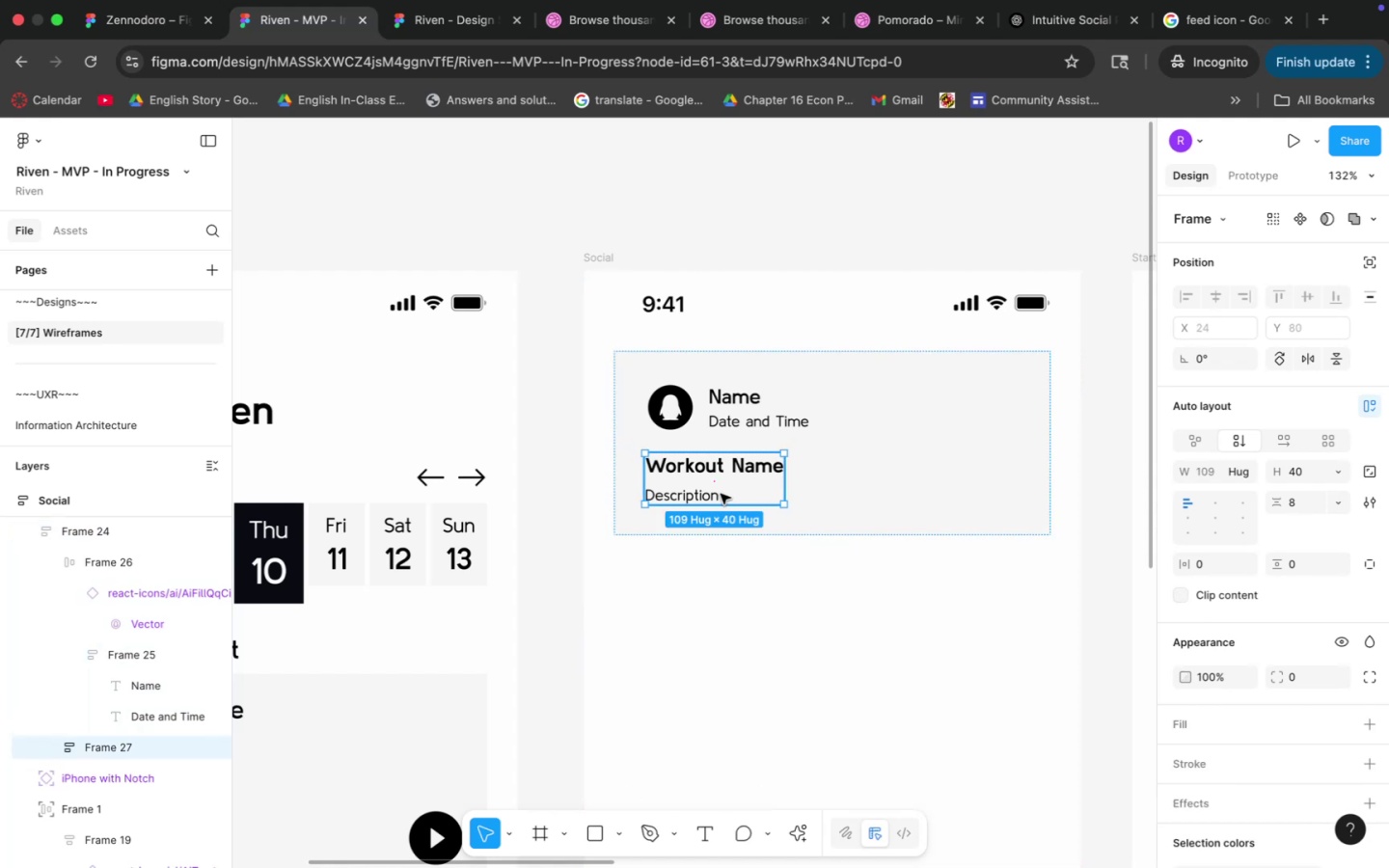 
double_click([714, 495])
 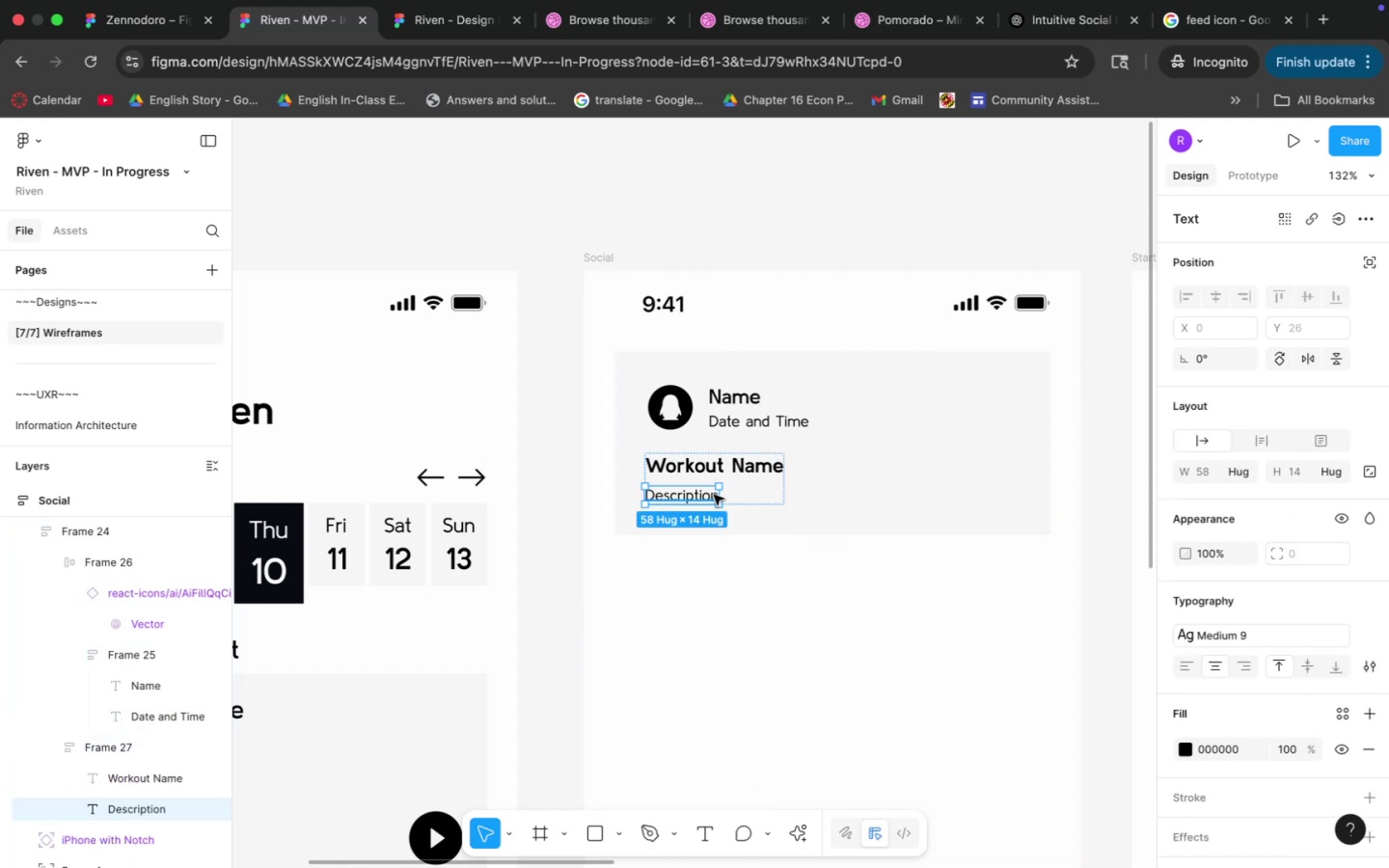 
triple_click([714, 495])
 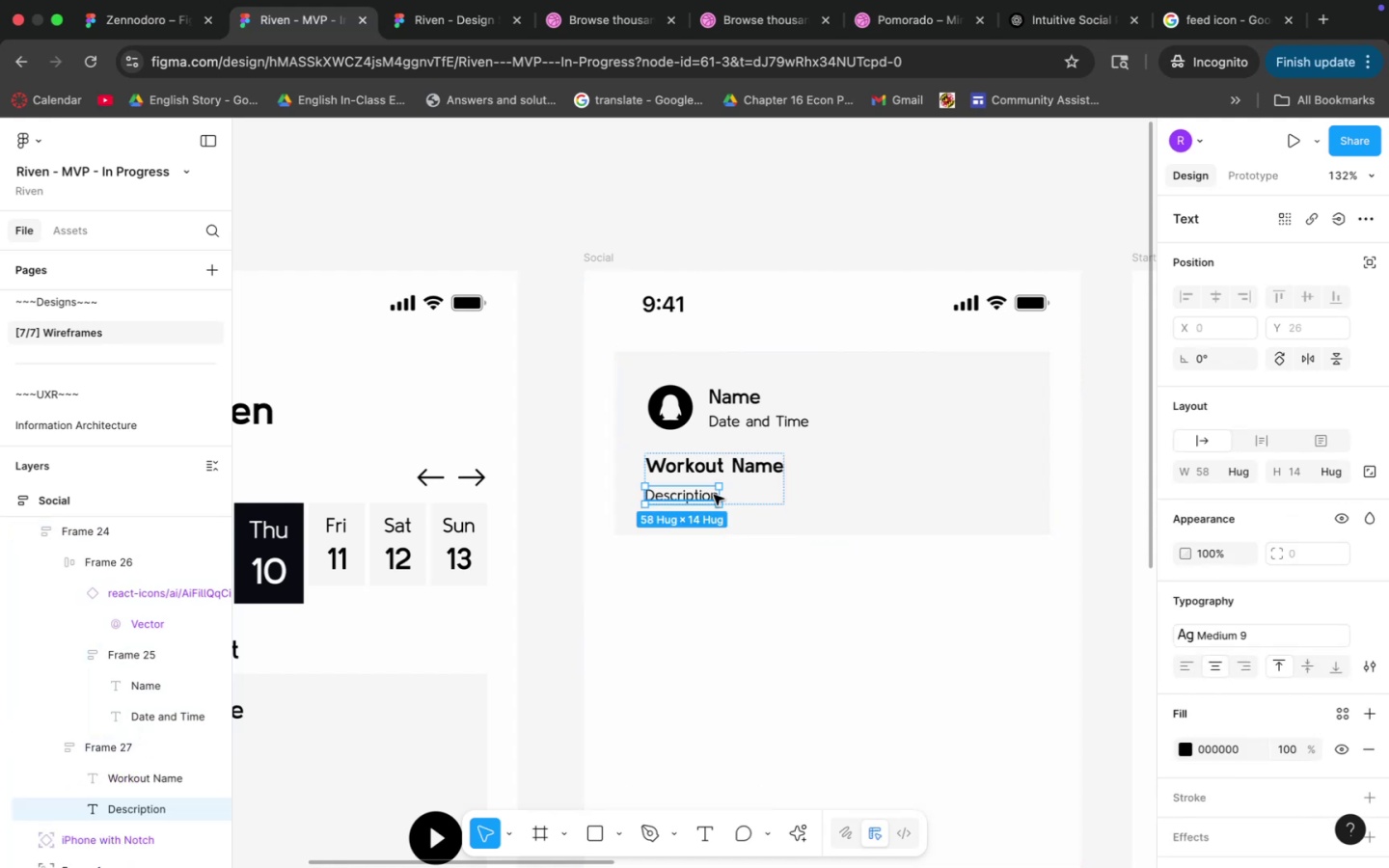 
left_click([714, 495])
 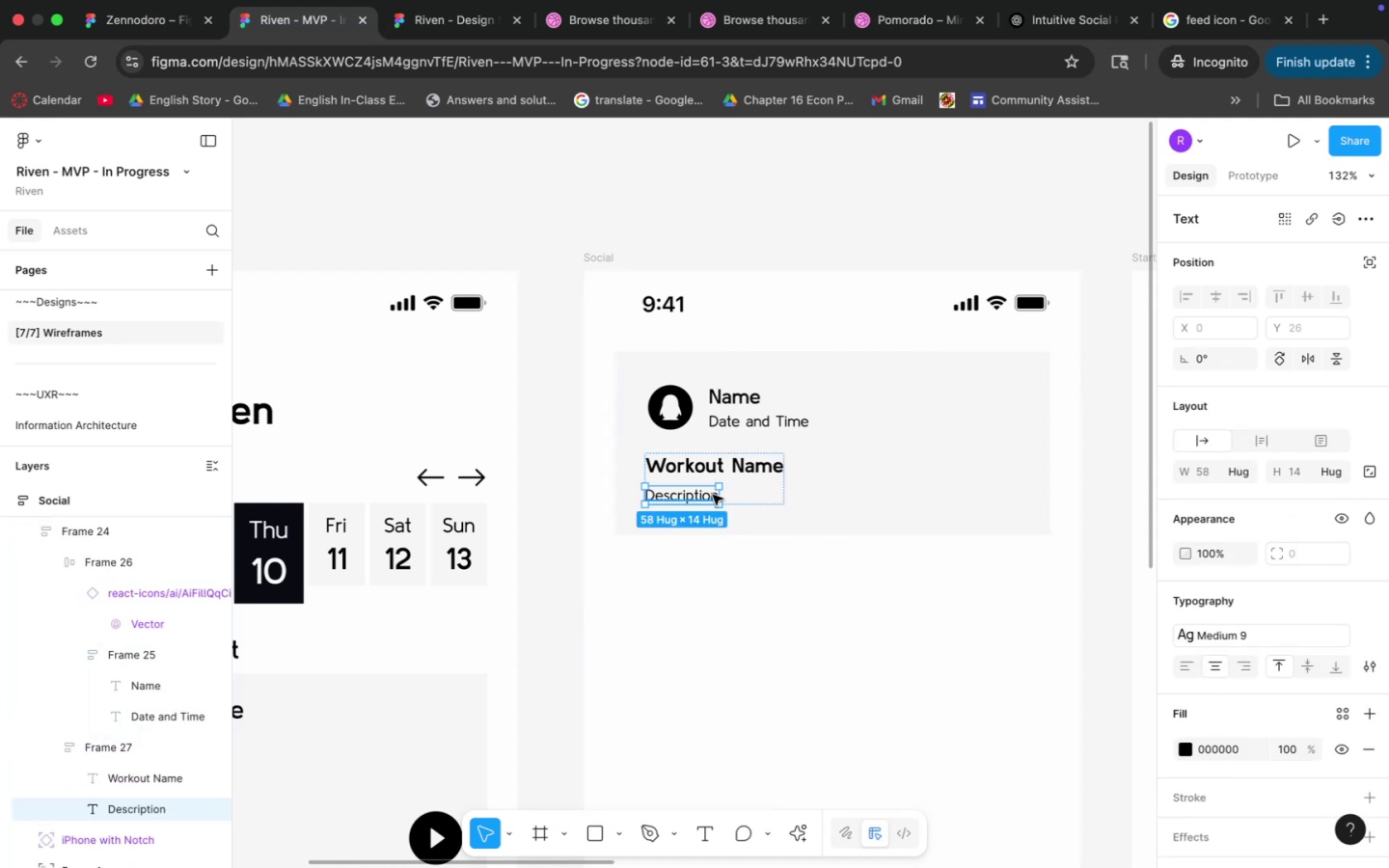 
double_click([713, 493])
 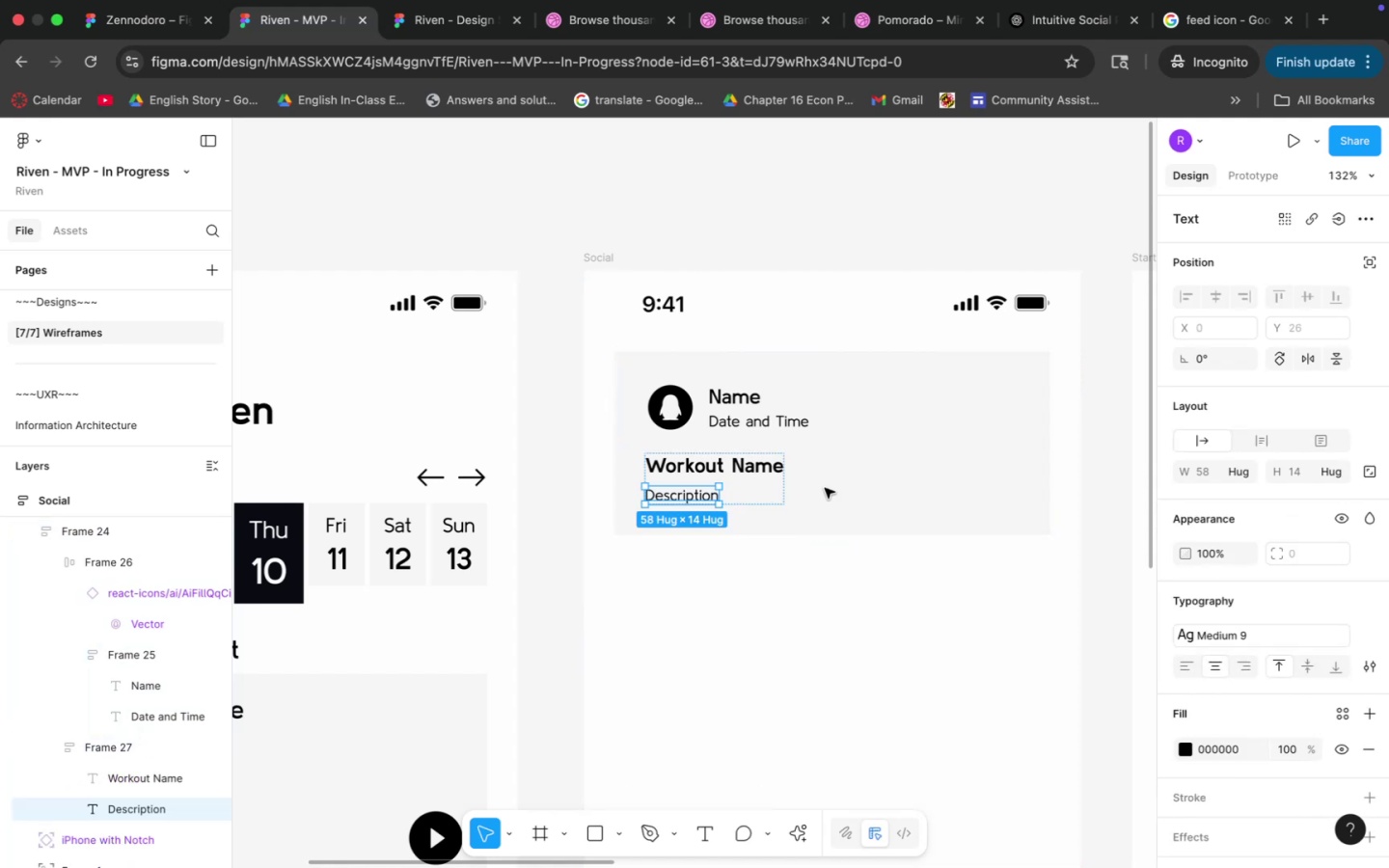 
double_click([732, 495])
 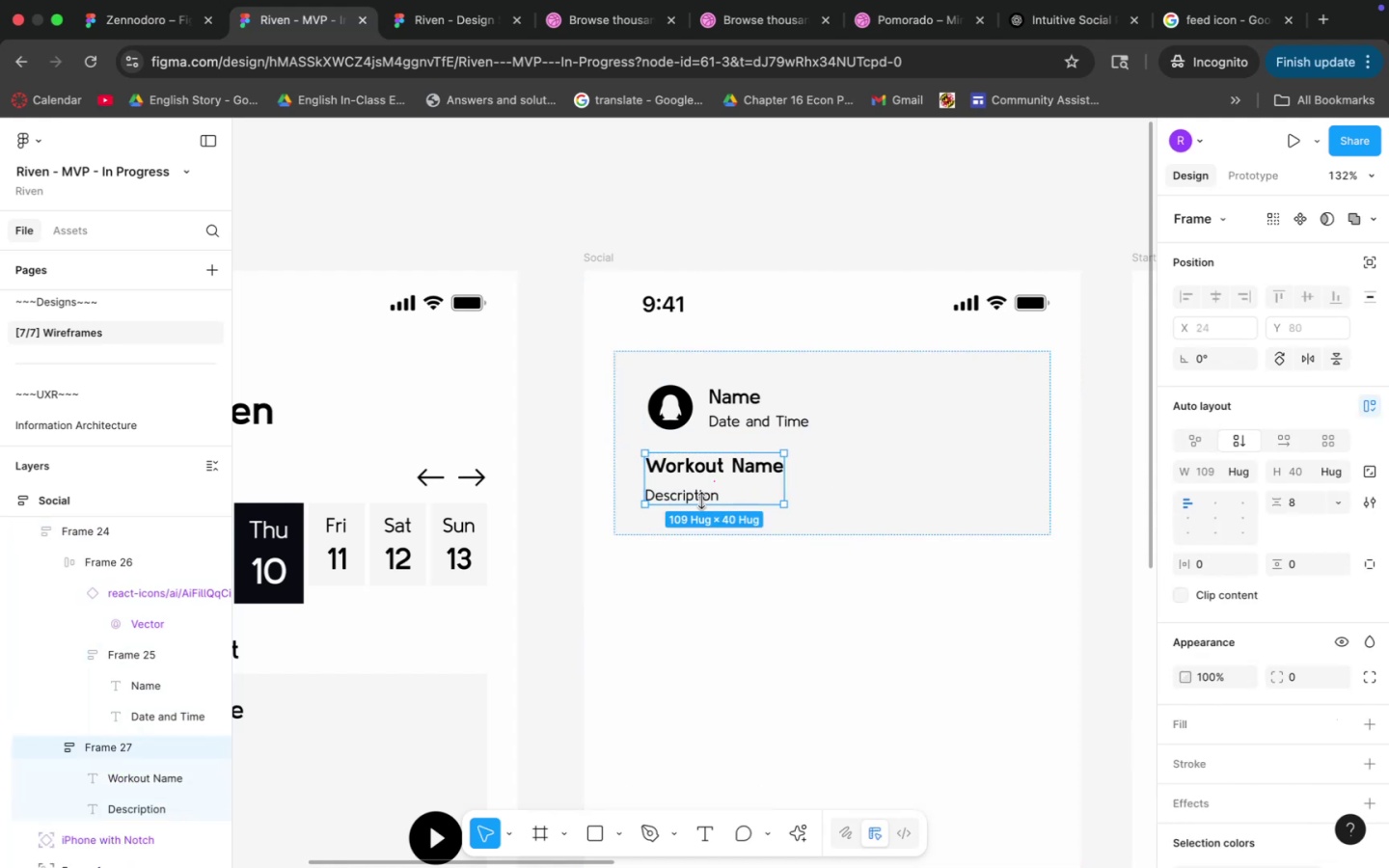 
left_click([697, 500])
 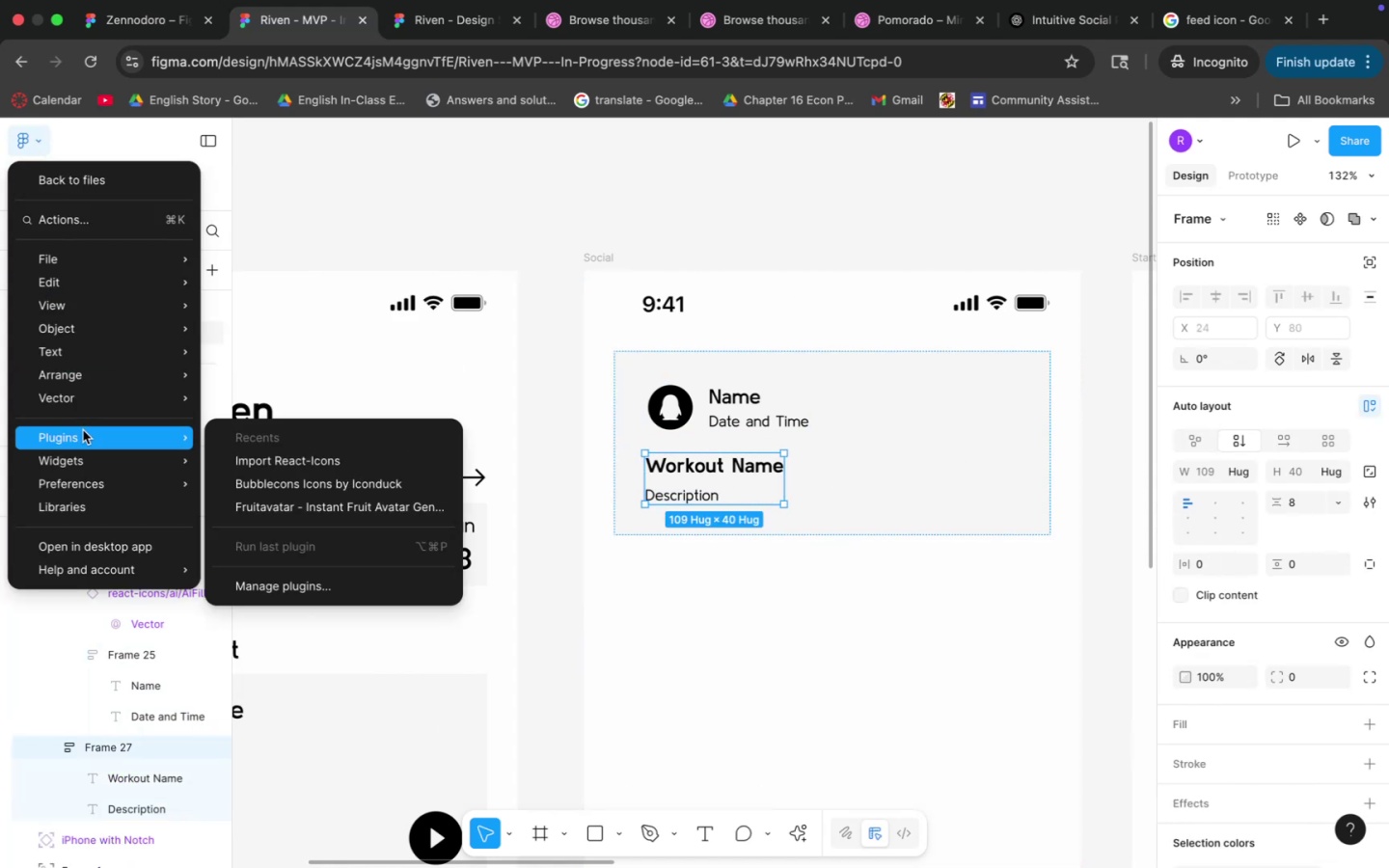 
wait(5.21)
 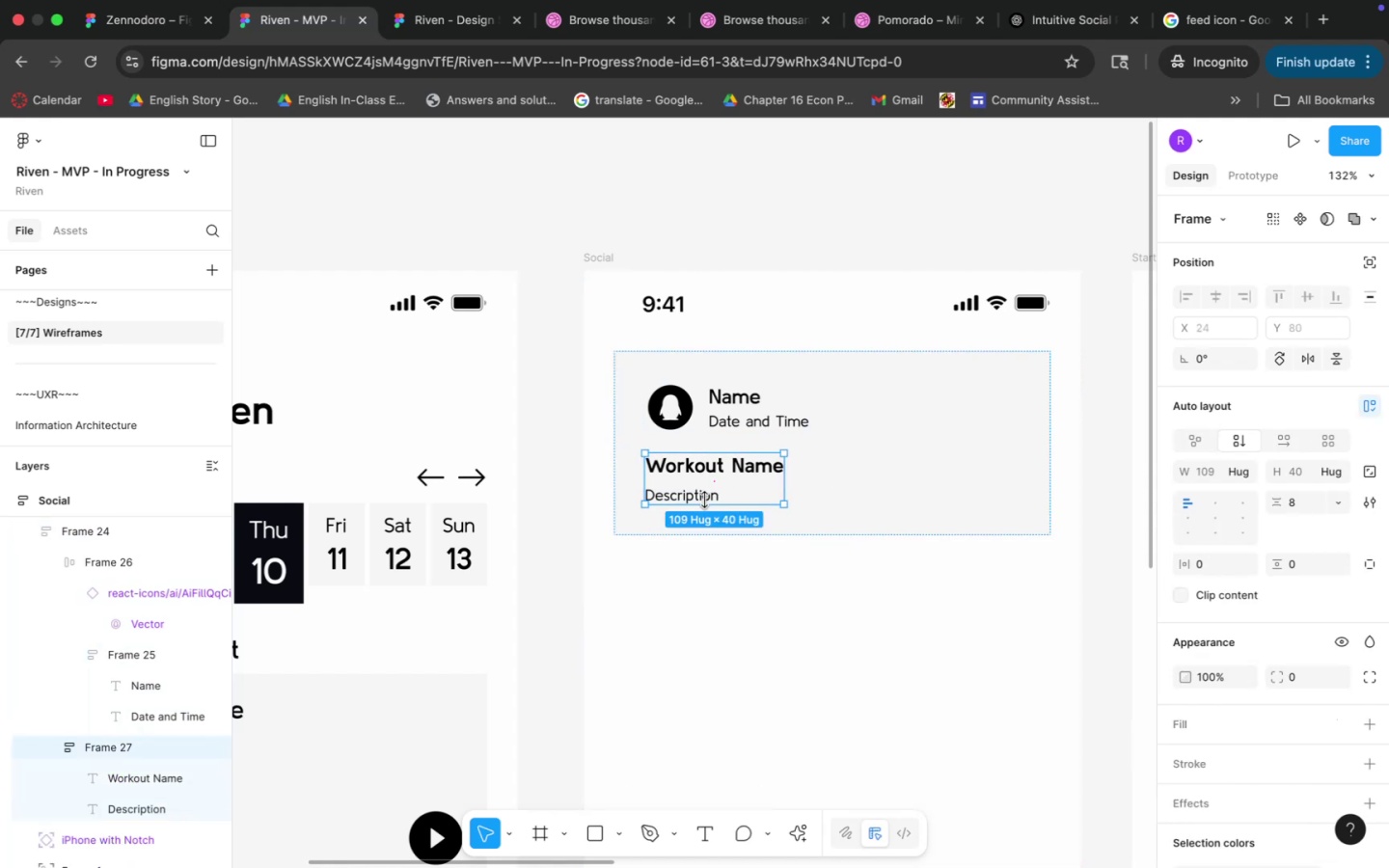 
left_click([145, 445])
 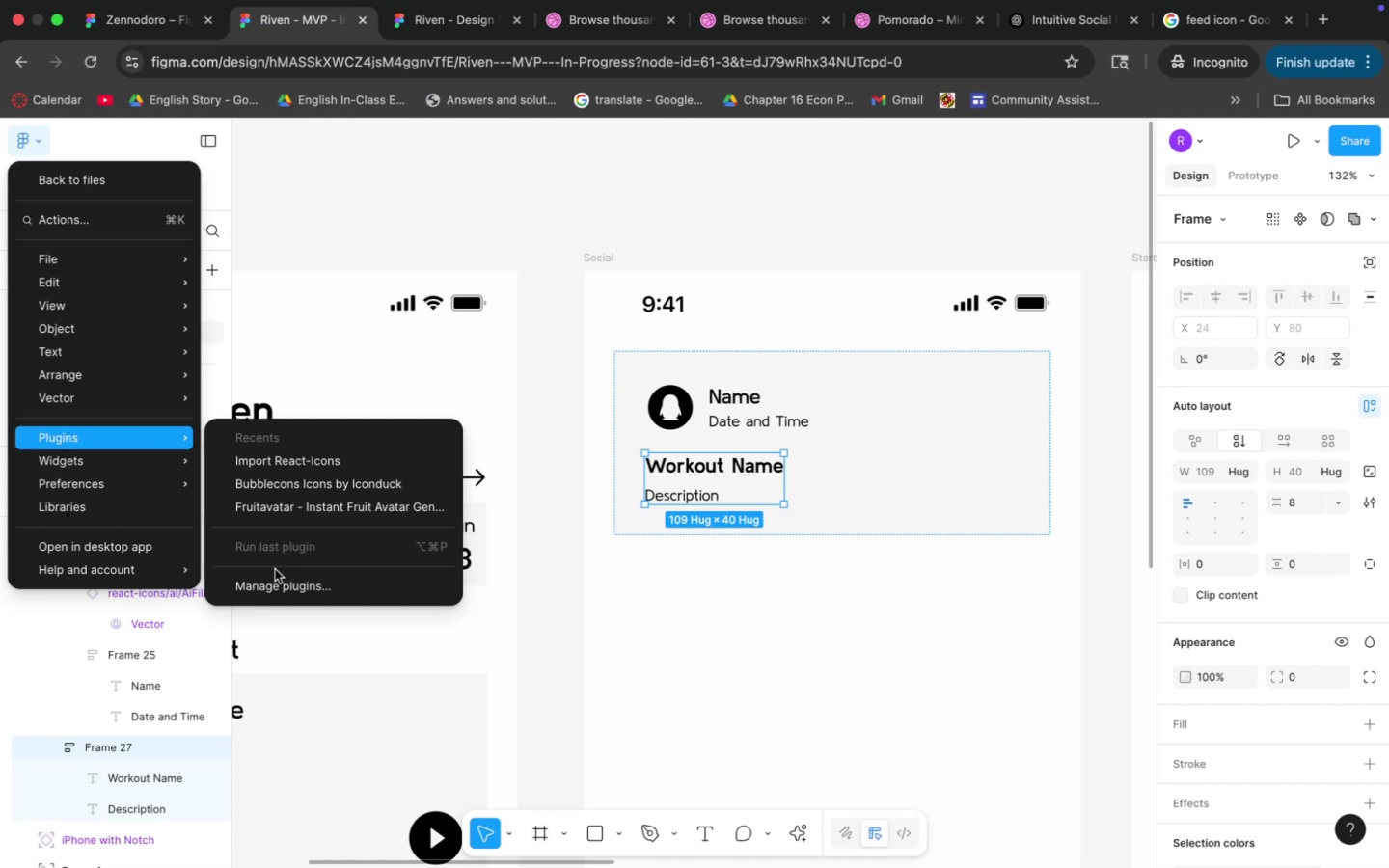 
left_click([273, 583])
 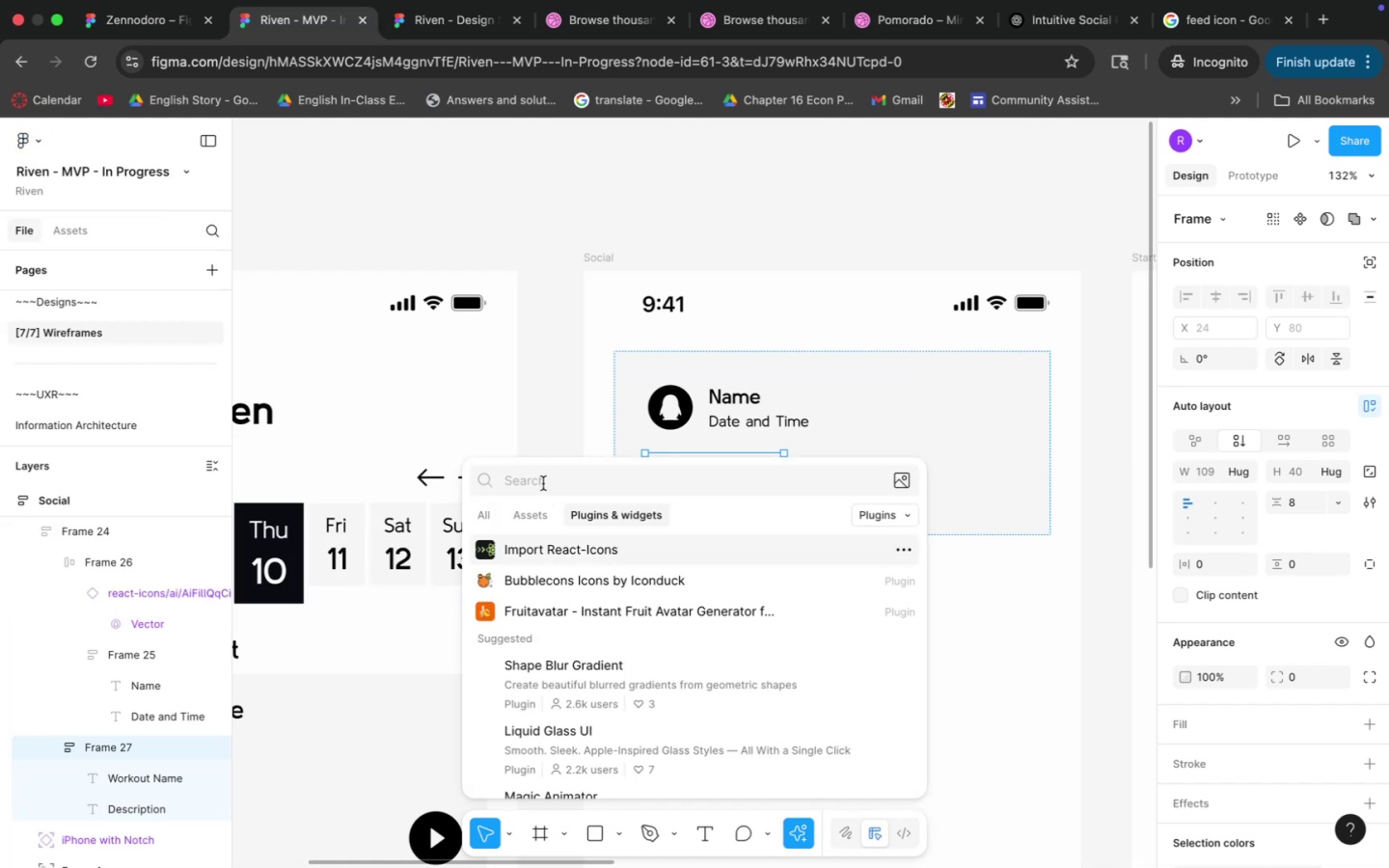 
left_click([543, 472])
 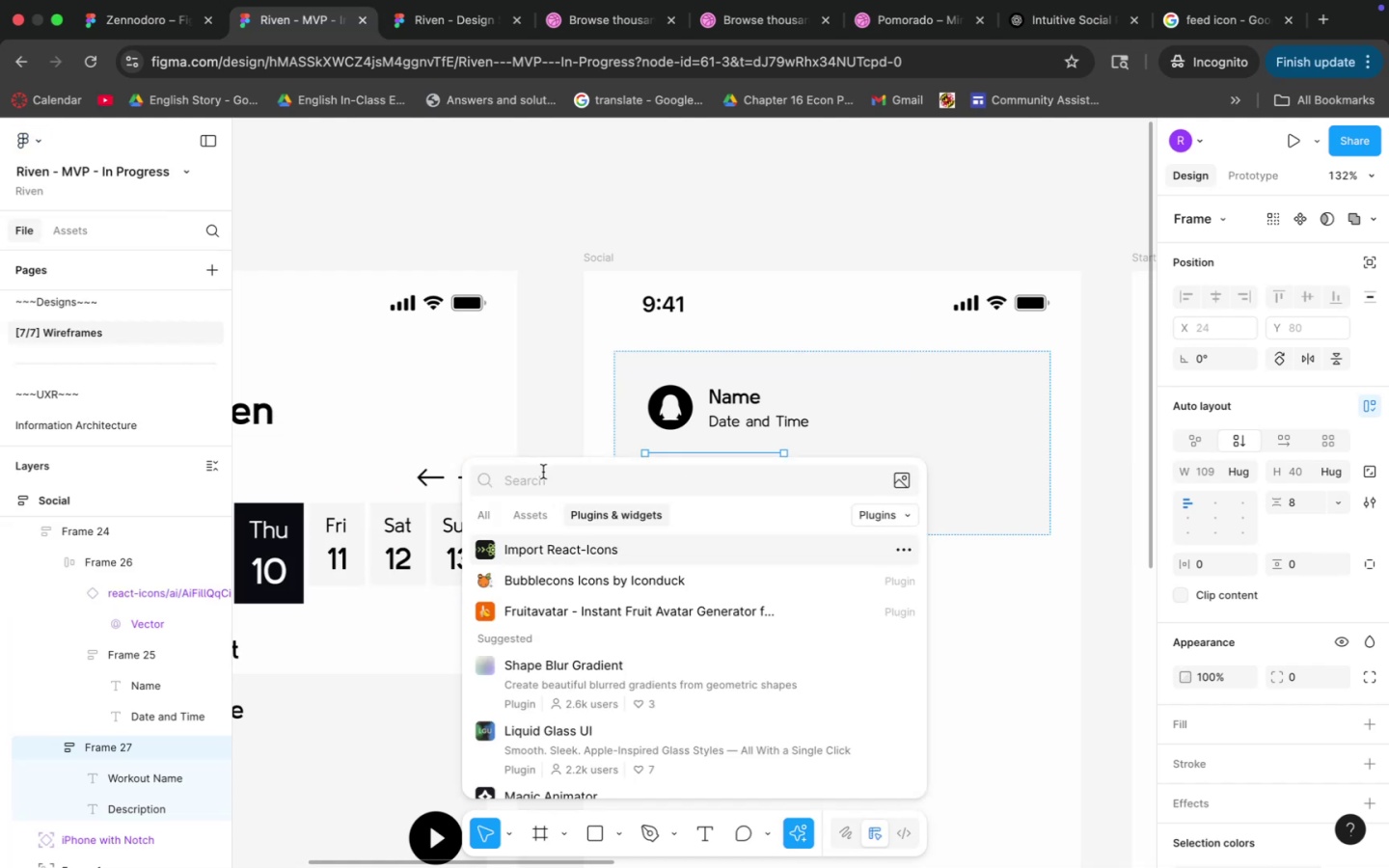 
type(lreo)
key(Backspace)
key(Backspace)
key(Backspace)
type(orem ipsum)
 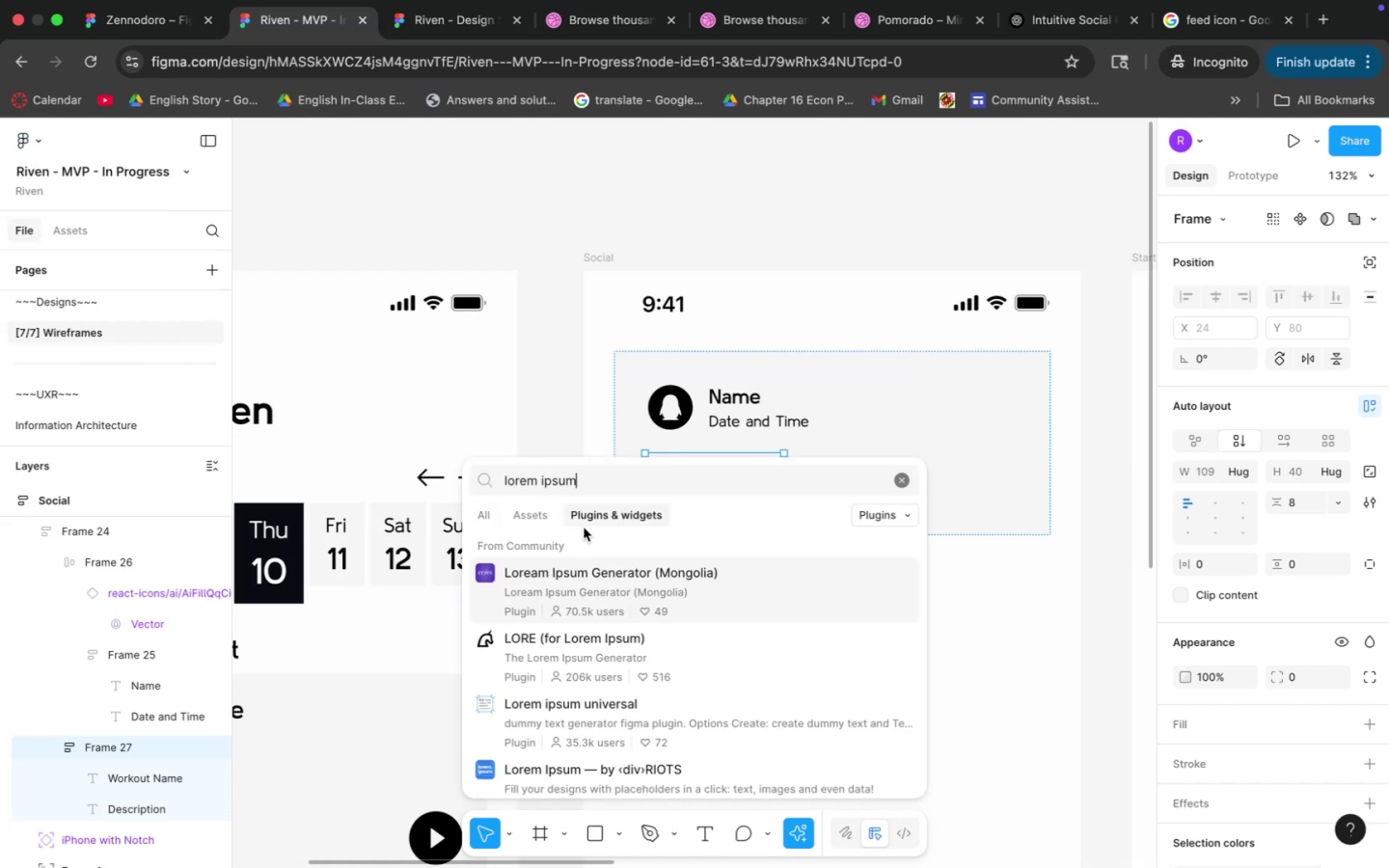 
left_click([618, 572])
 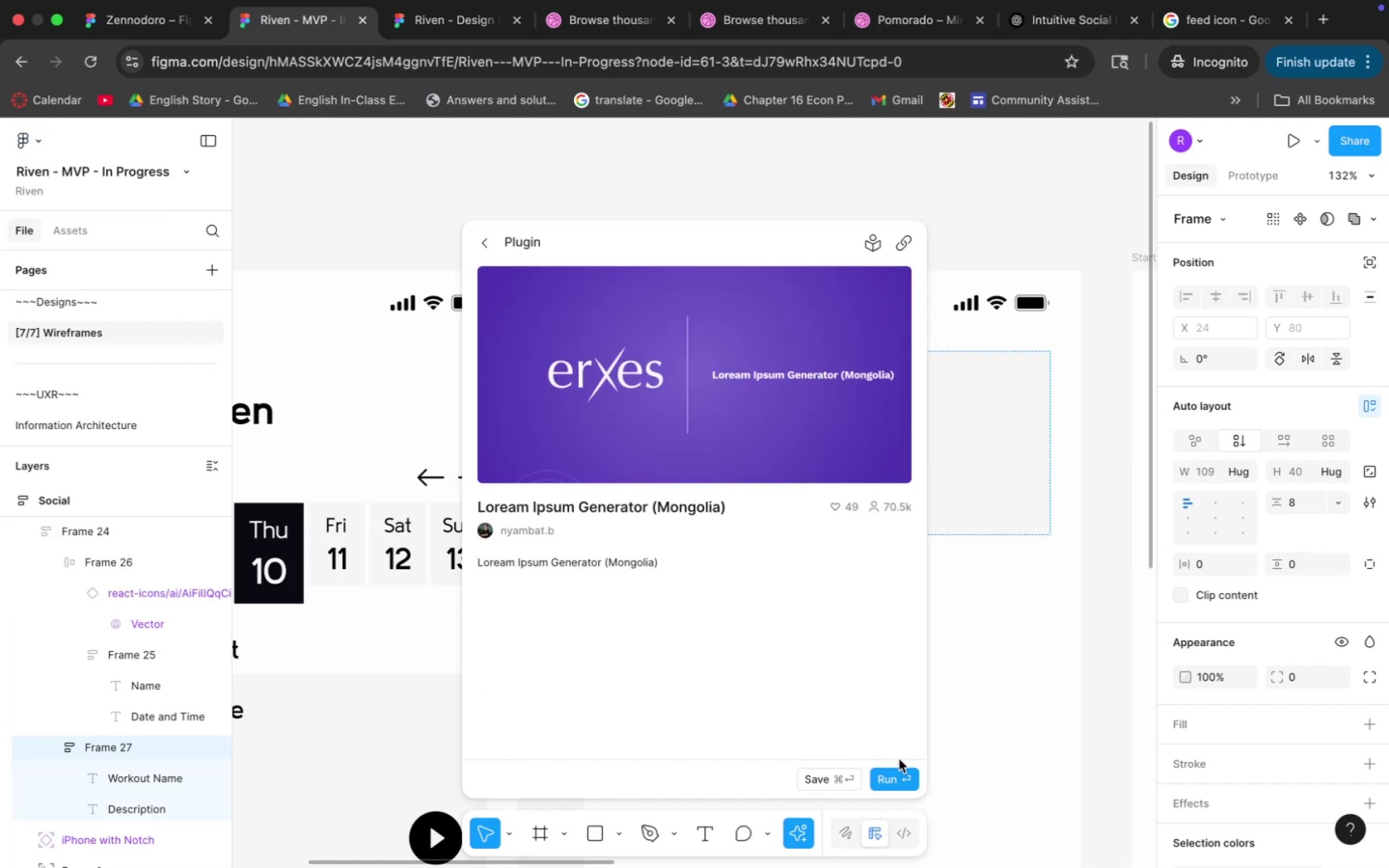 
left_click([903, 771])
 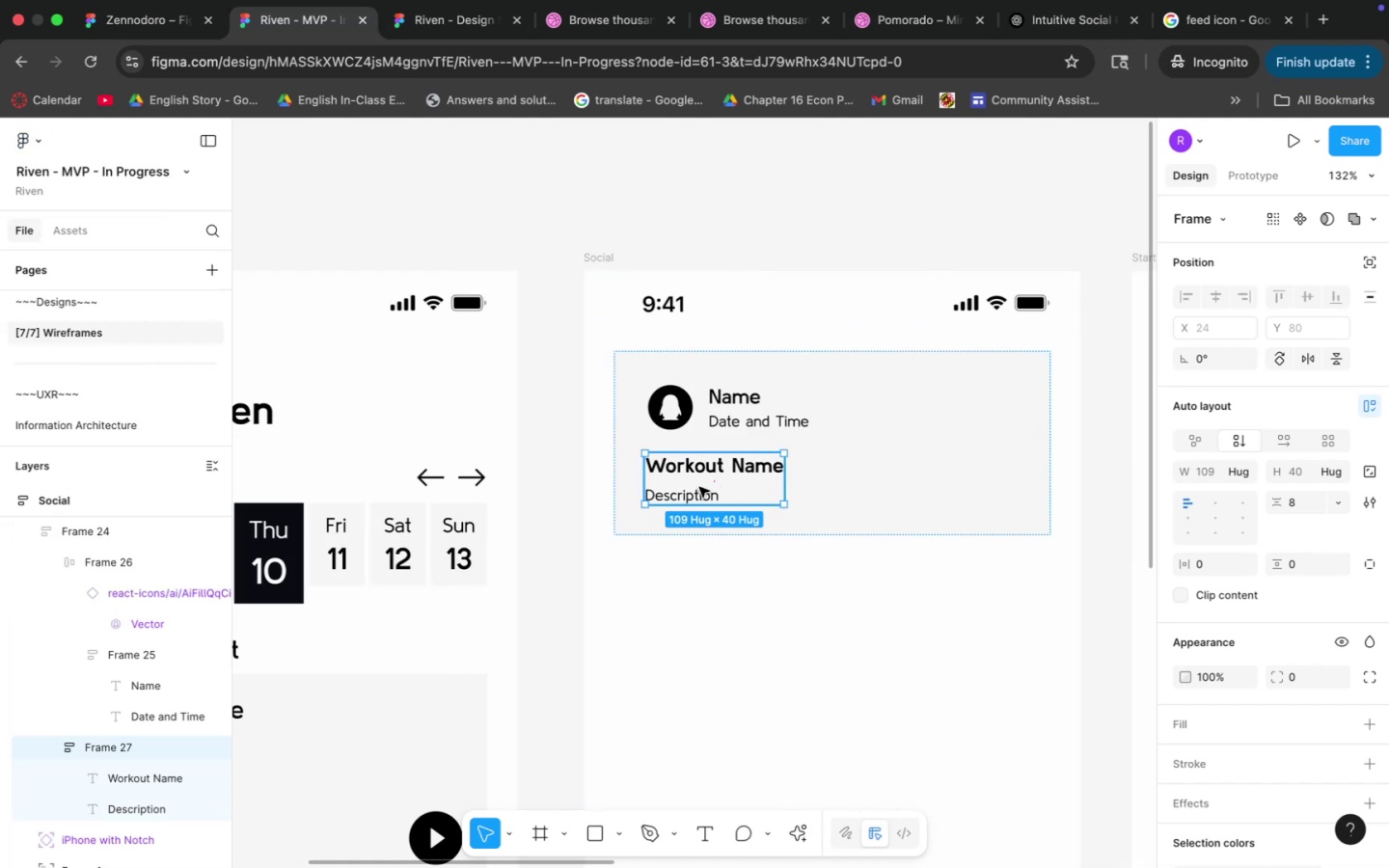 
double_click([699, 495])
 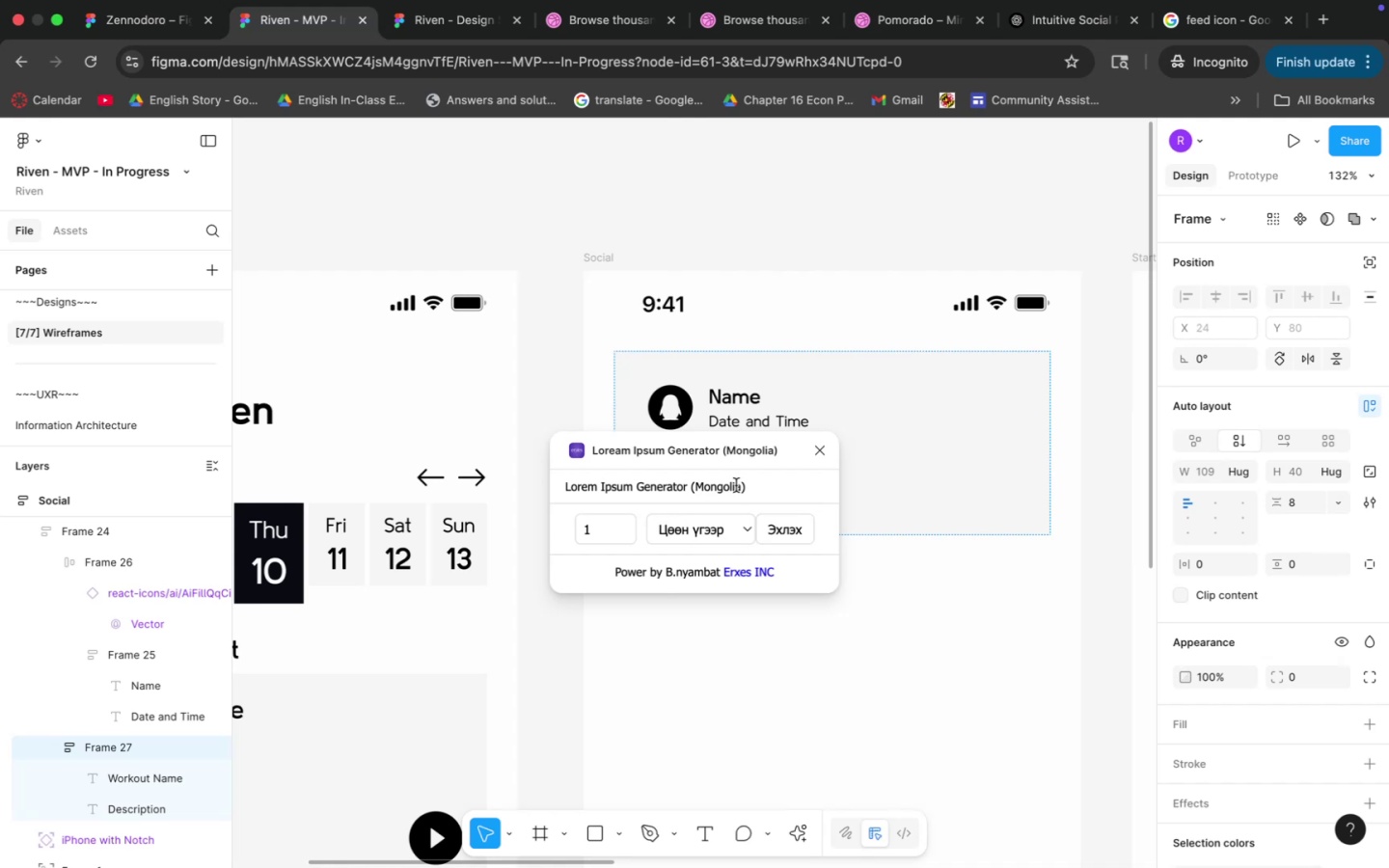 
left_click_drag(start_coordinate=[741, 463], to_coordinate=[704, 551])
 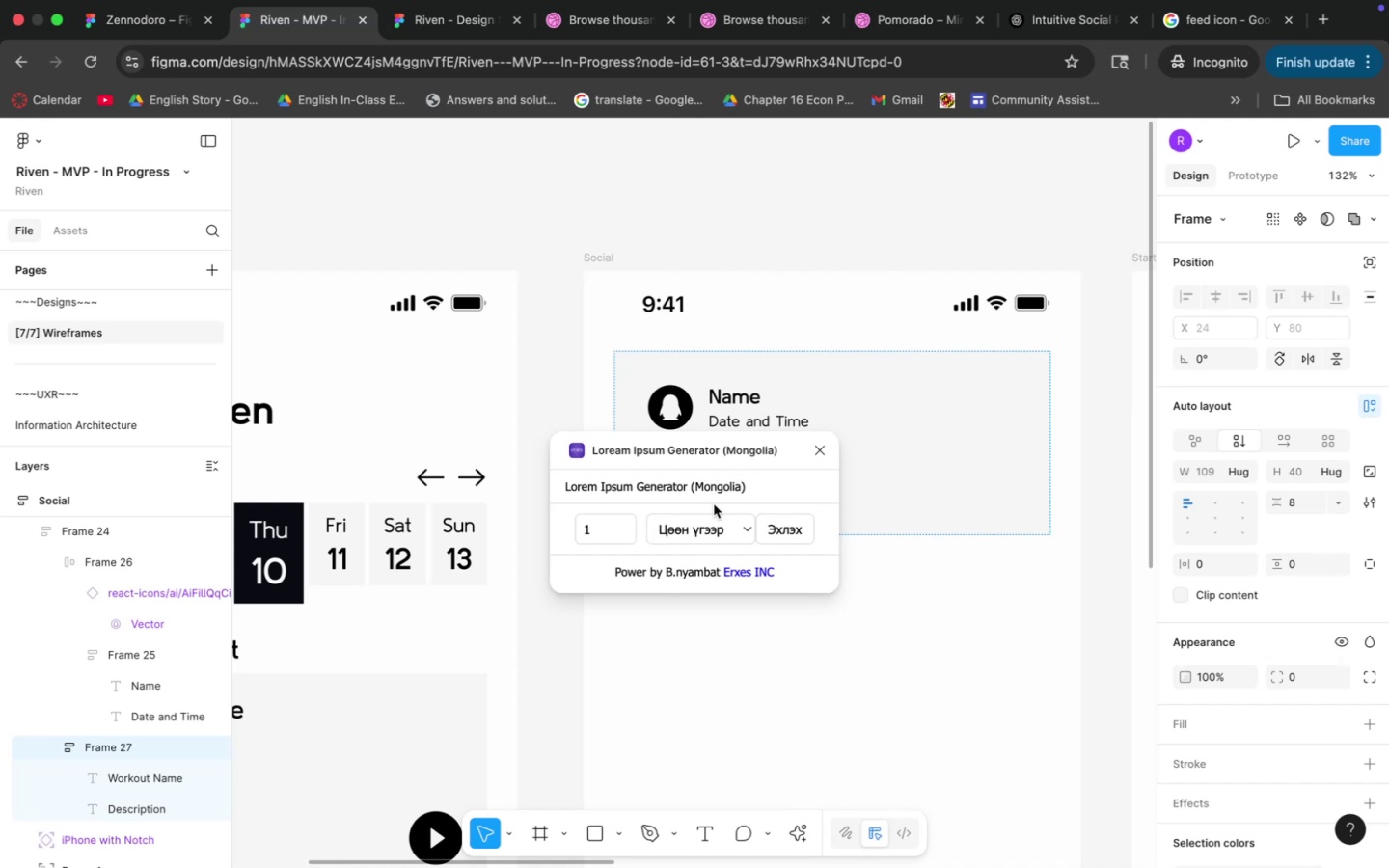 
left_click_drag(start_coordinate=[718, 451], to_coordinate=[626, 507])
 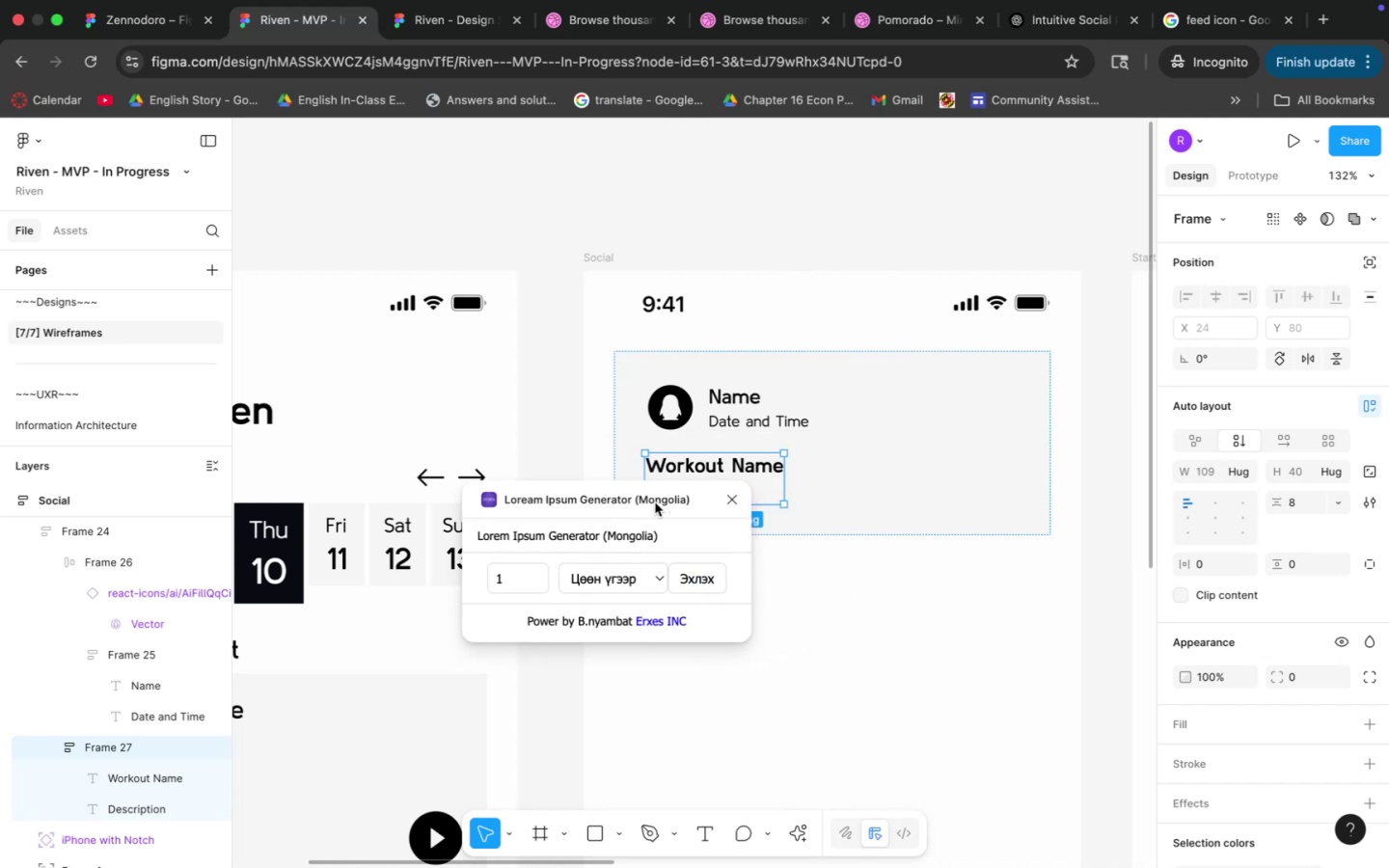 
left_click_drag(start_coordinate=[644, 492], to_coordinate=[614, 528])
 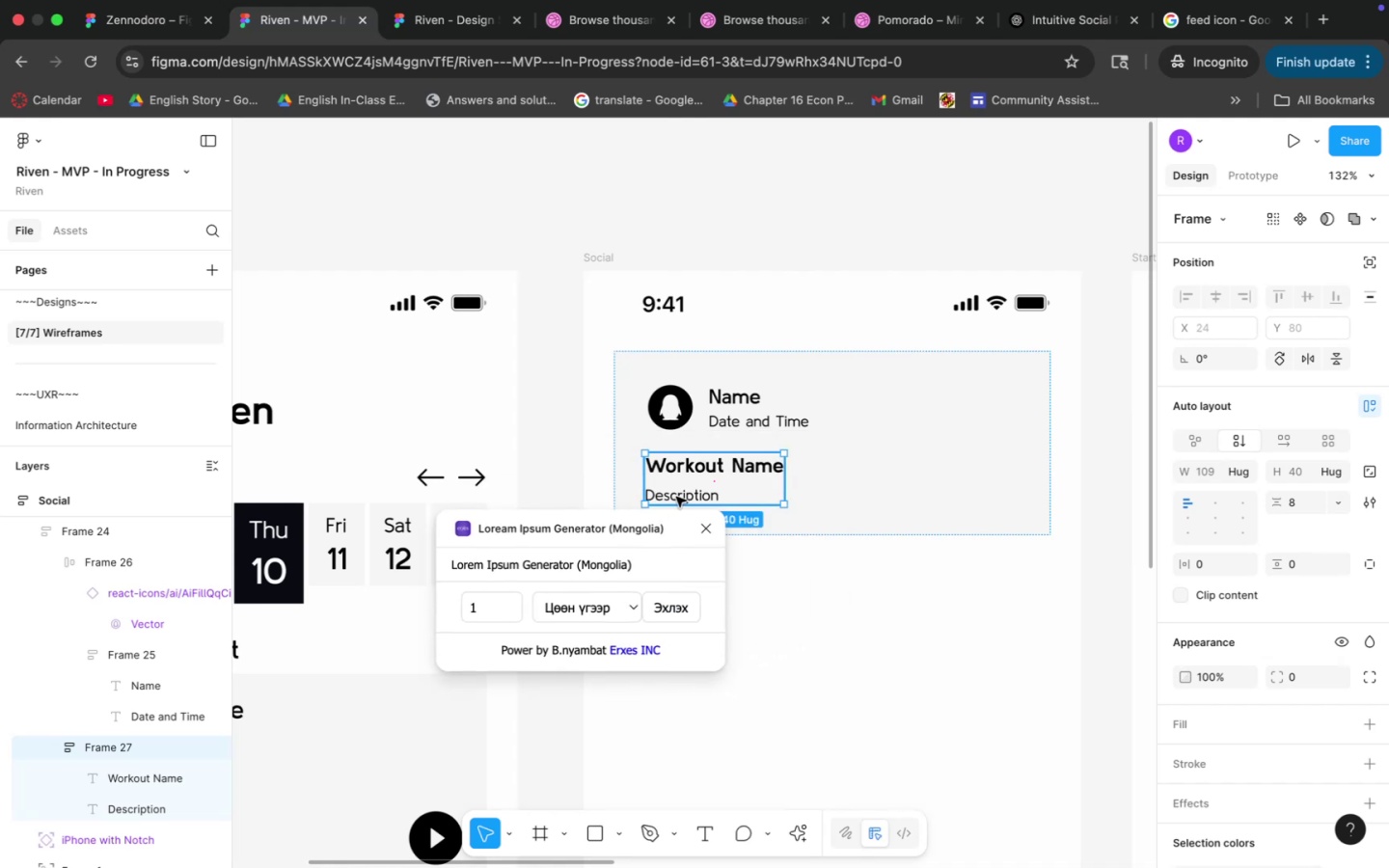 
double_click([676, 497])
 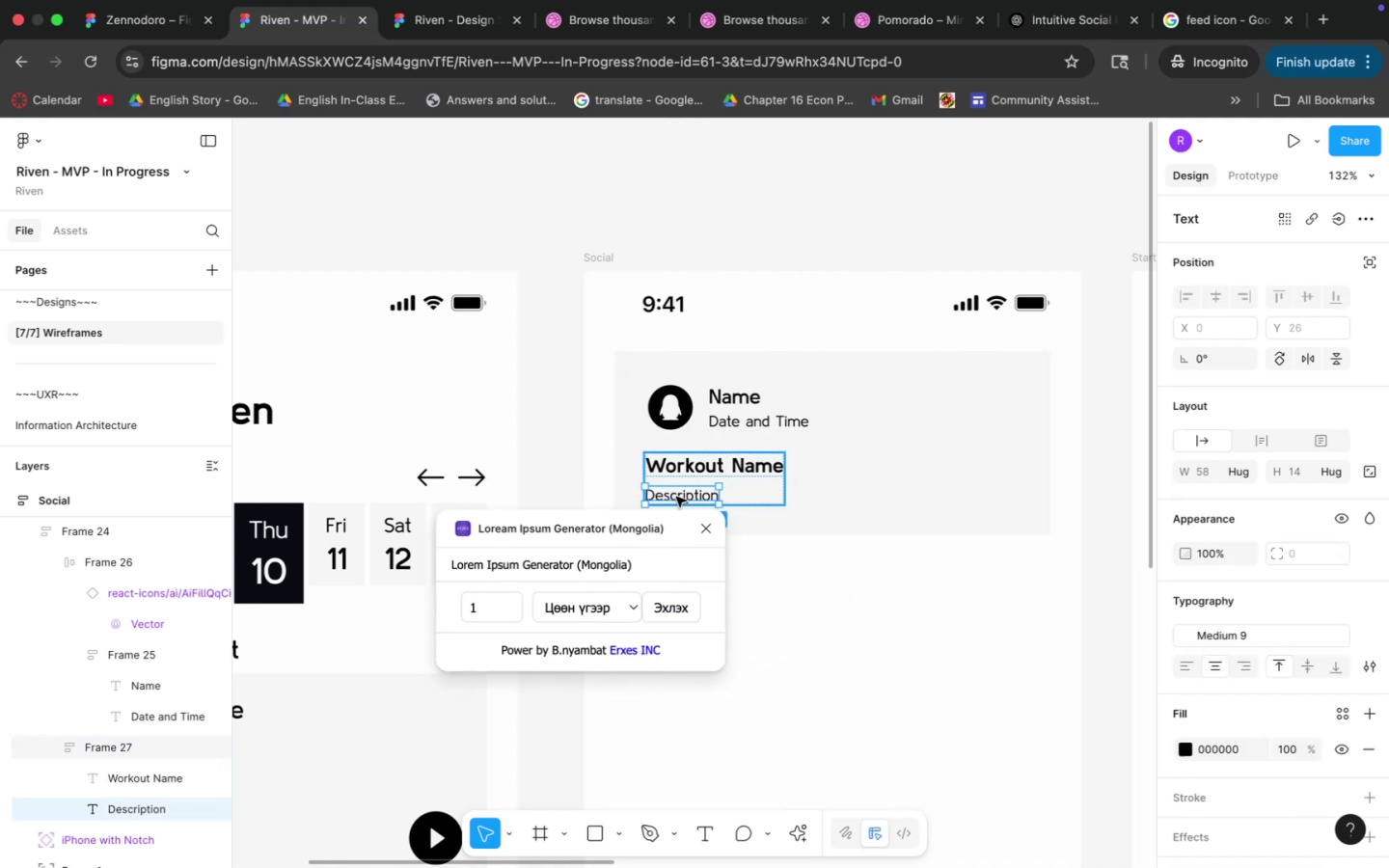 
triple_click([676, 497])
 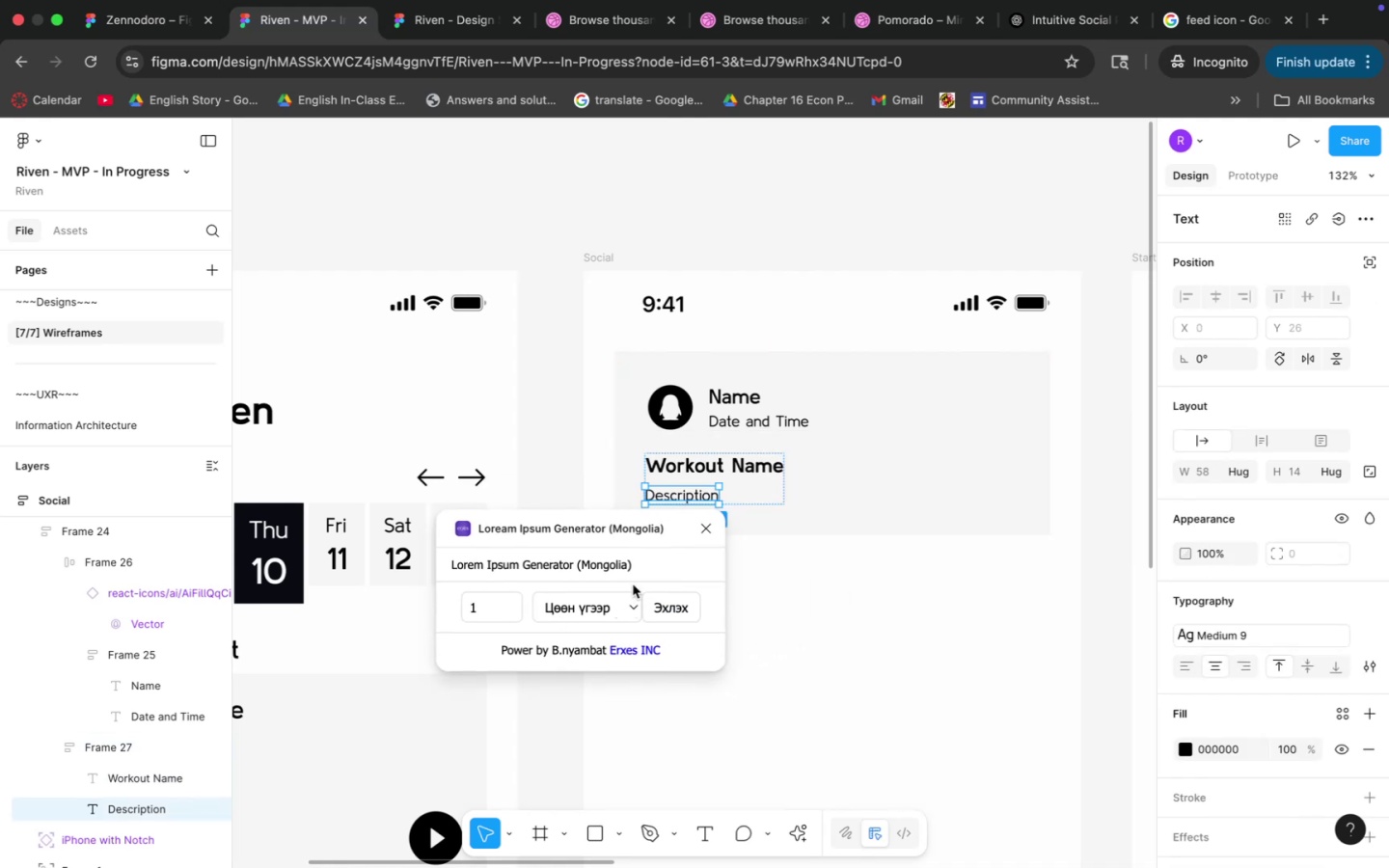 
left_click([522, 610])
 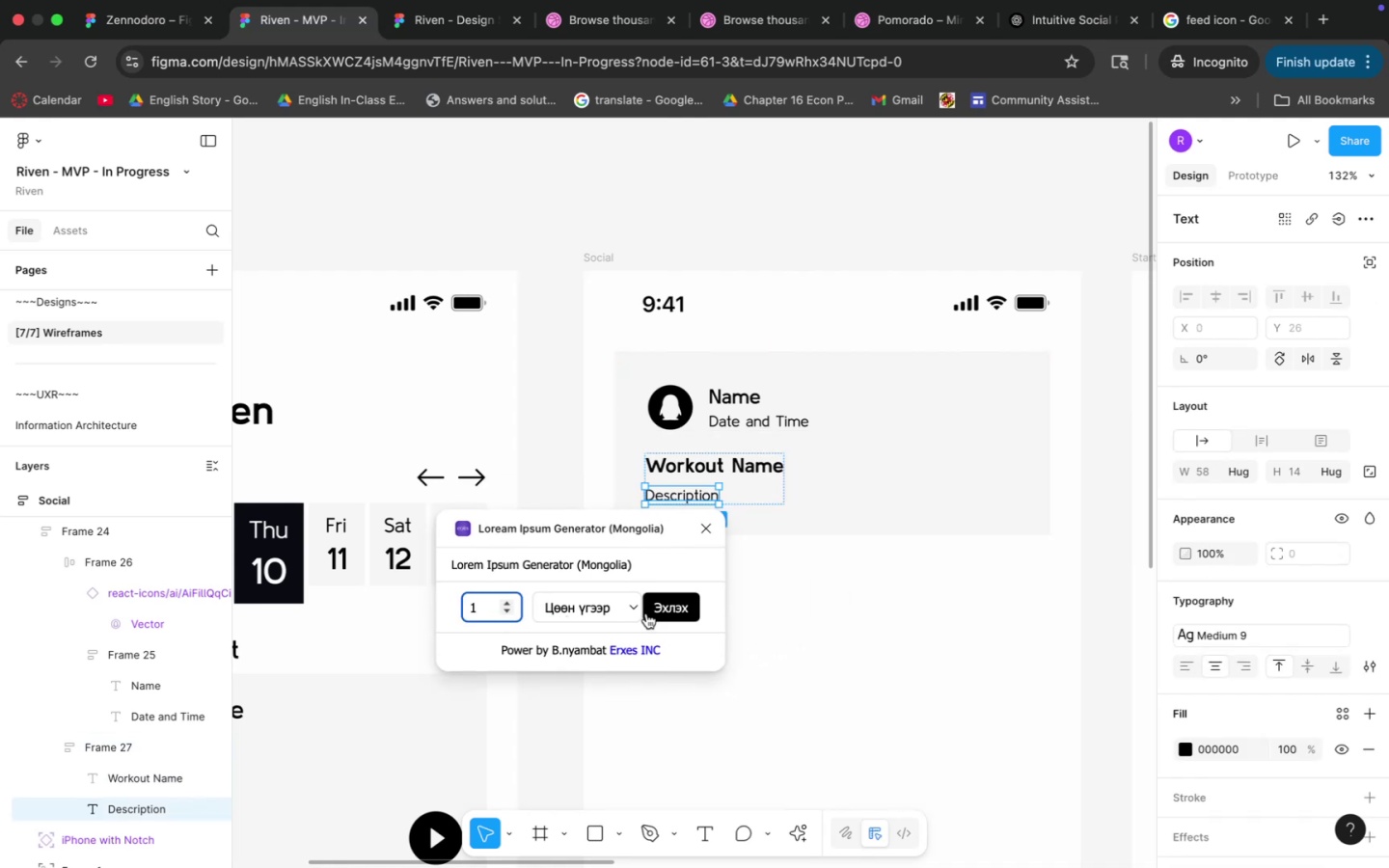 
left_click([706, 580])
 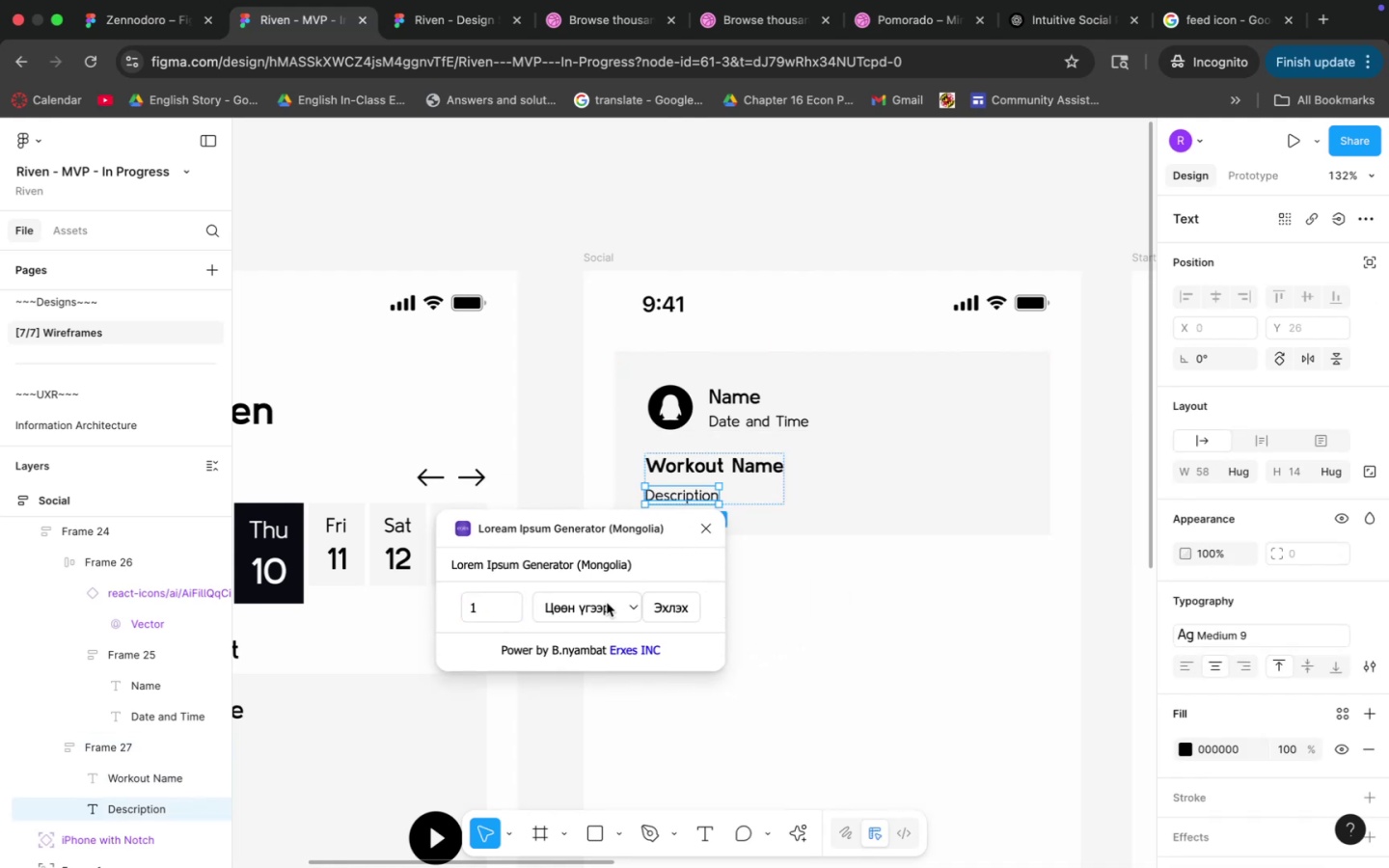 
double_click([681, 601])
 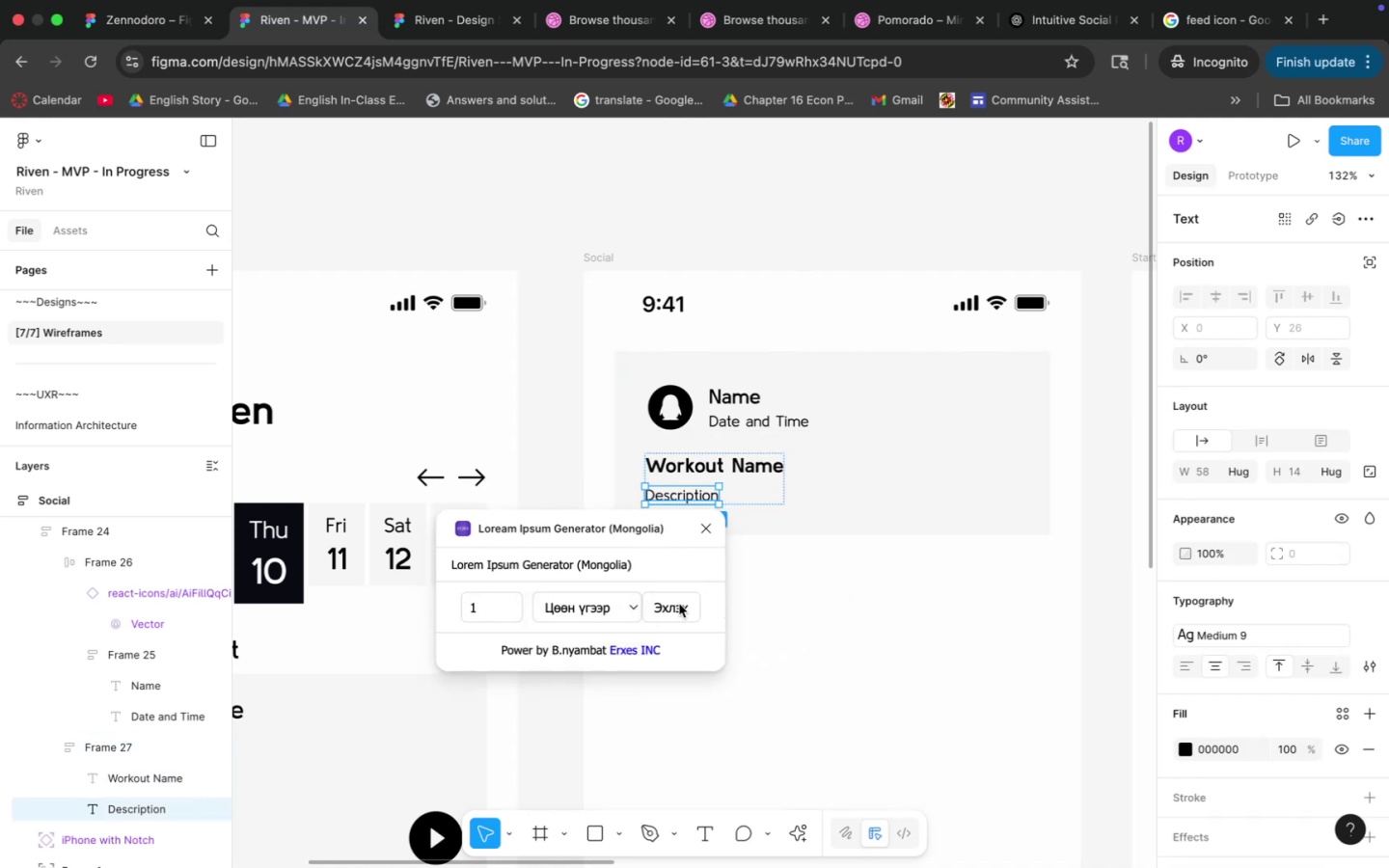 
triple_click([677, 605])
 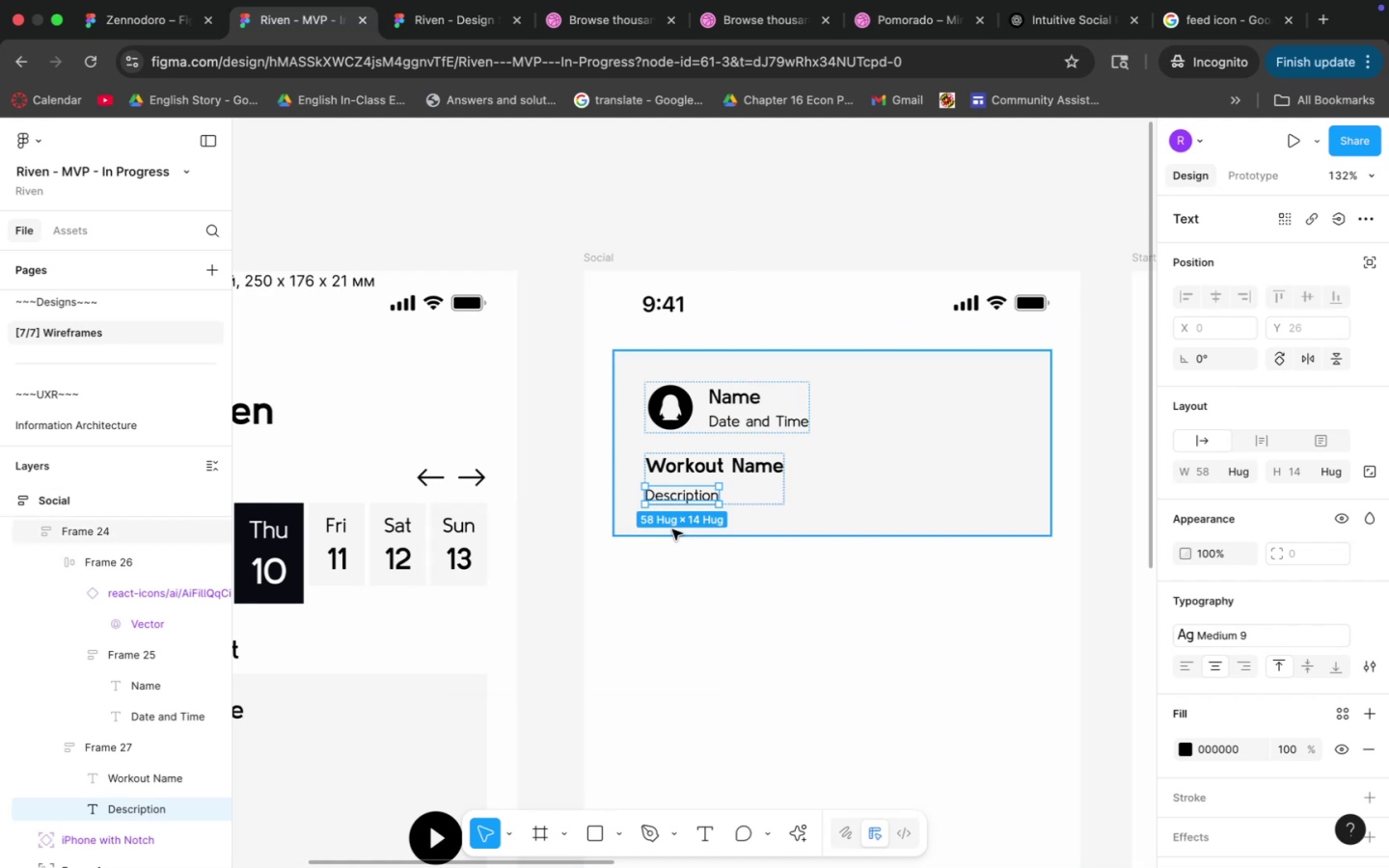 
hold_key(key=CommandLeft, duration=1.1)
scroll: coordinate [519, 424], scroll_direction: down, amount: 6.0
 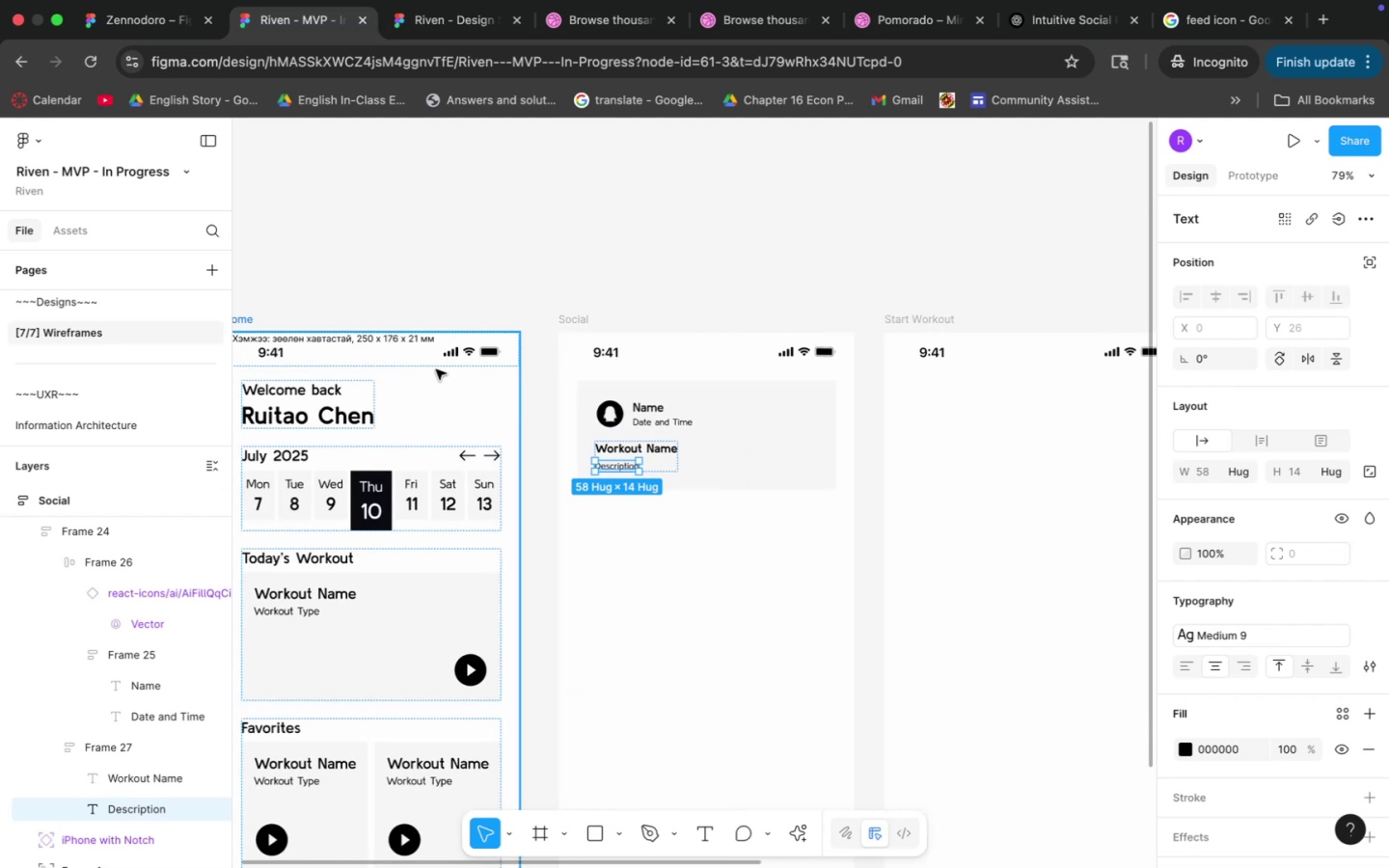 
hold_key(key=CommandLeft, duration=0.35)
scroll: coordinate [416, 387], scroll_direction: down, amount: 4.0
 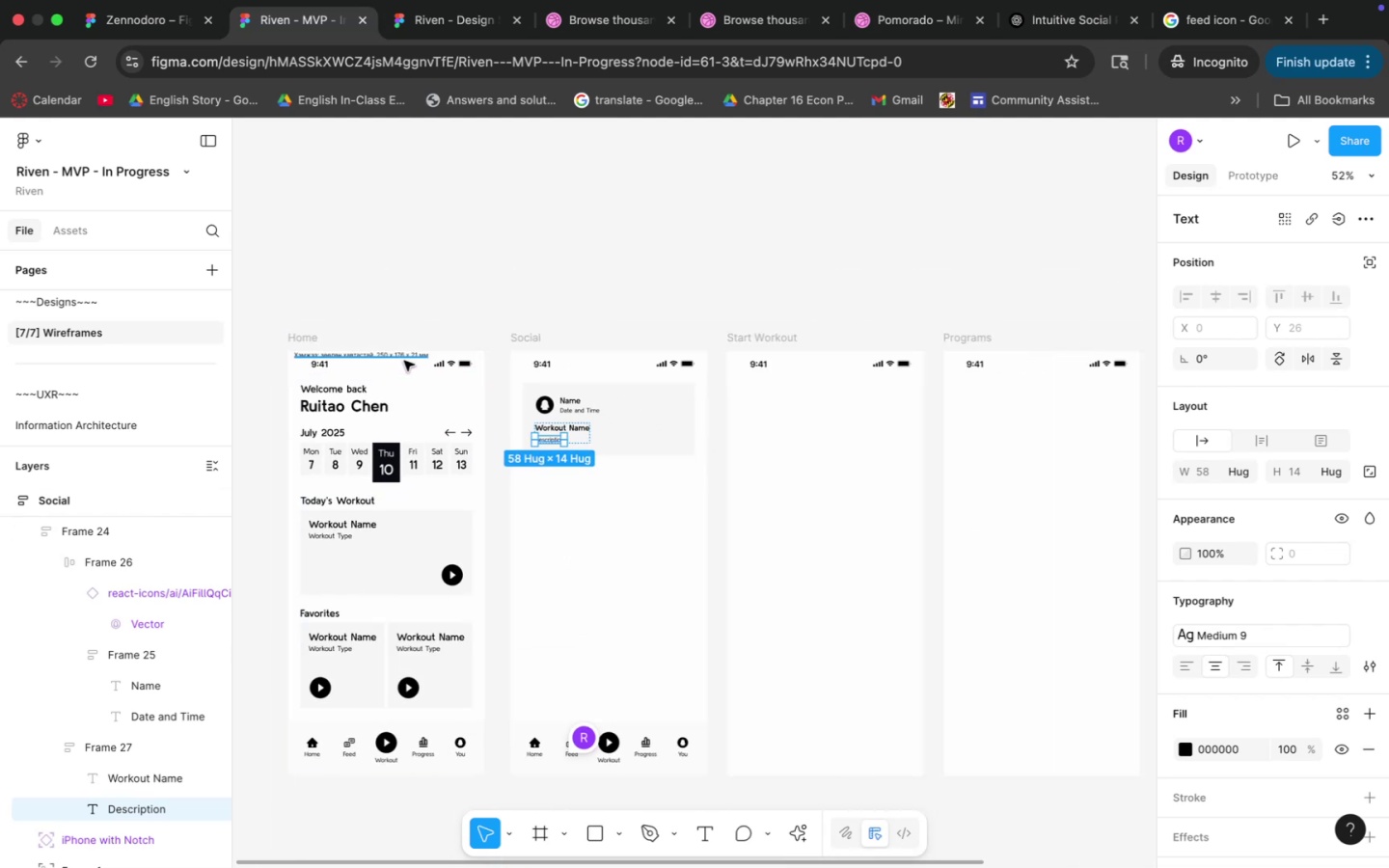 
left_click([402, 359])
 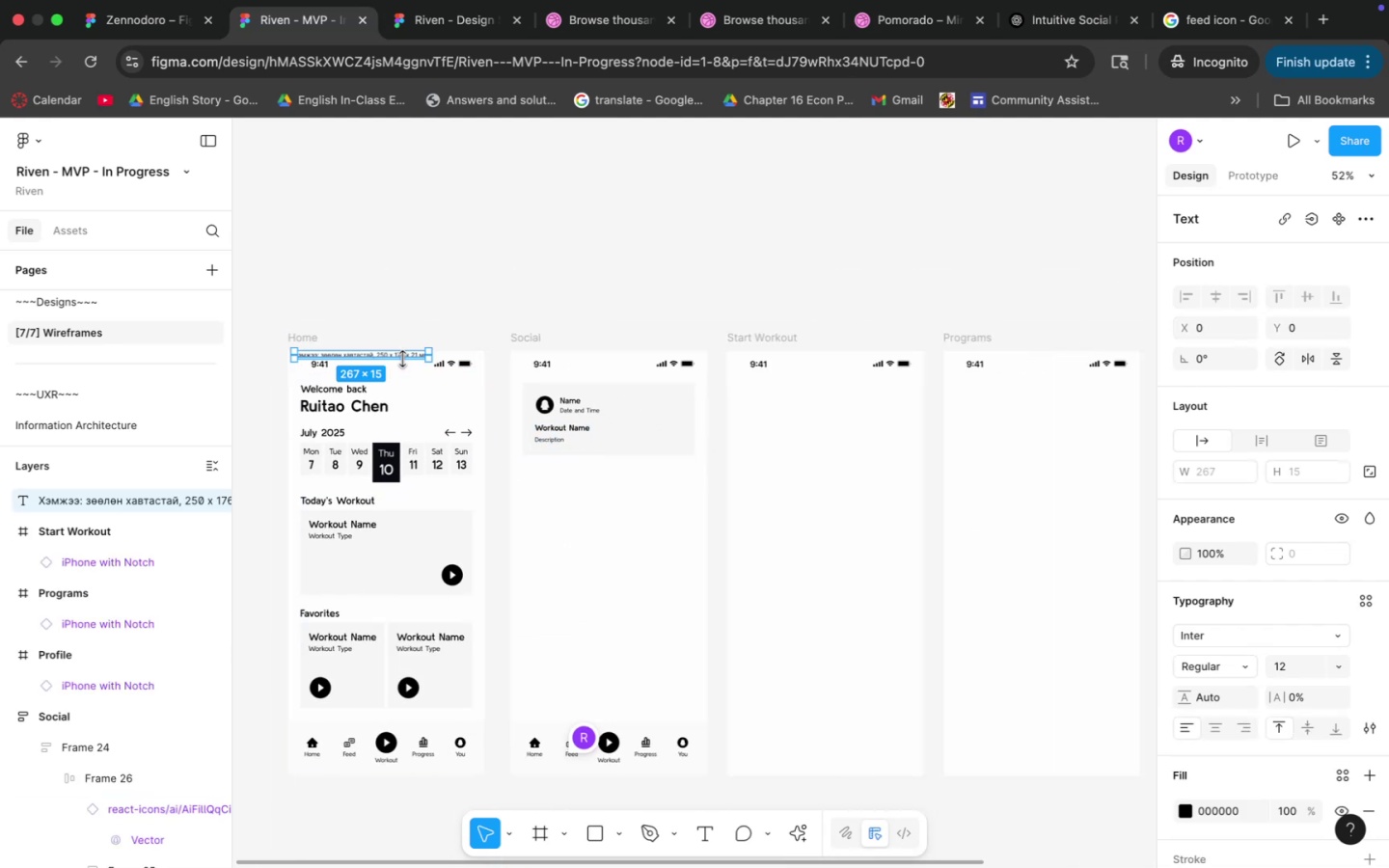 
key(Backspace)
 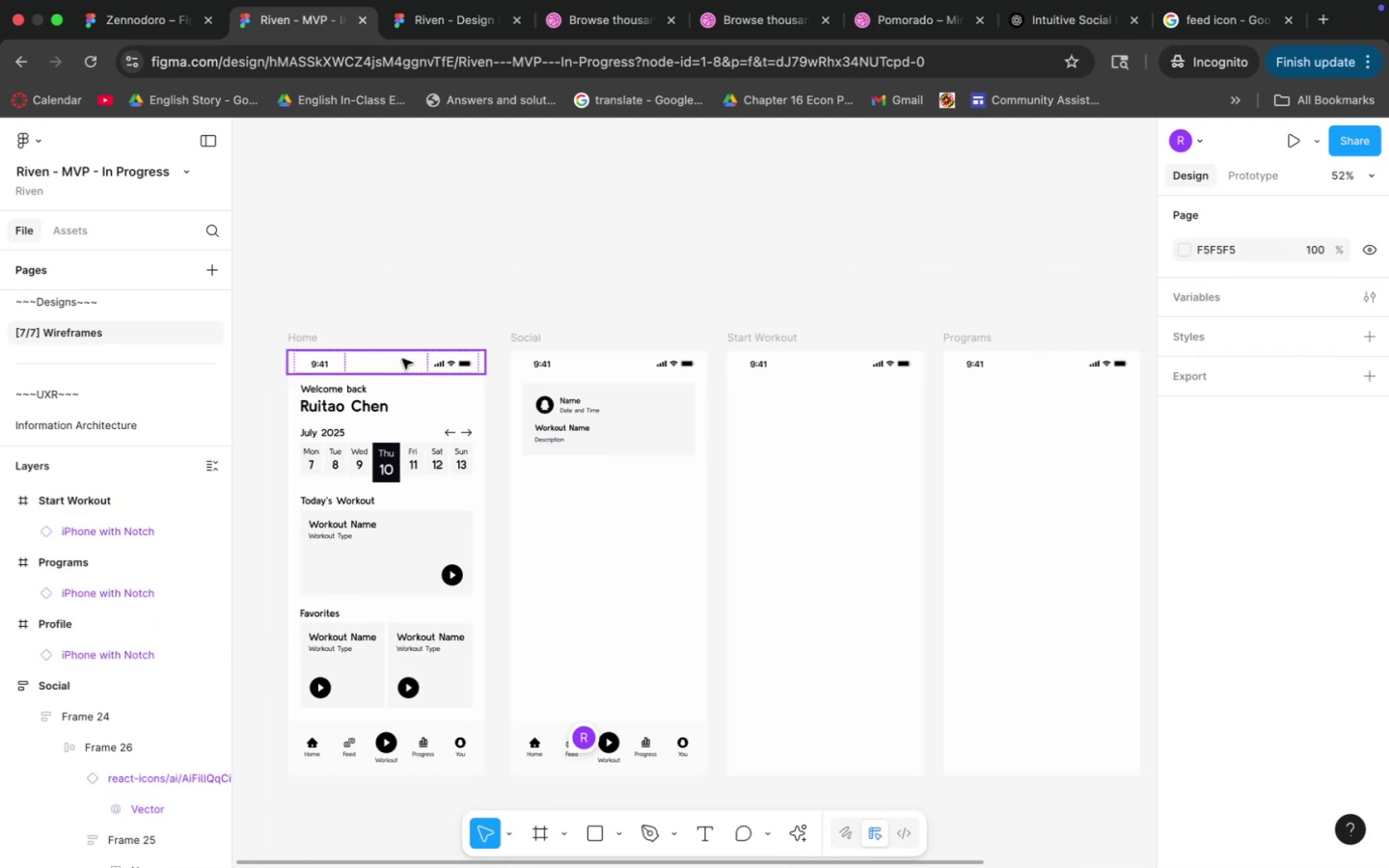 
scroll: coordinate [584, 390], scroll_direction: up, amount: 21.0
 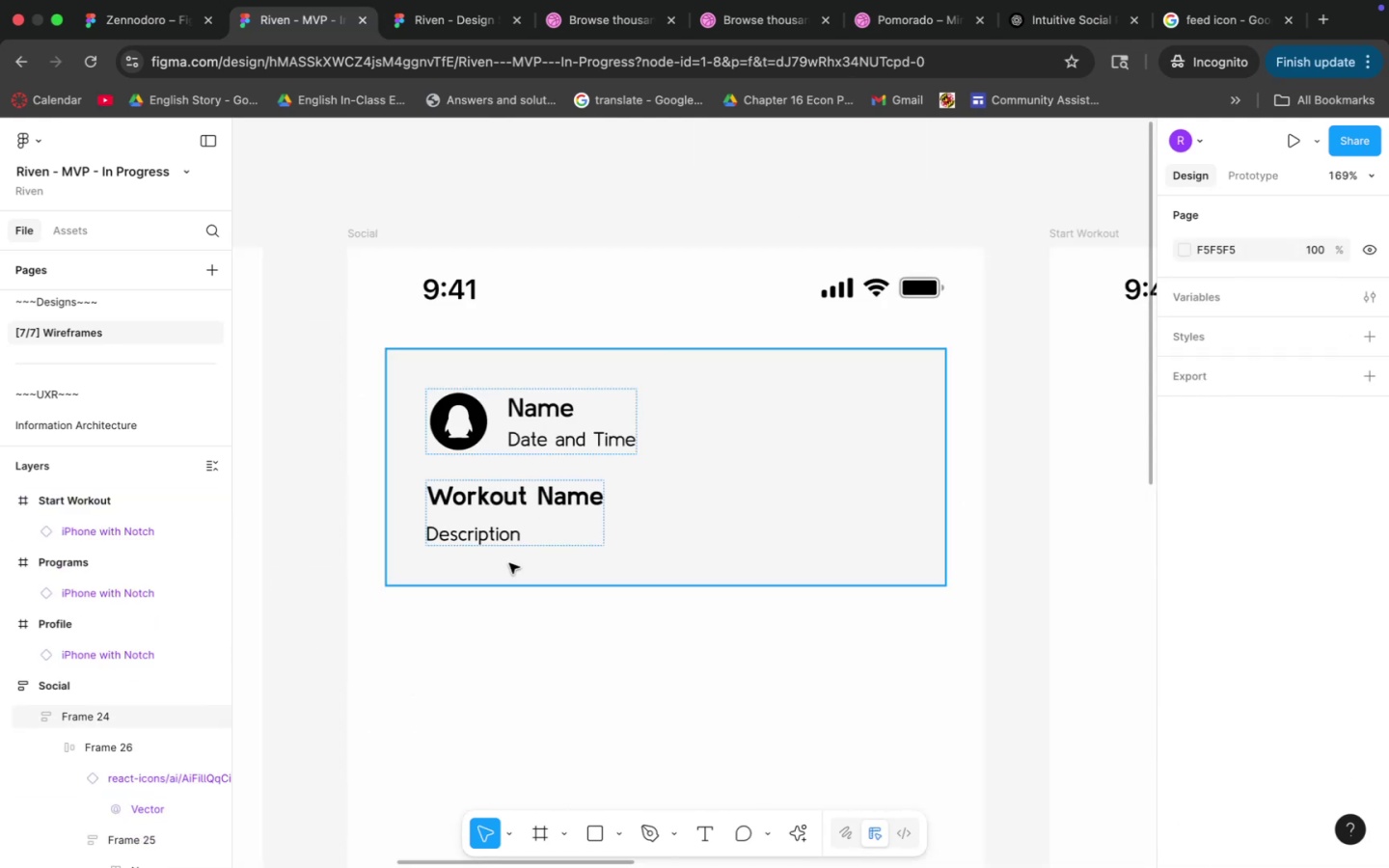 
hold_key(key=CommandLeft, duration=1.04)
 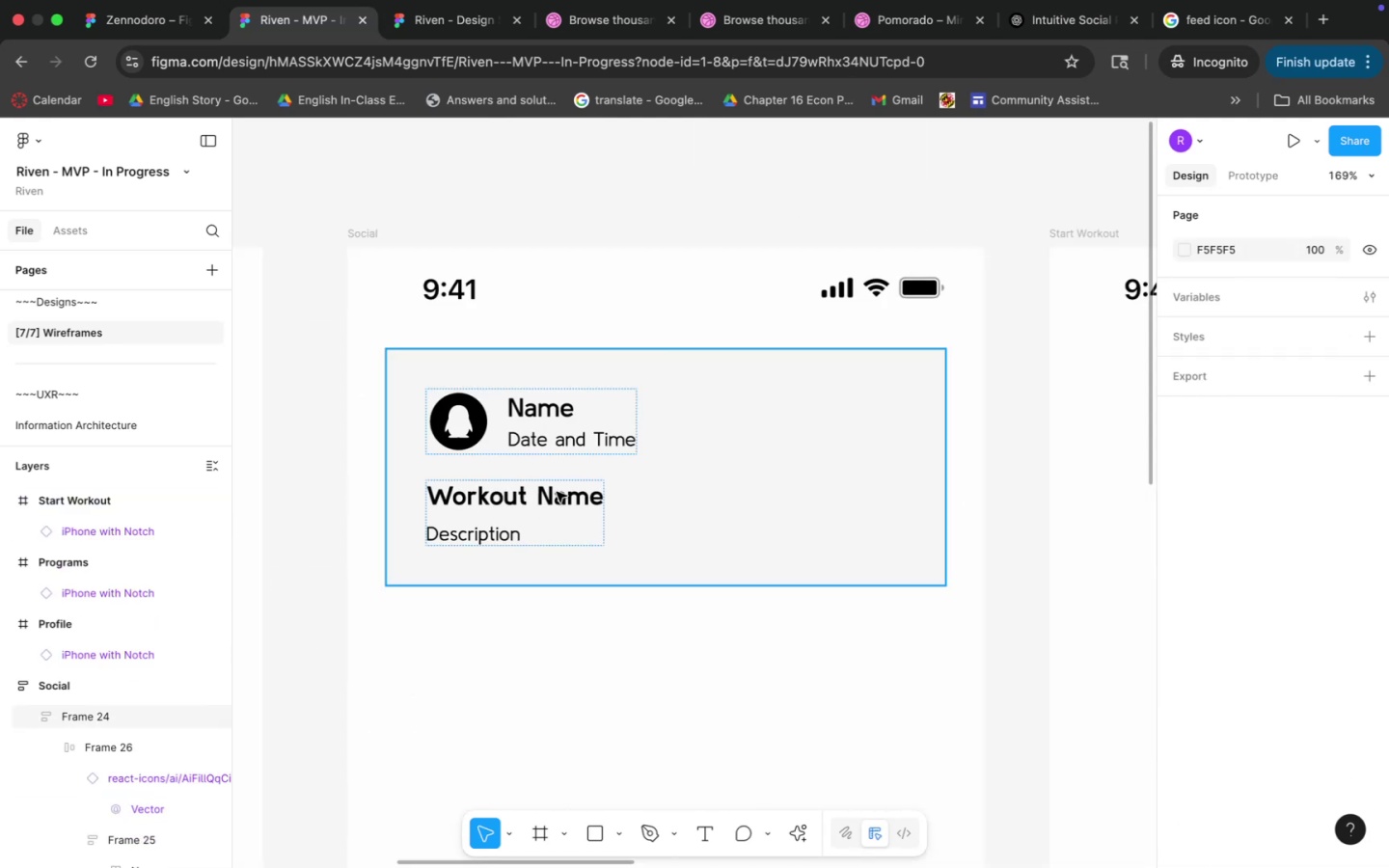 
left_click([685, 526])
 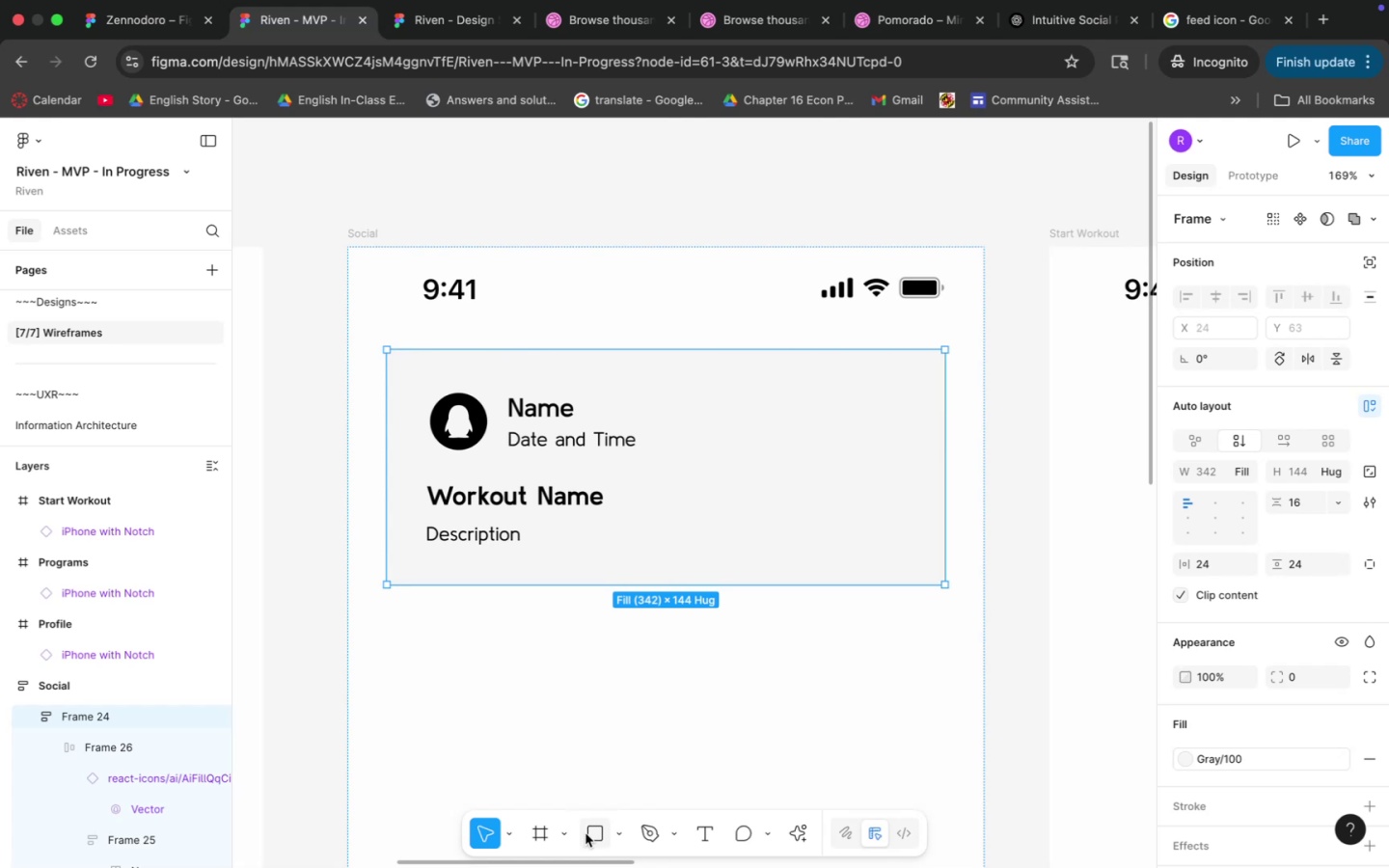 
left_click([547, 833])
 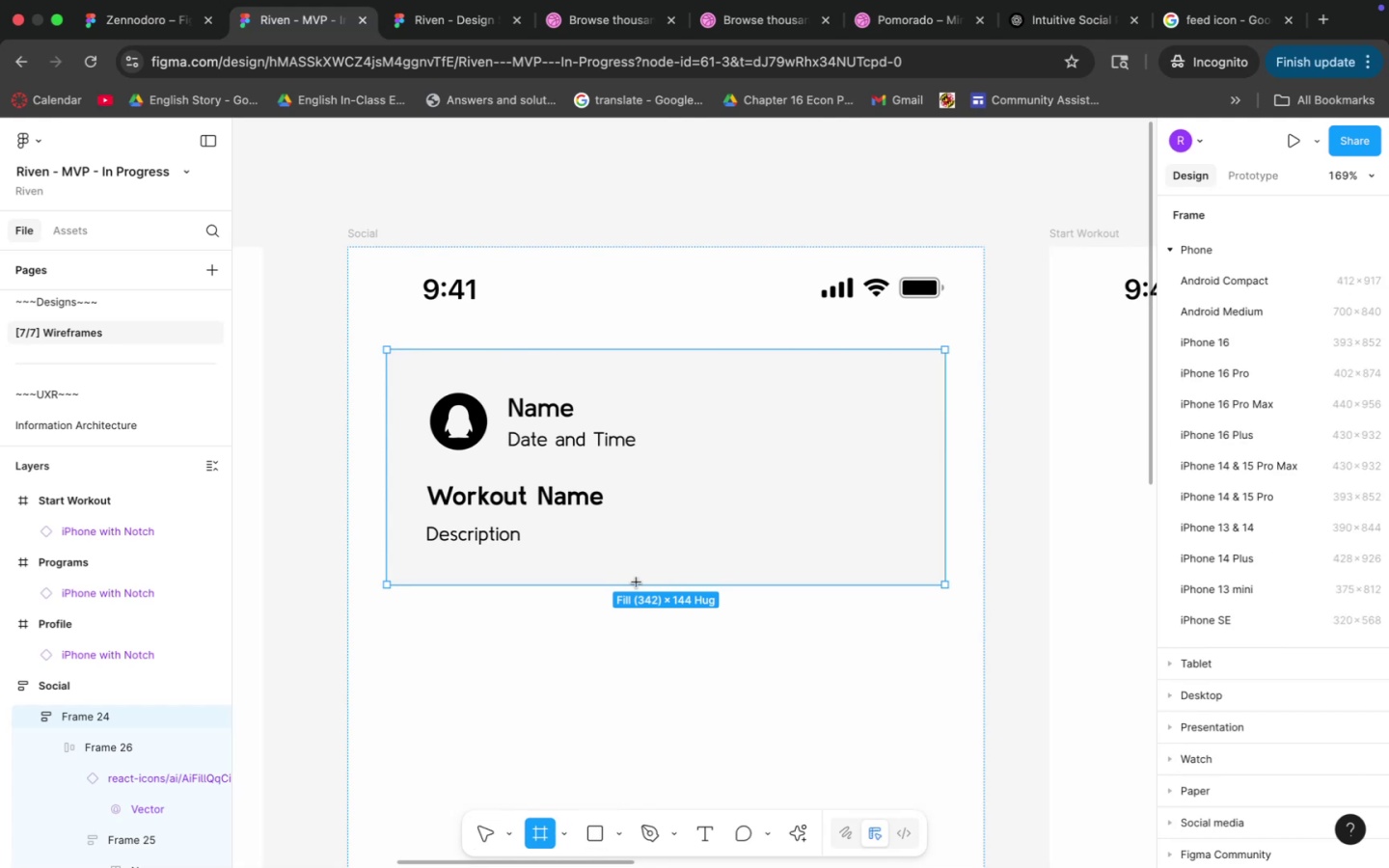 
left_click([634, 574])
 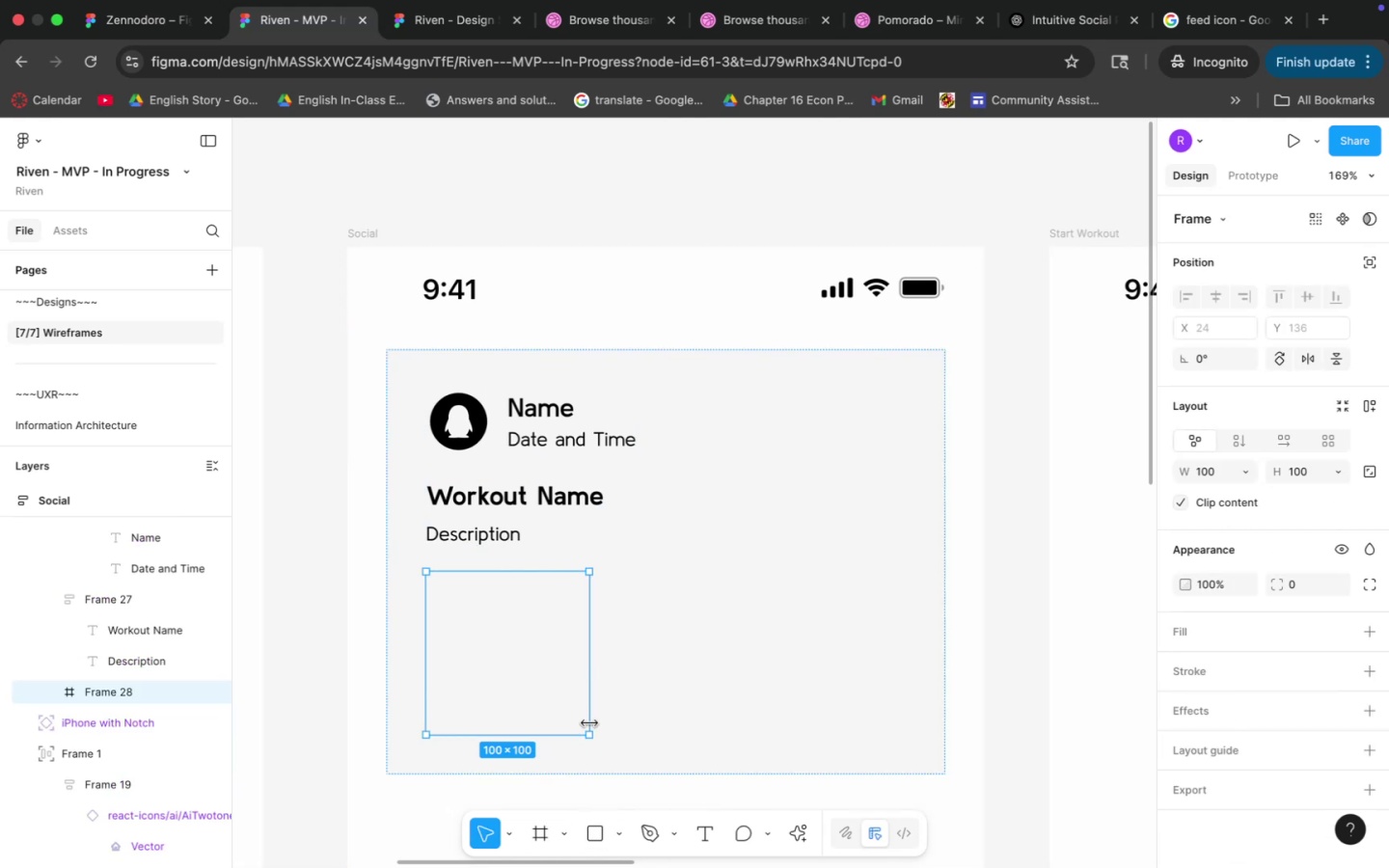 
hold_key(key=ShiftLeft, duration=1.67)
left_click_drag(start_coordinate=[587, 735], to_coordinate=[758, 790])
 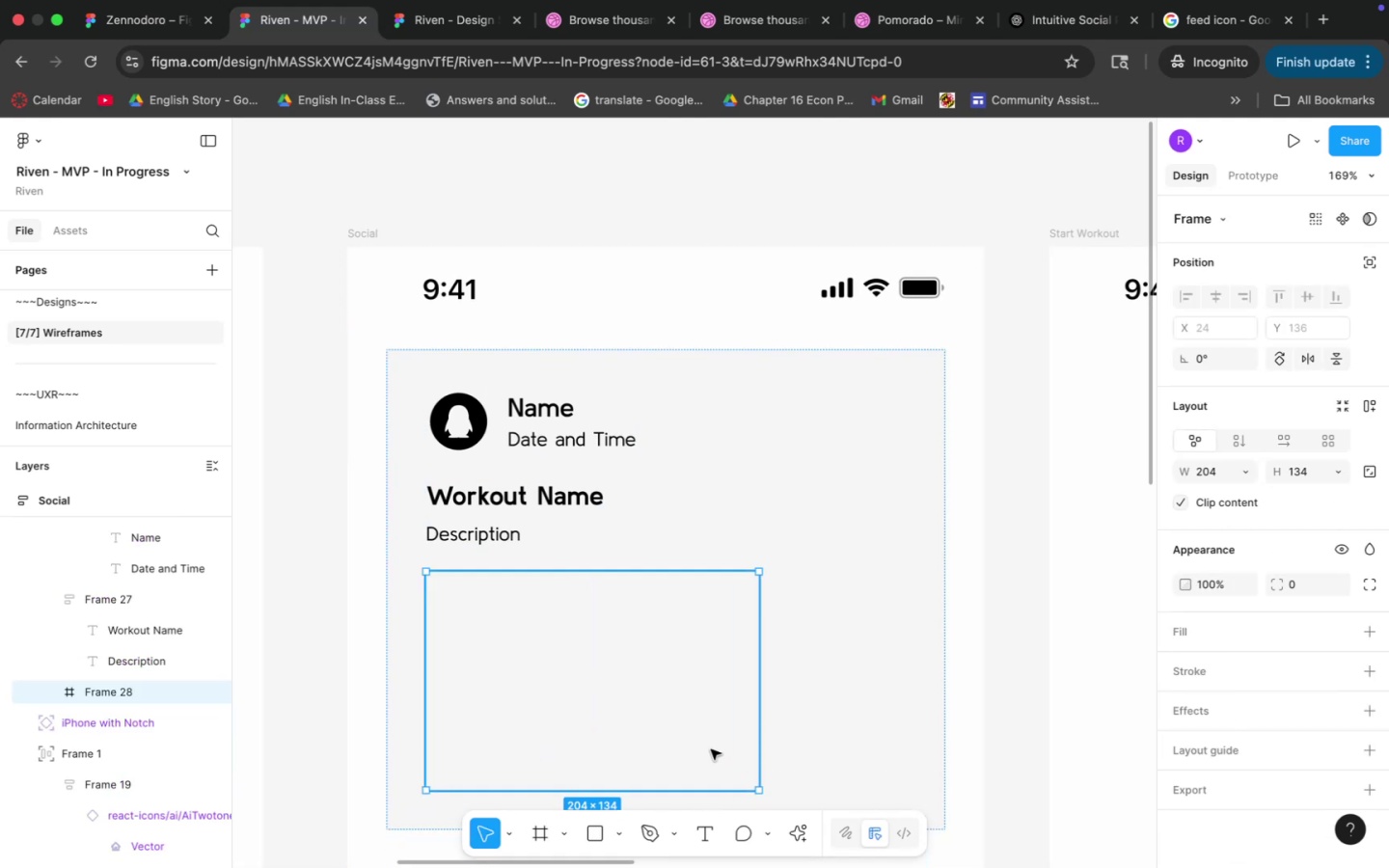 
scroll: coordinate [630, 695], scroll_direction: down, amount: 3.0
 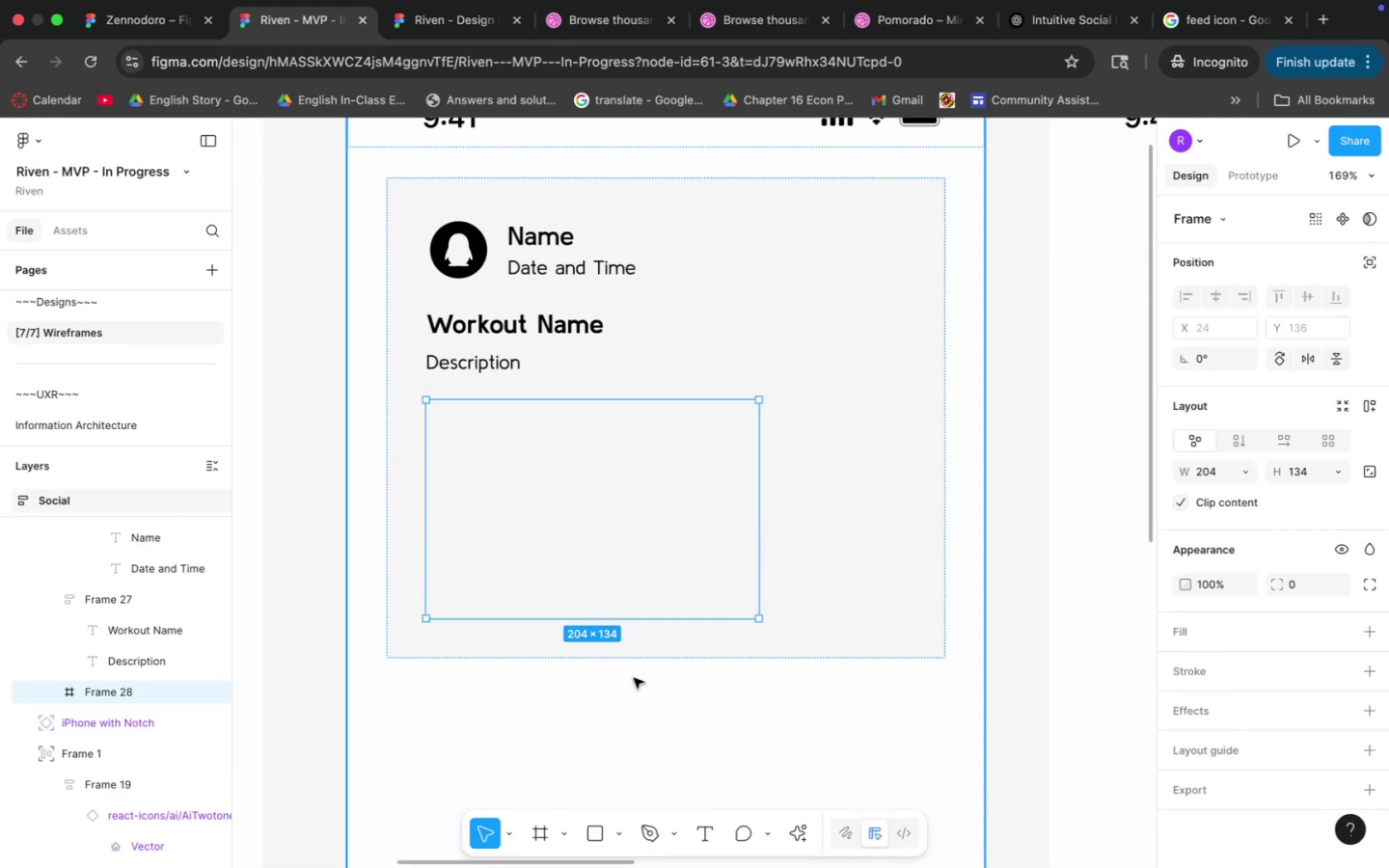 
hold_key(key=ShiftLeft, duration=1.73)
left_click_drag(start_coordinate=[756, 621], to_coordinate=[686, 675])
 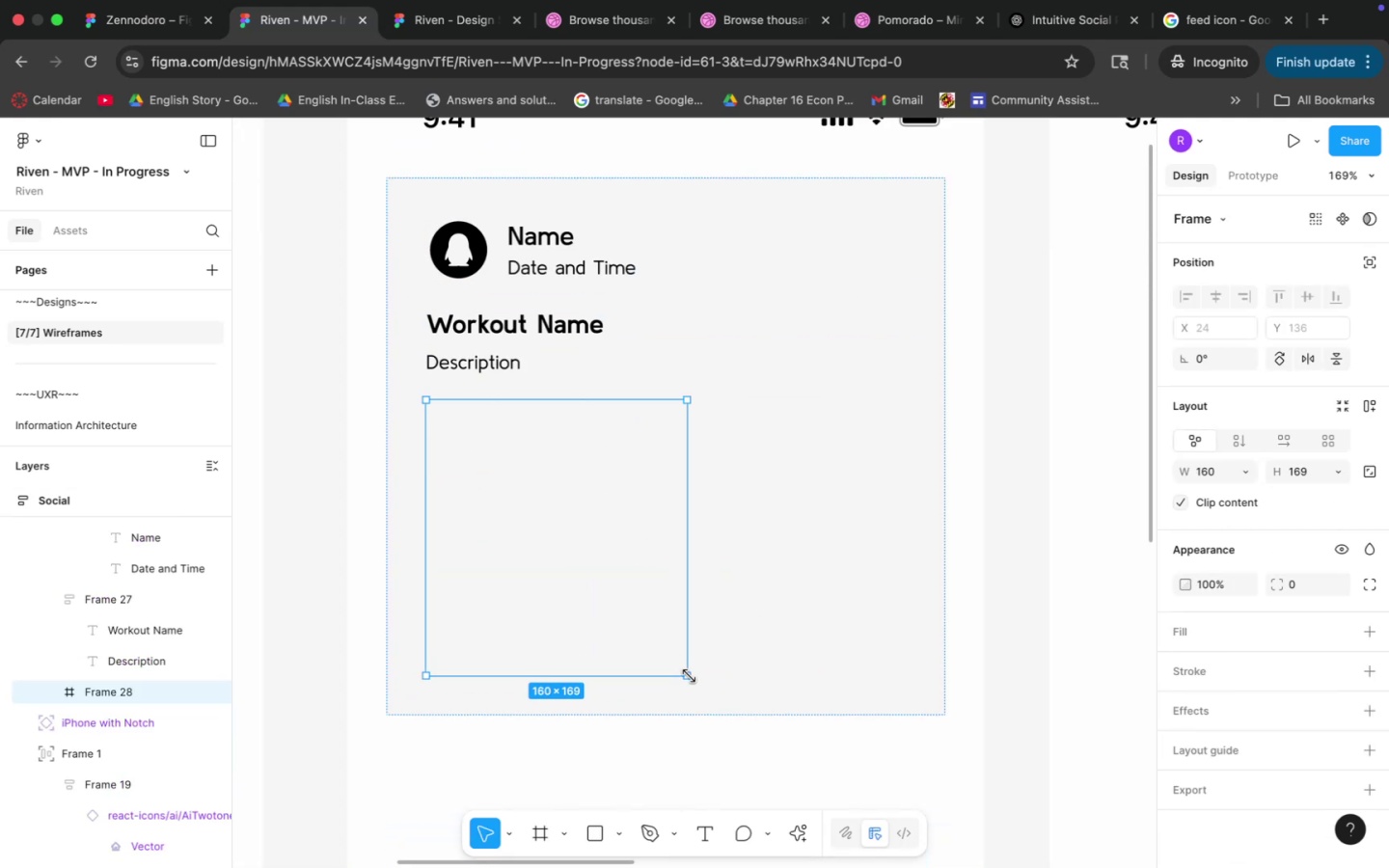 
hold_key(key=ShiftLeft, duration=0.38)
 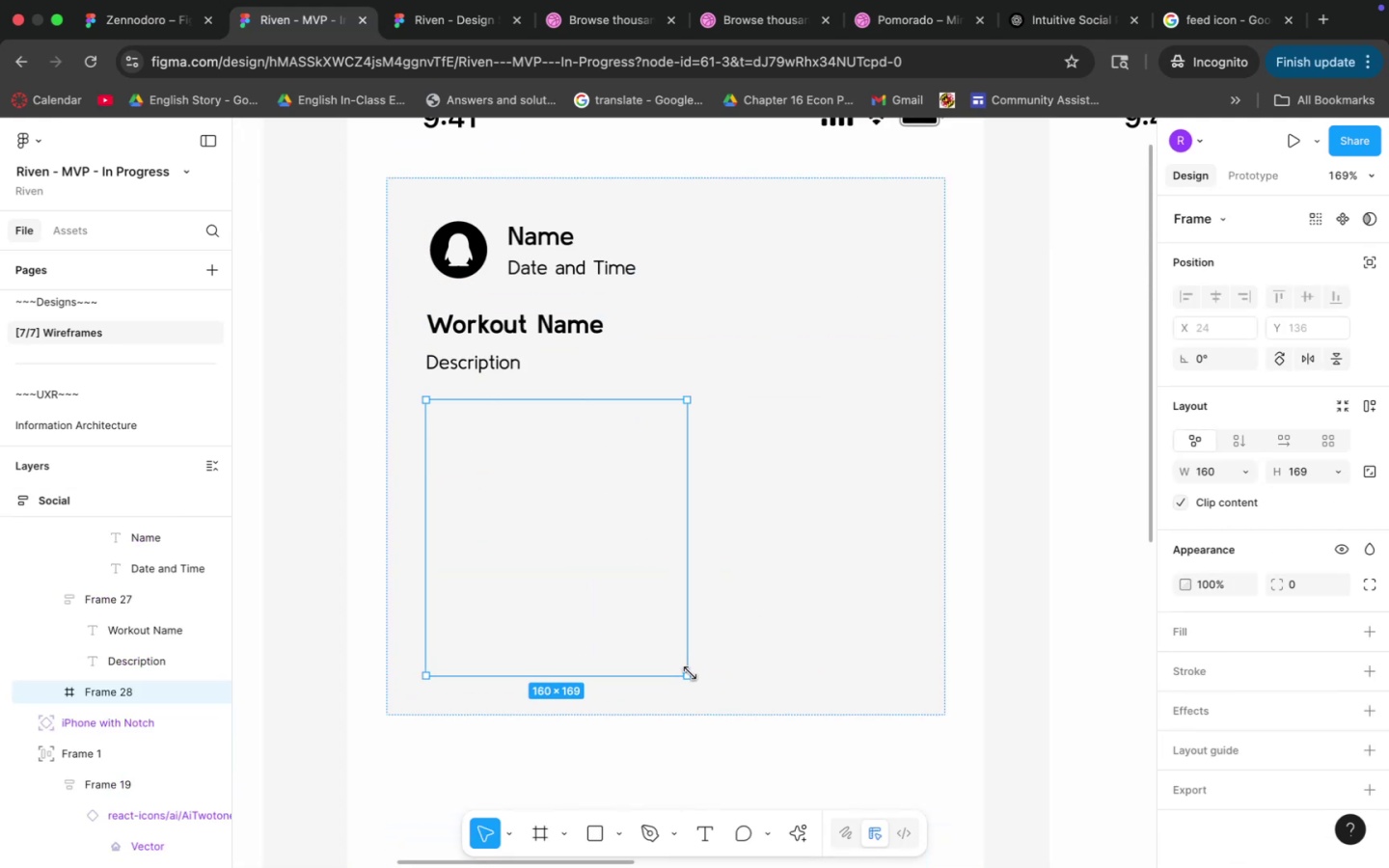 
left_click_drag(start_coordinate=[689, 677], to_coordinate=[733, 666])
 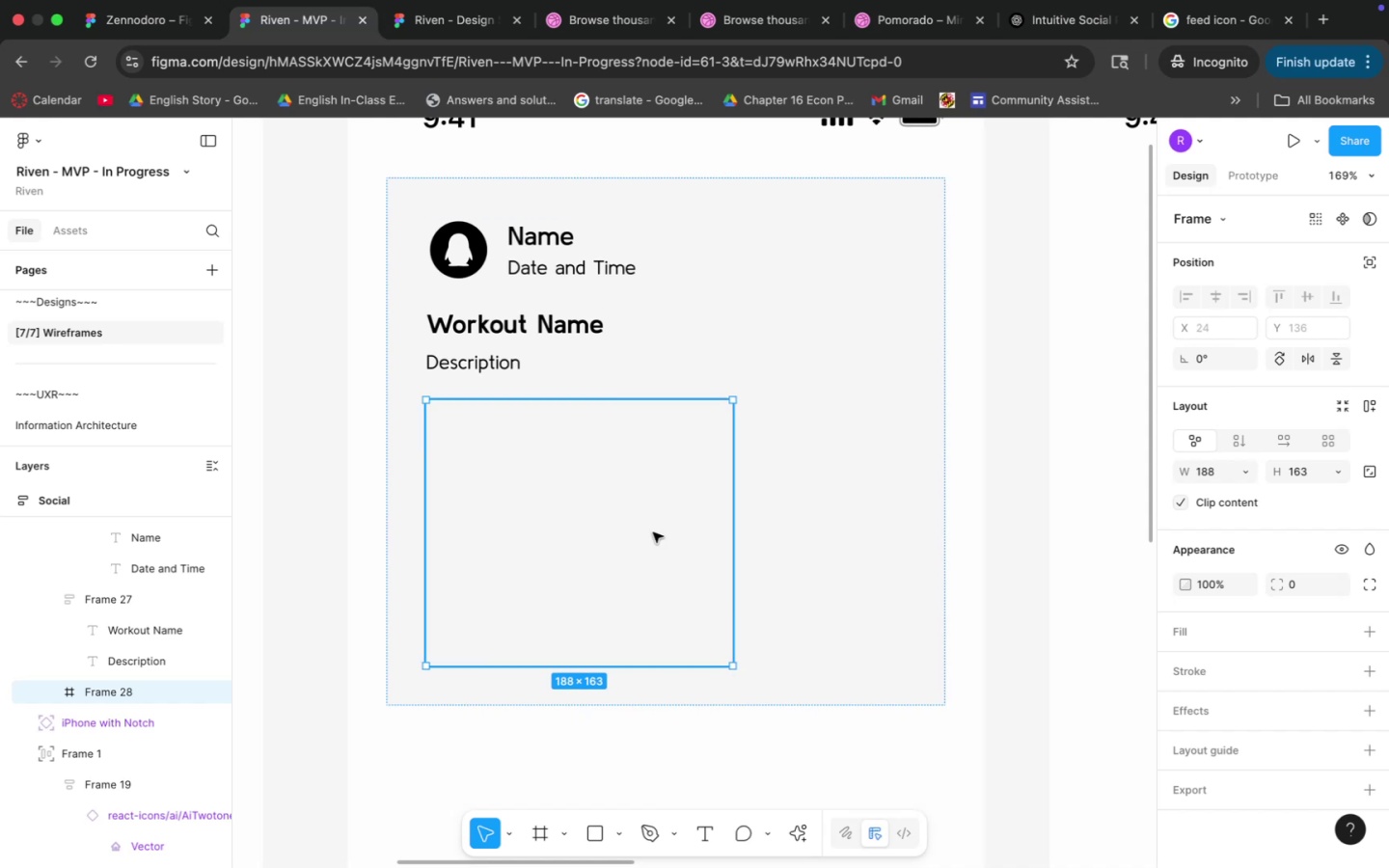 
left_click([633, 523])
 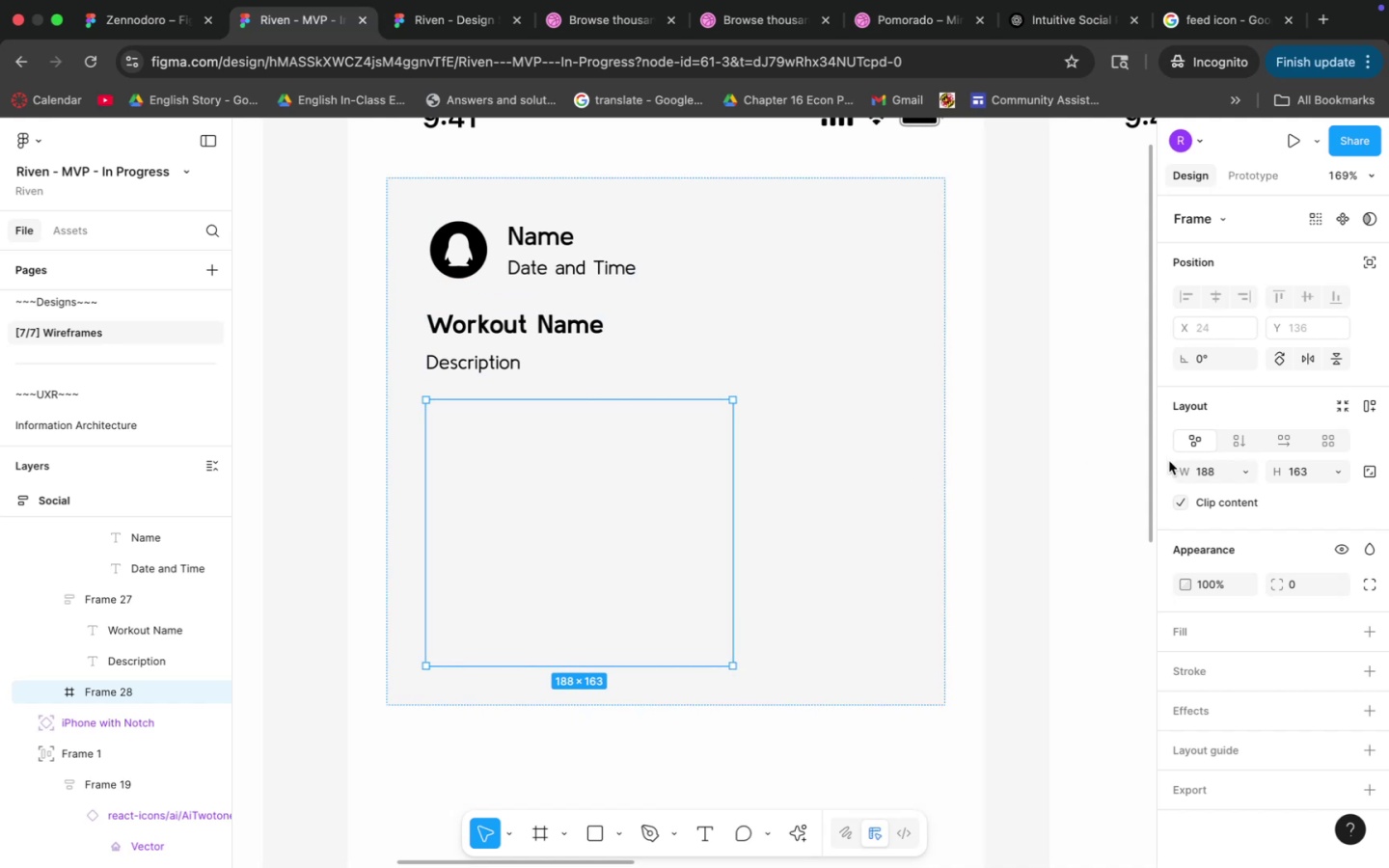 
left_click([1205, 479])
 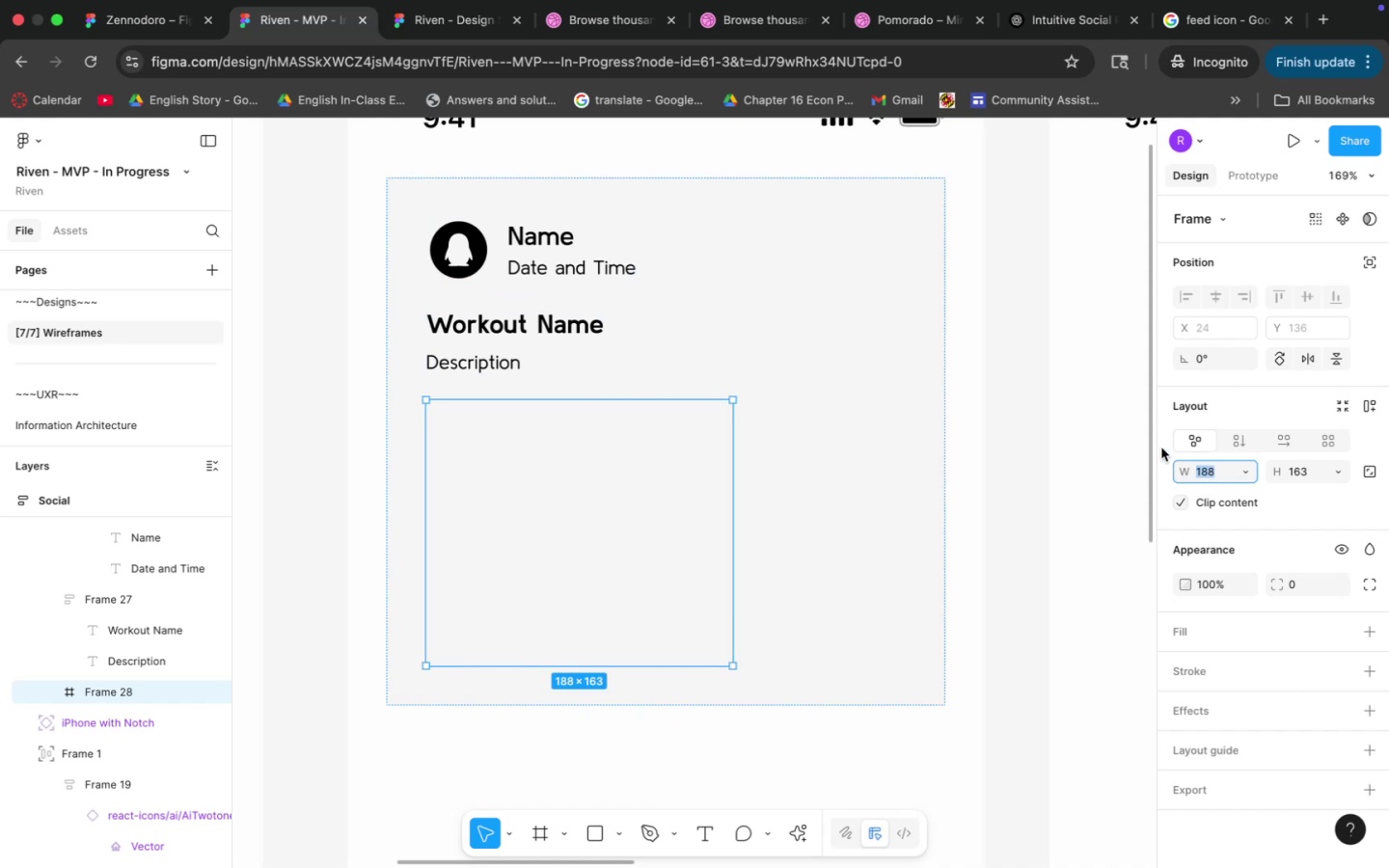 
type(200)
 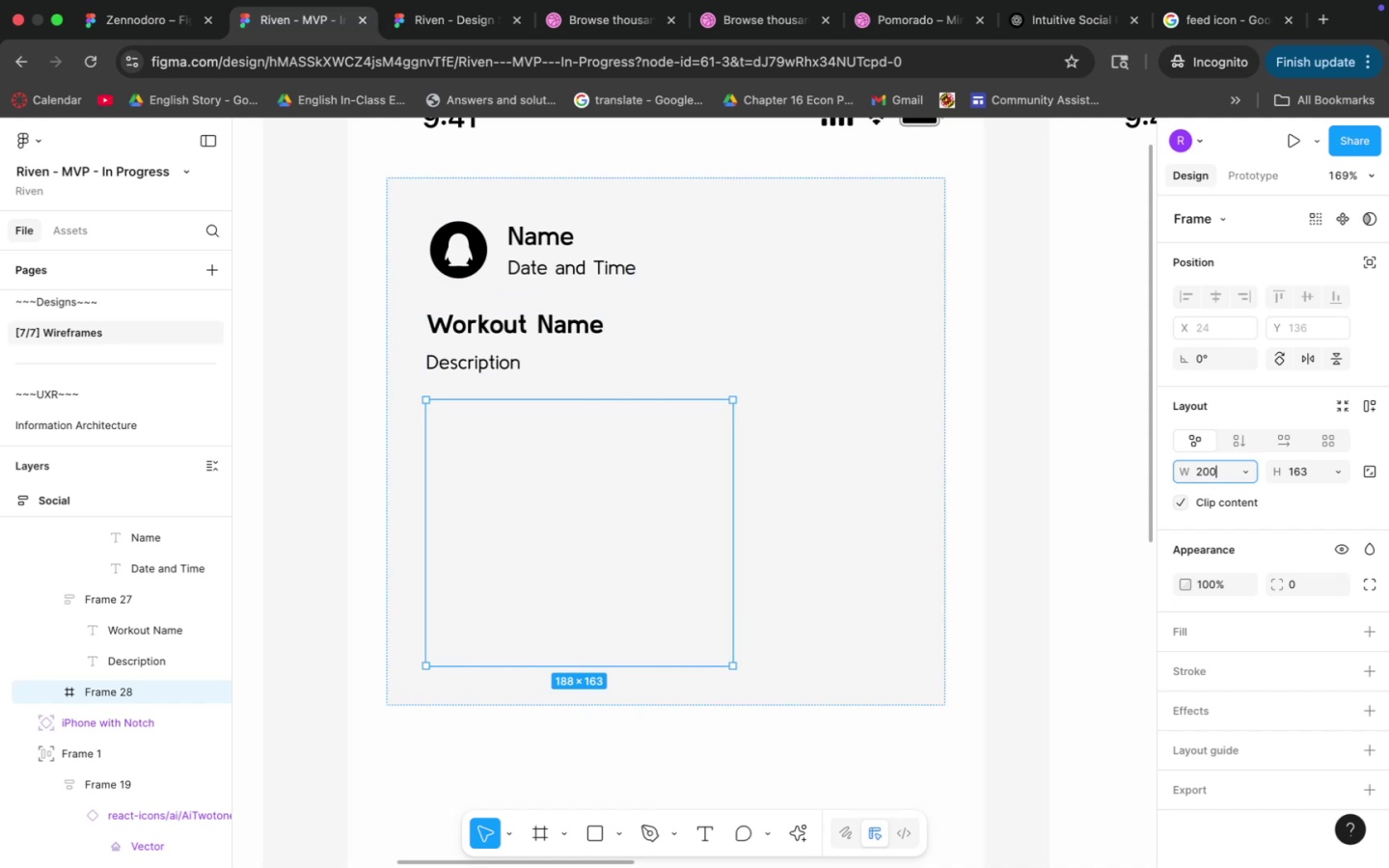 
key(Enter)
 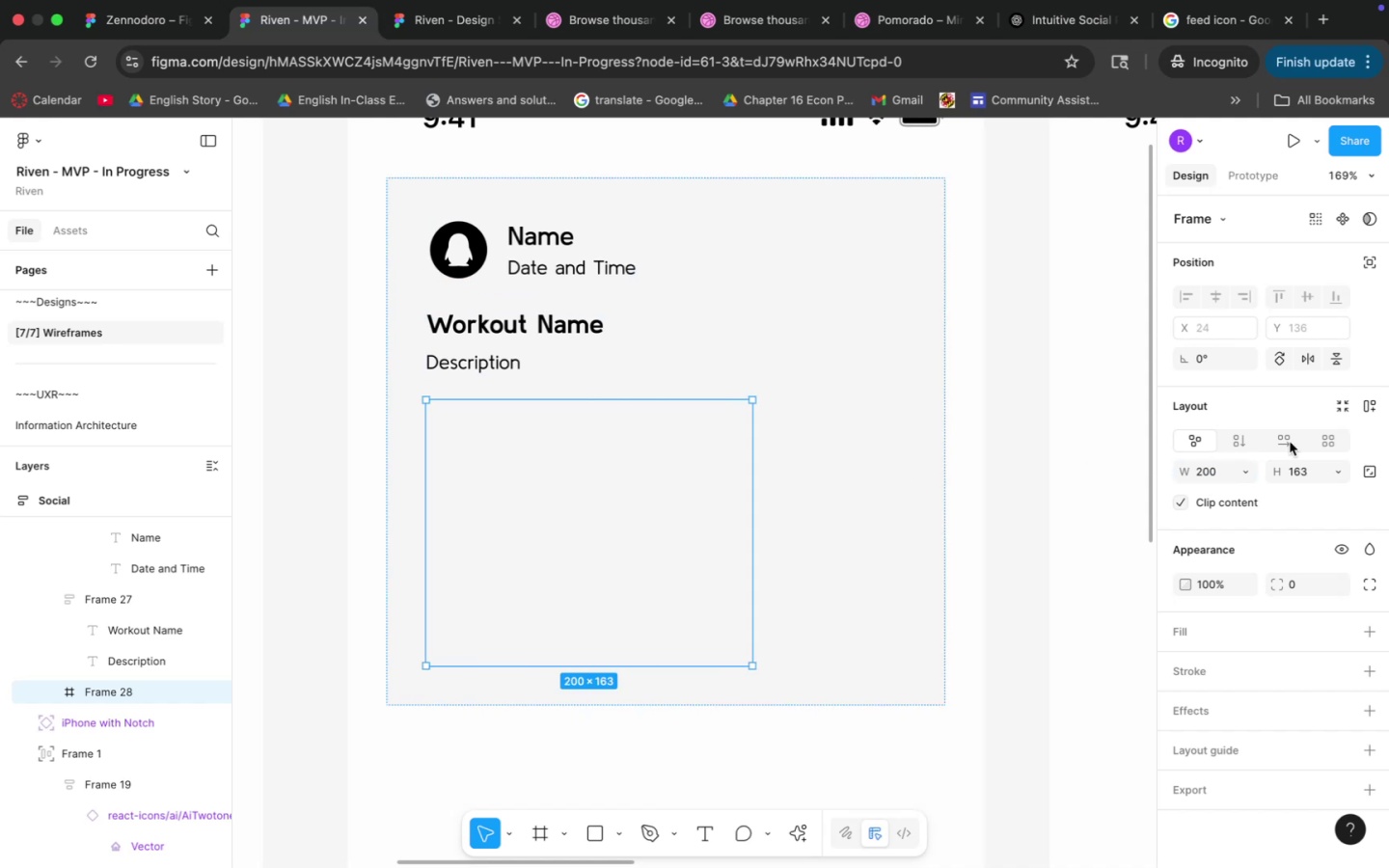 
left_click([1305, 466])
 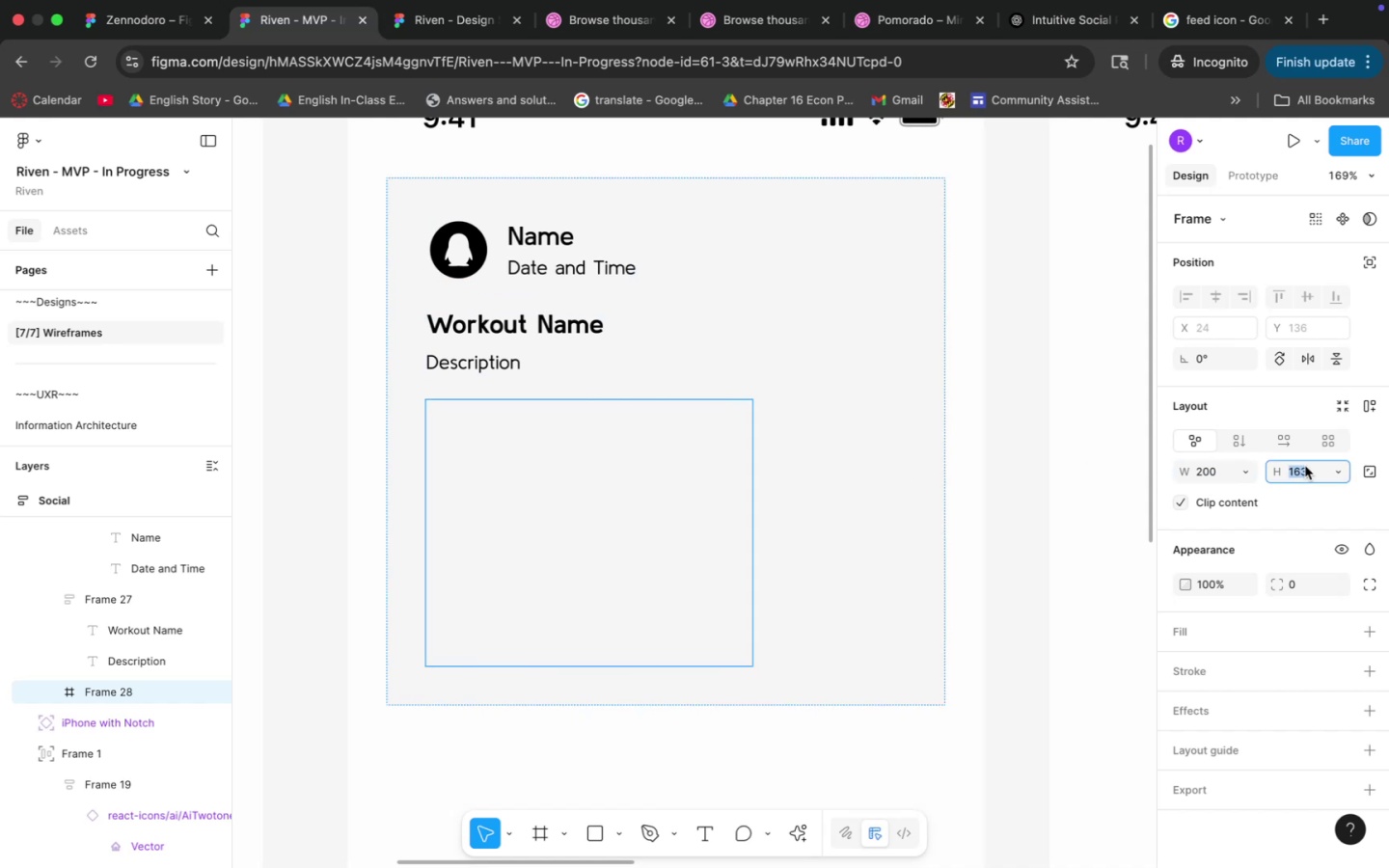 
type(200)
 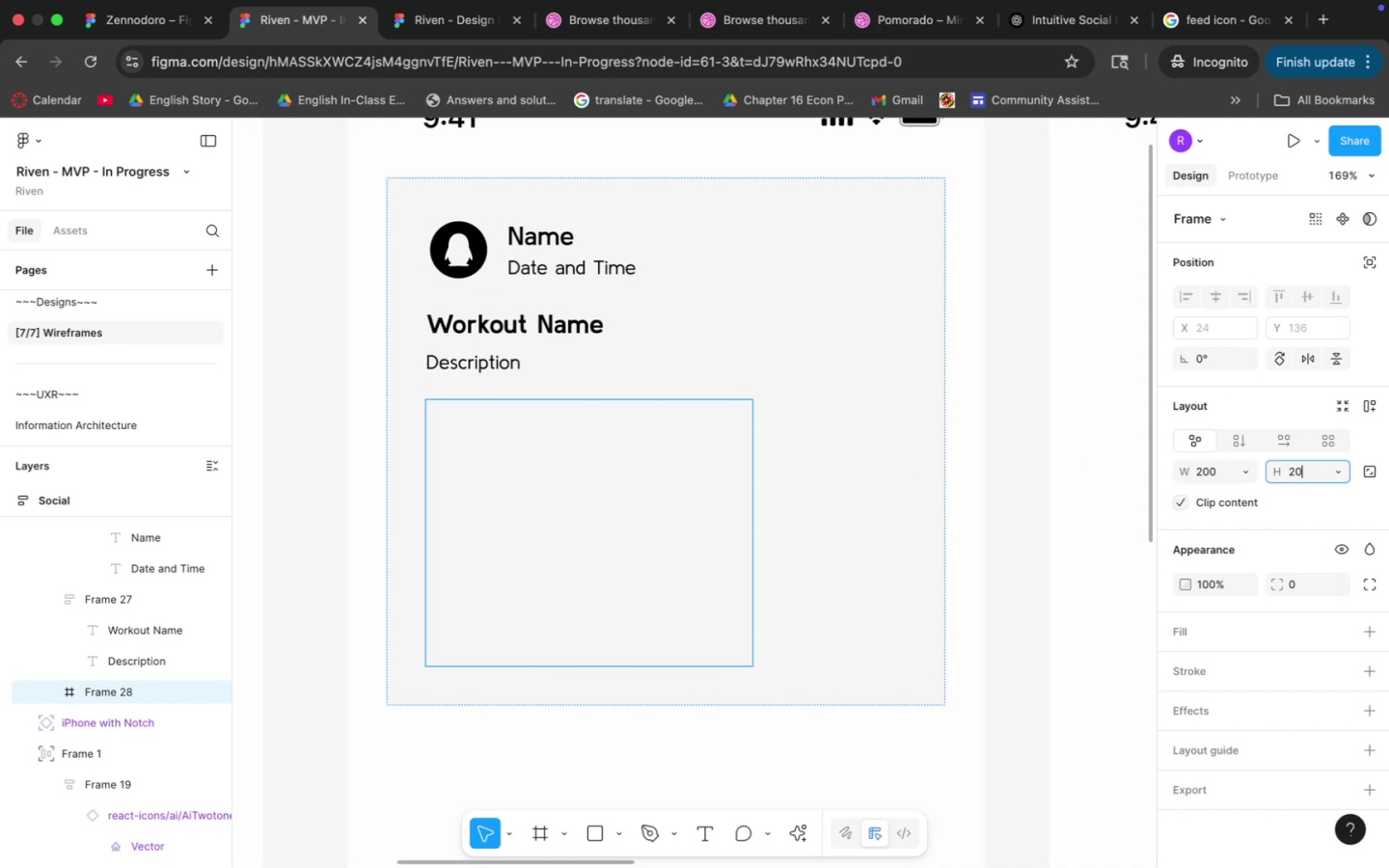 
key(Enter)
 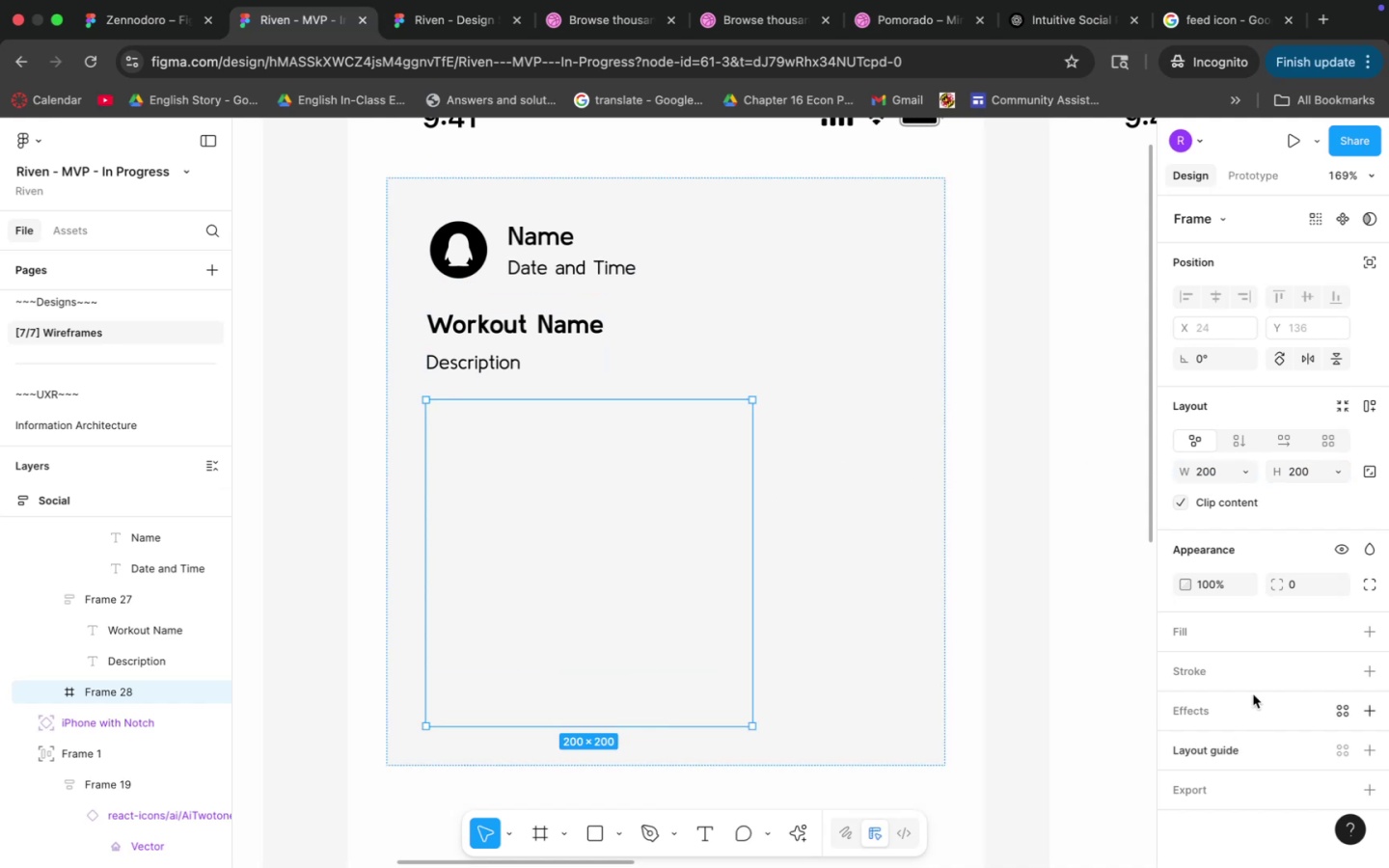 
left_click([1338, 627])
 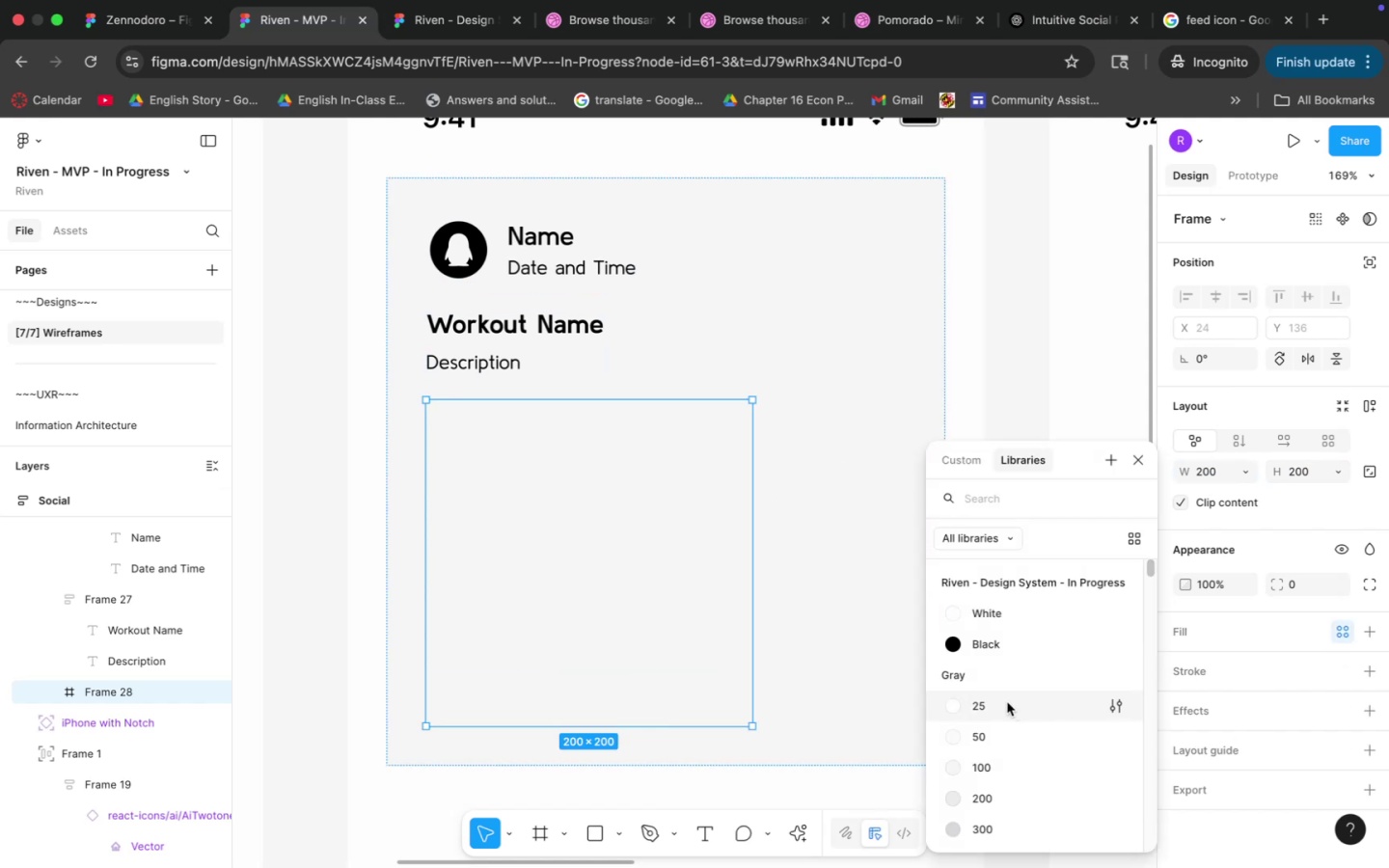 
scroll: coordinate [994, 798], scroll_direction: down, amount: 4.0
 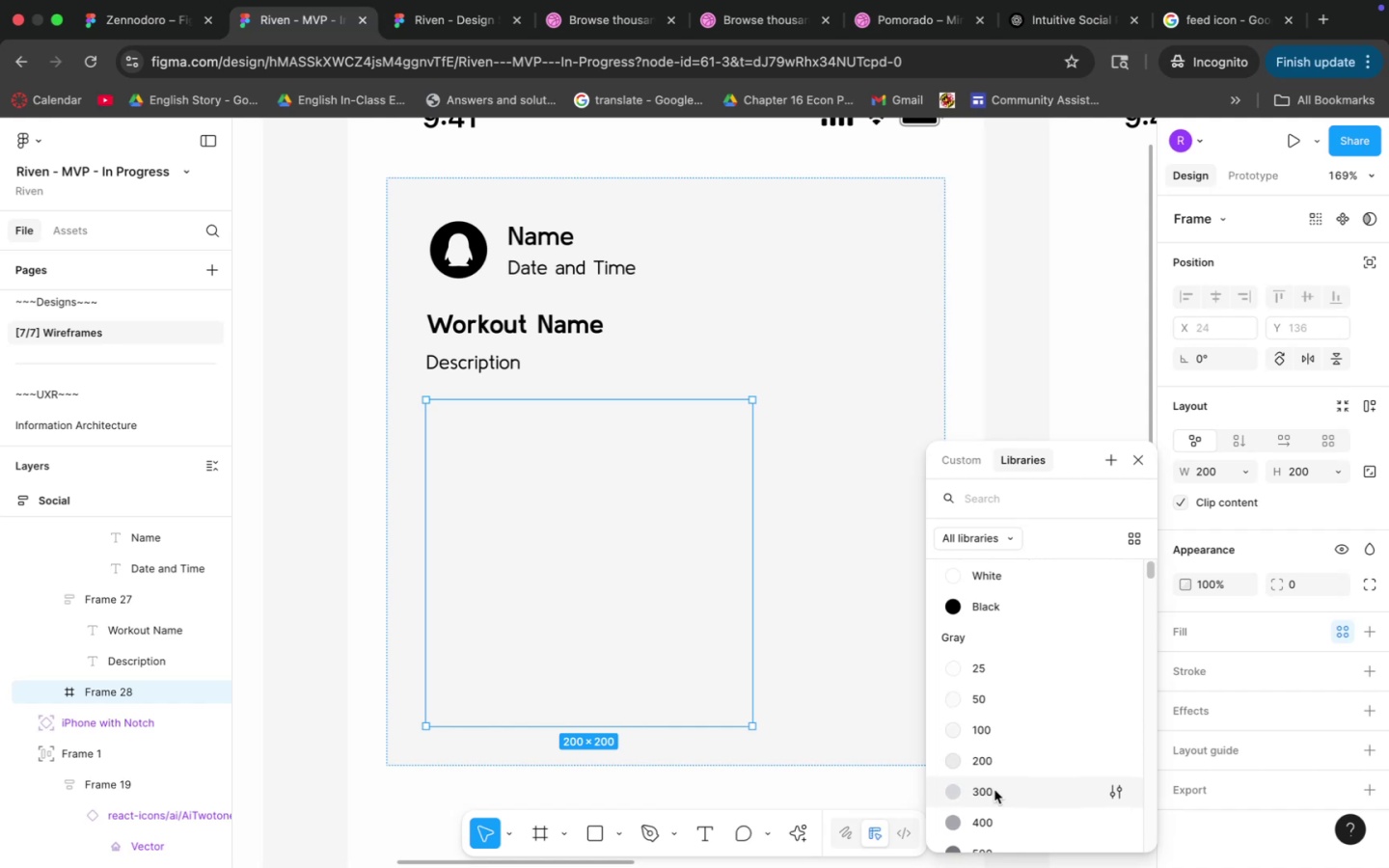 
left_click([994, 792])
 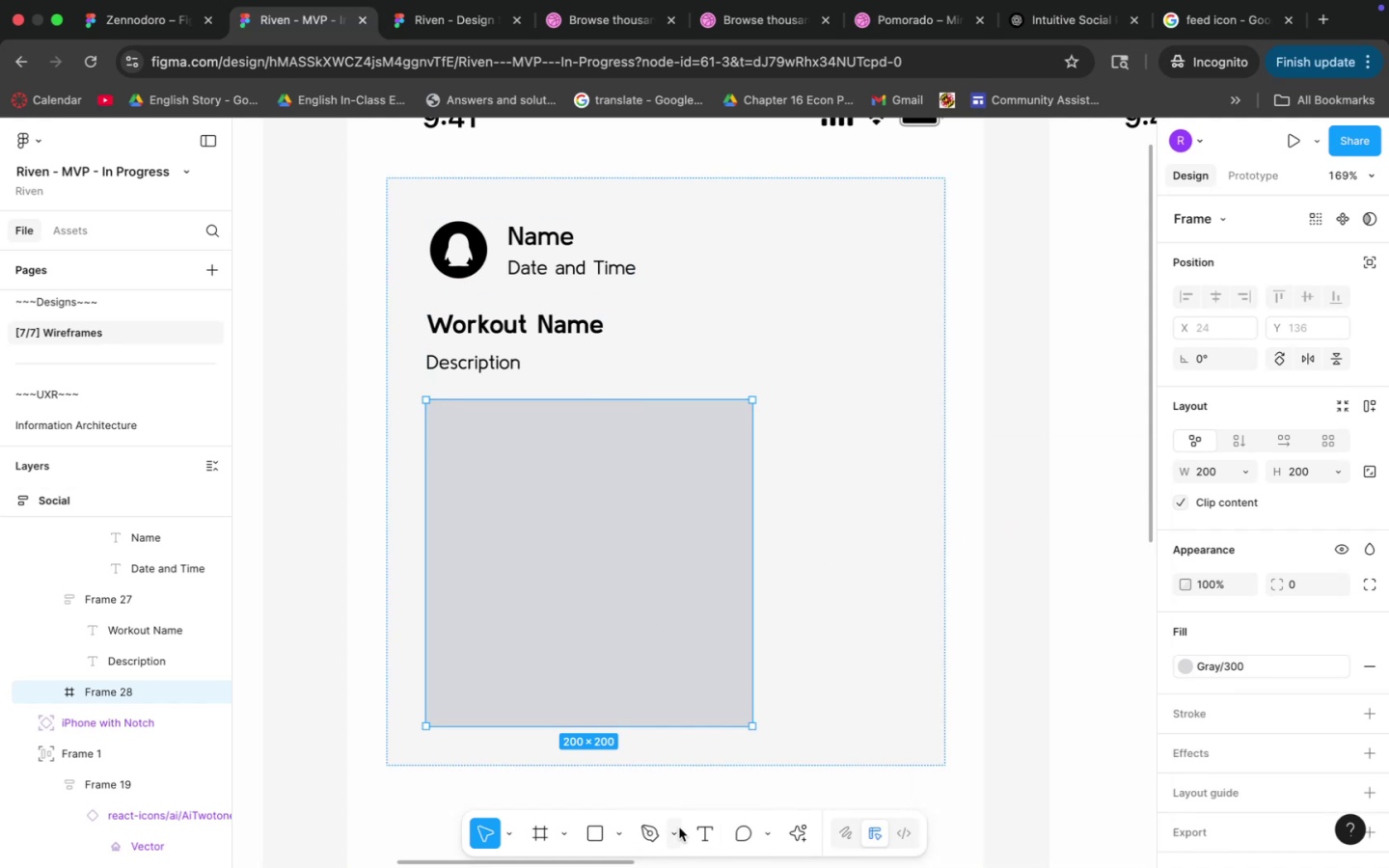 
left_click([546, 568])
 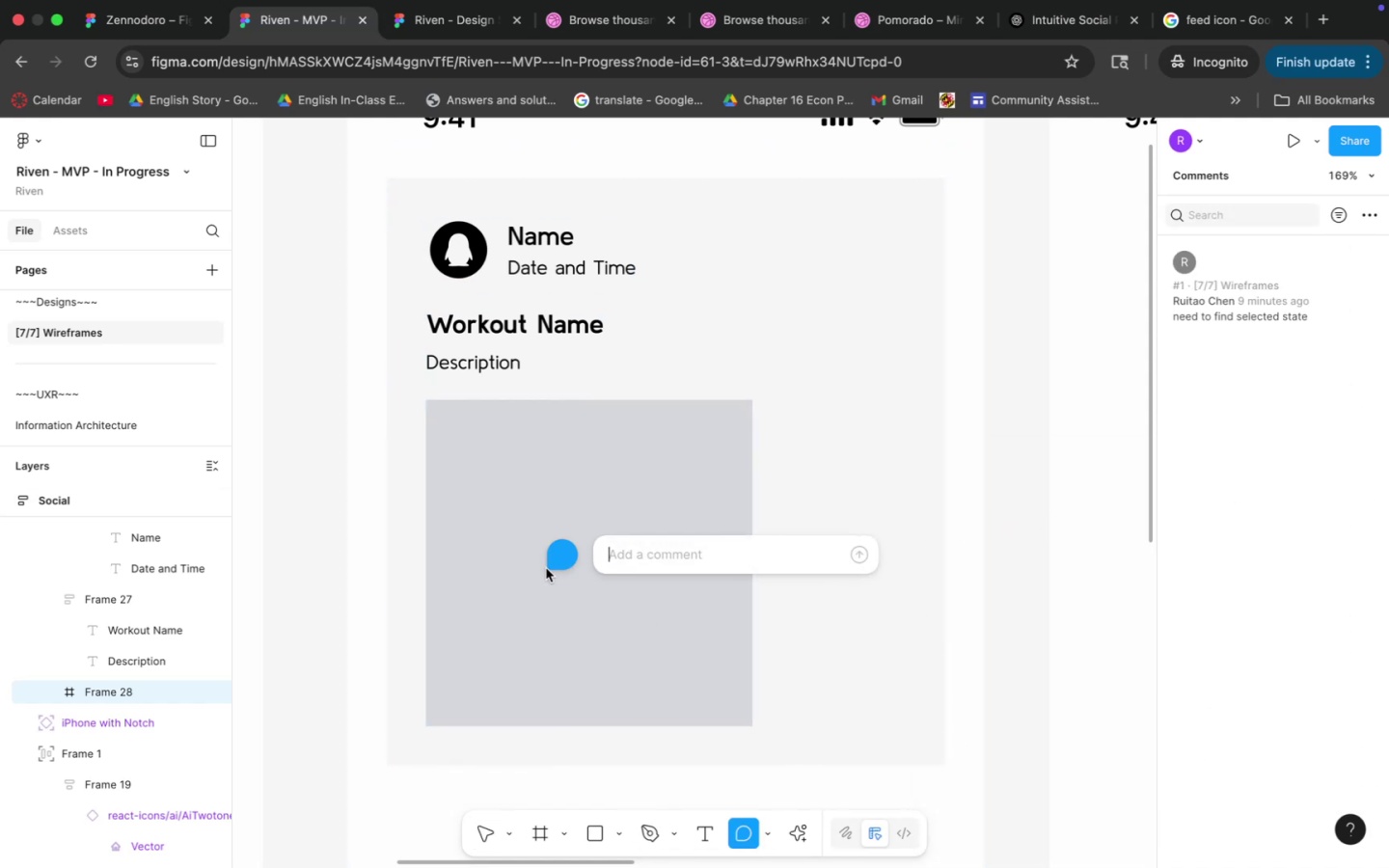 
type(Workout Sheet)
 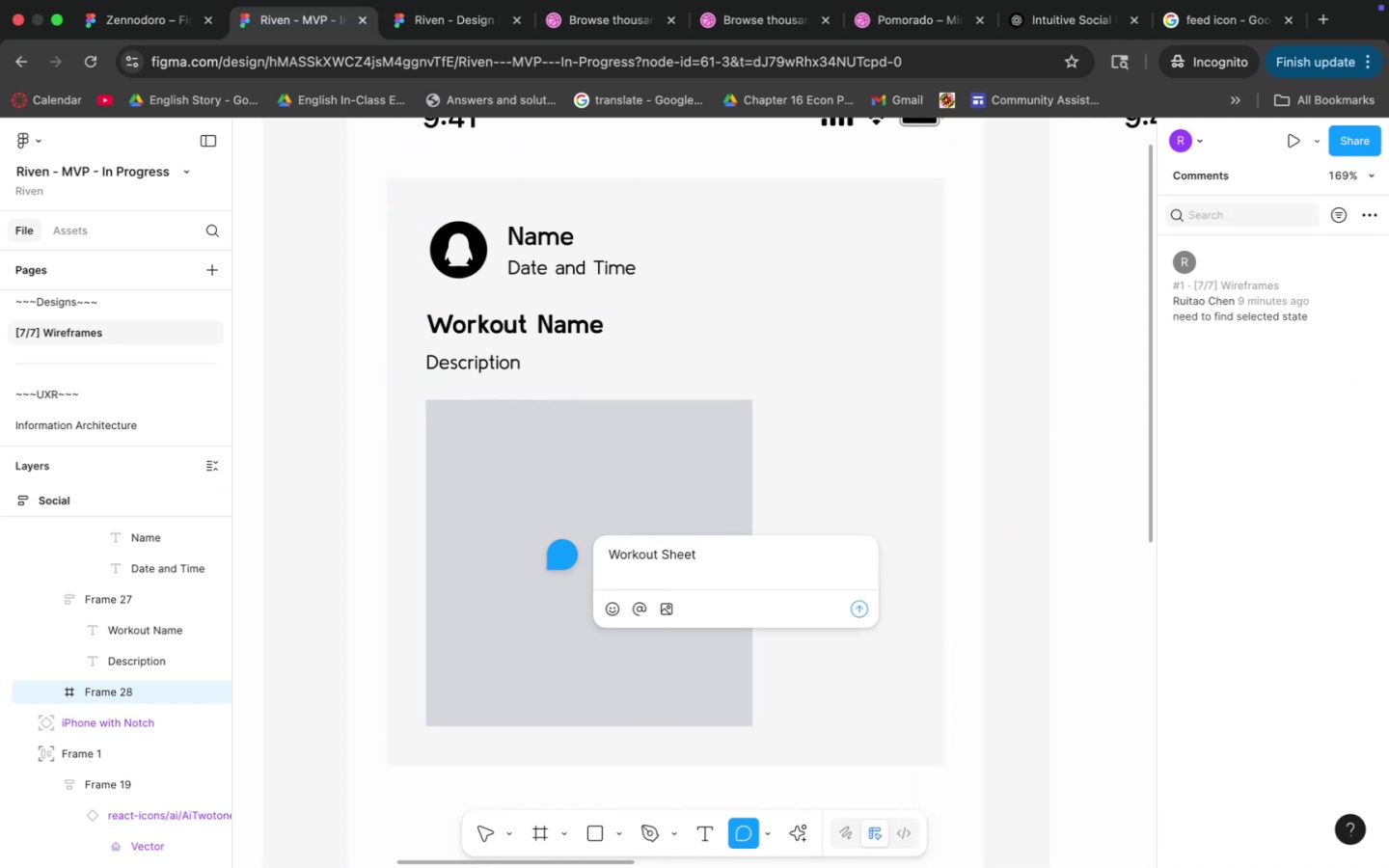 
key(Enter)
 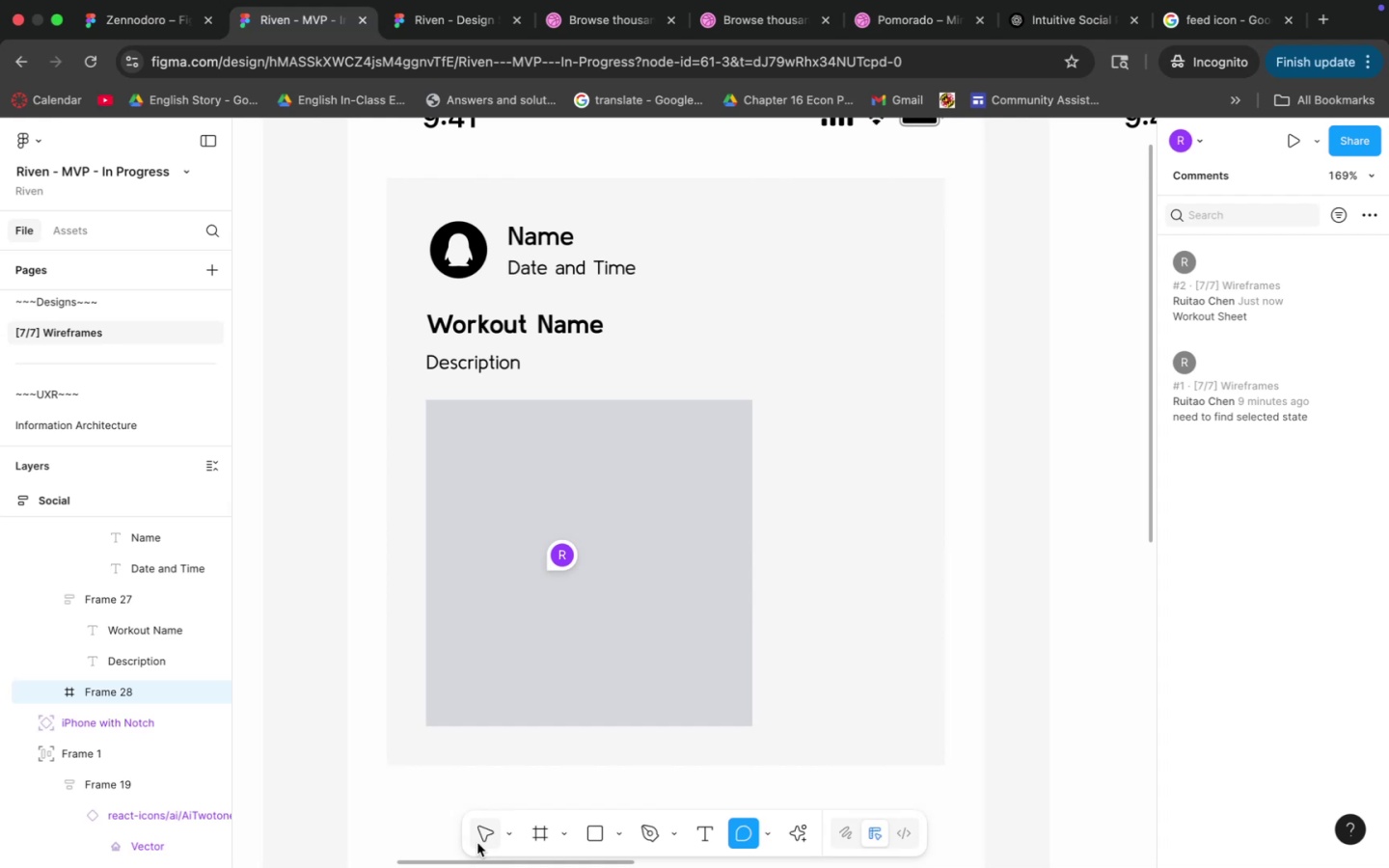 
hold_key(key=CommandLeft, duration=0.87)
scroll: coordinate [754, 701], scroll_direction: down, amount: 5.0
 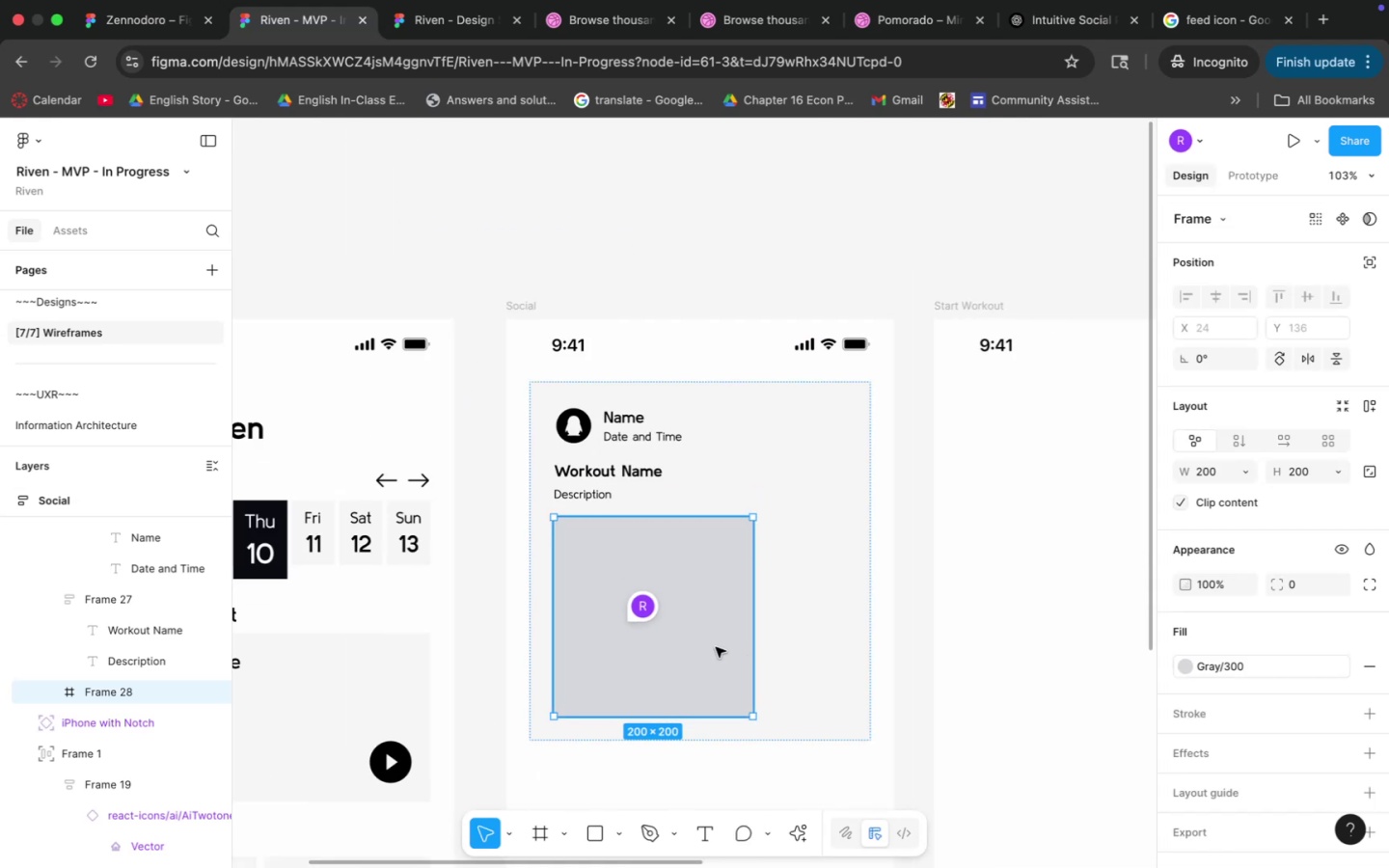 
left_click([714, 647])
 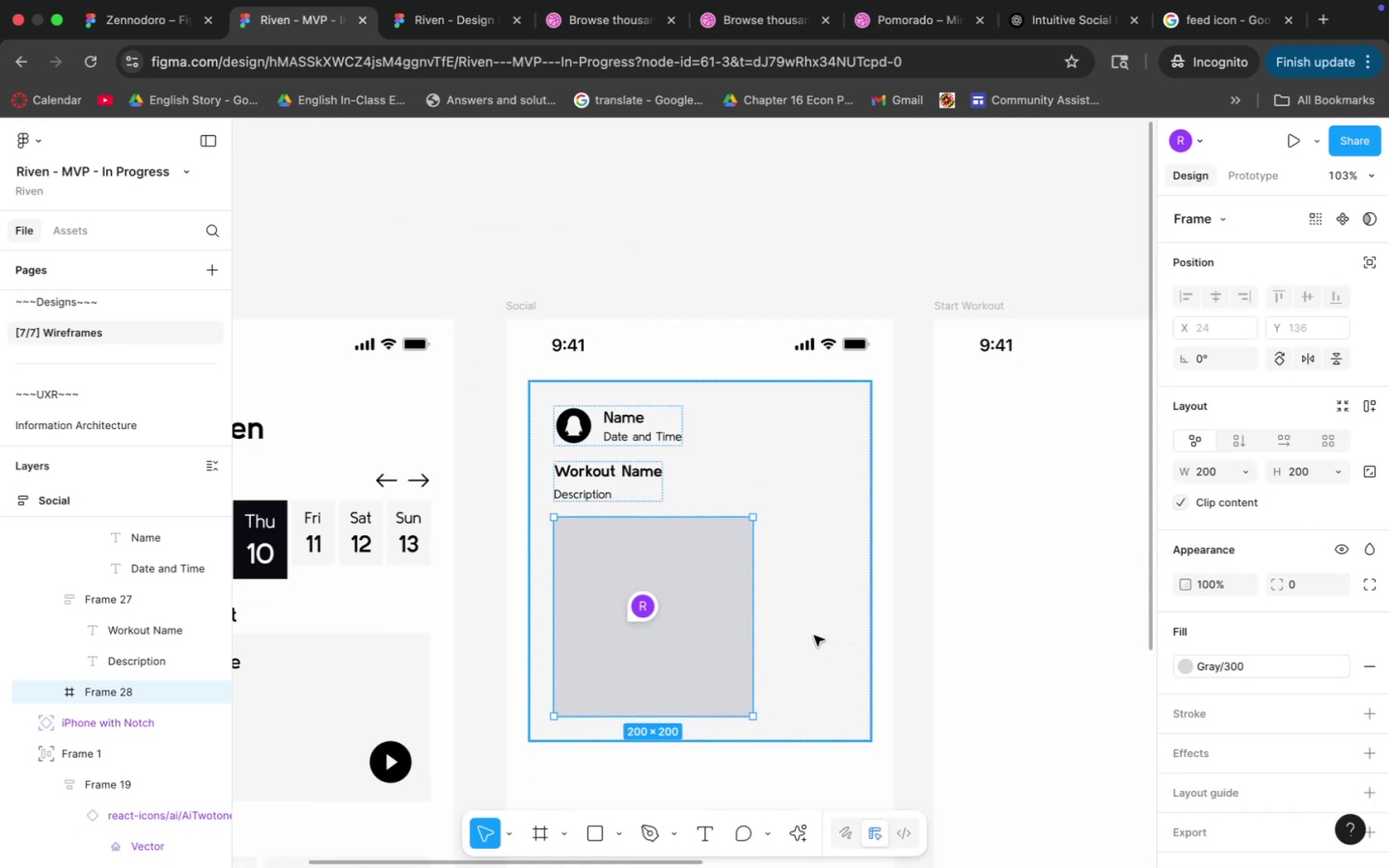 
key(Meta+C)
 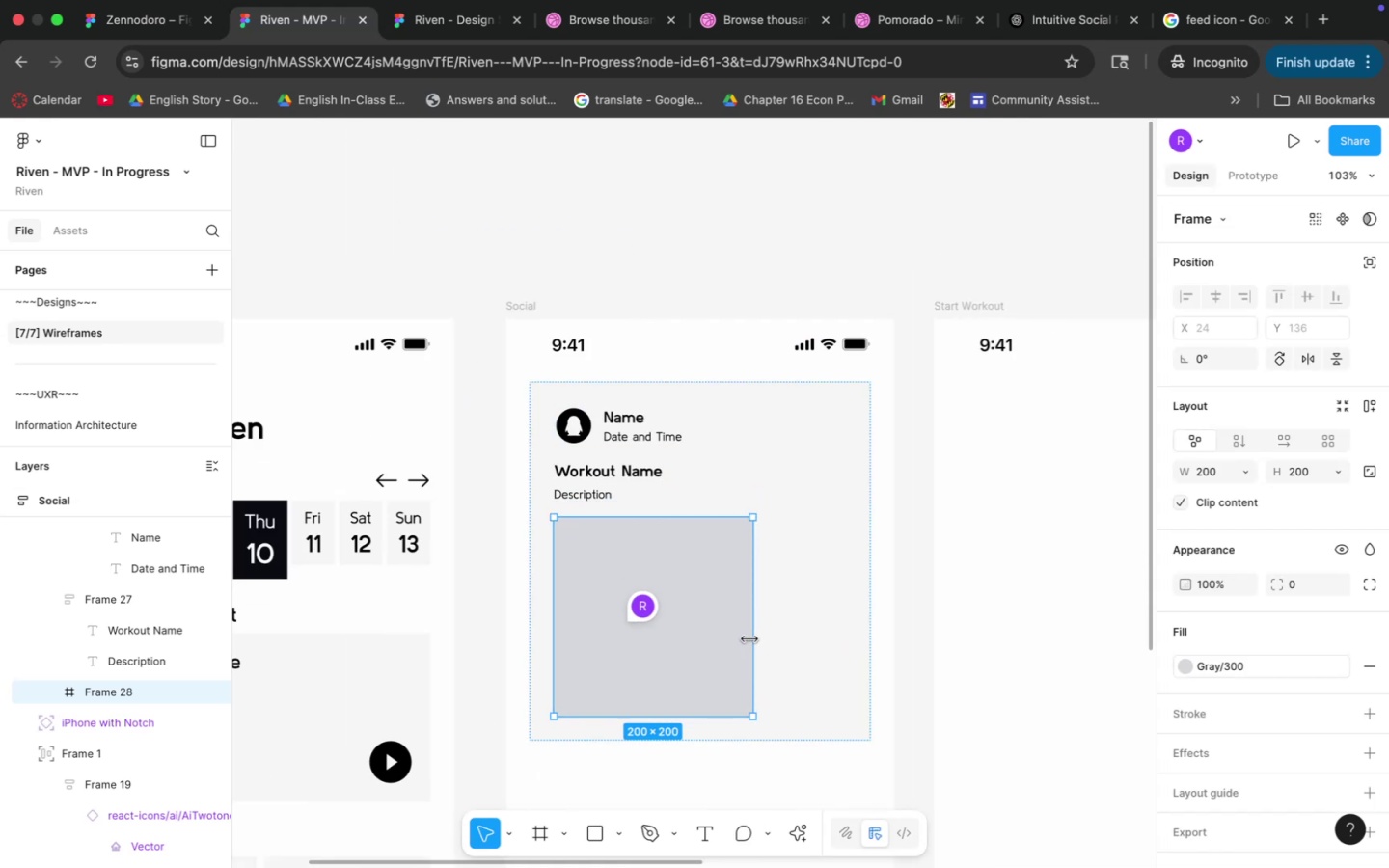 
key(Meta+V)
 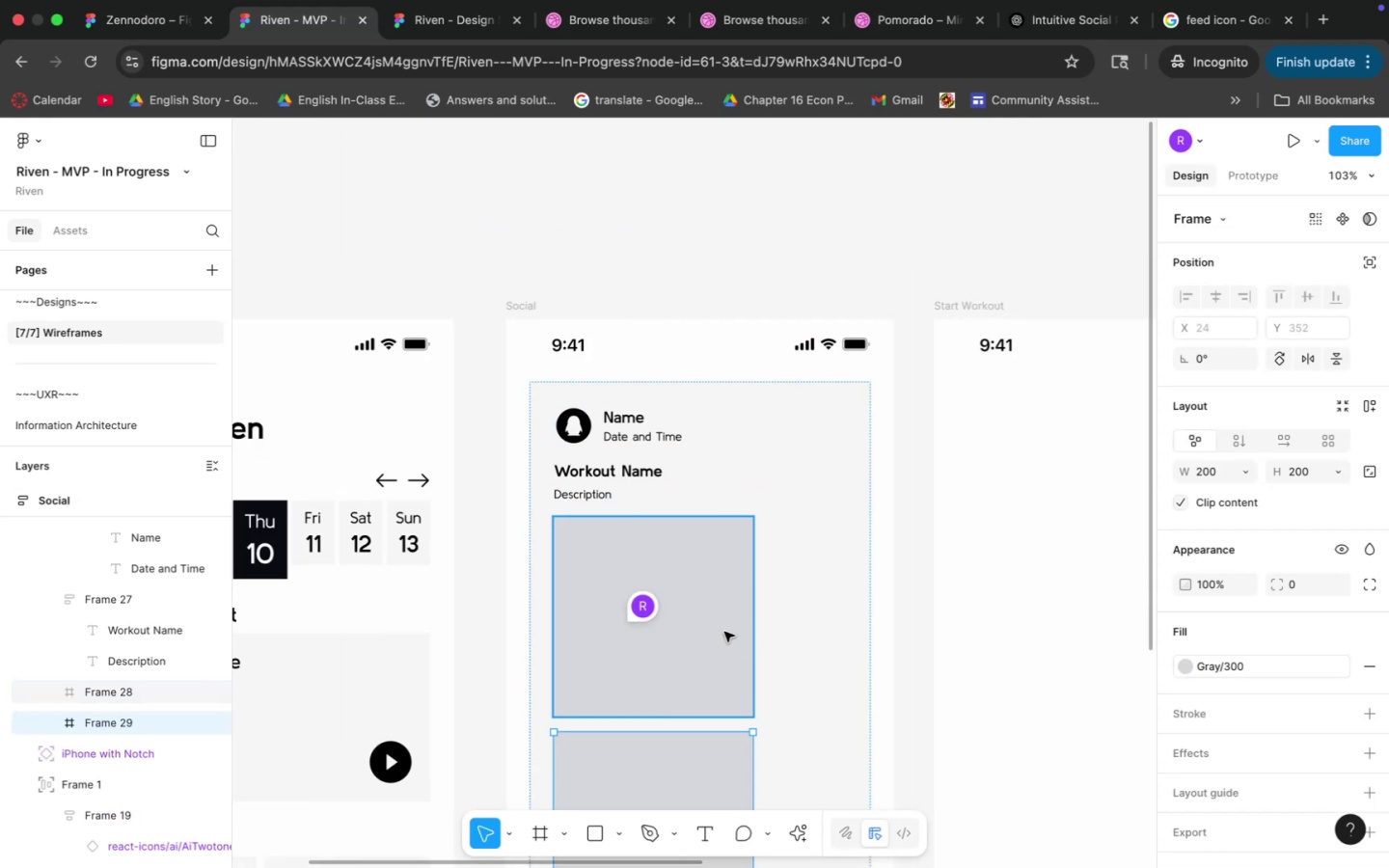 
left_click([724, 631])
 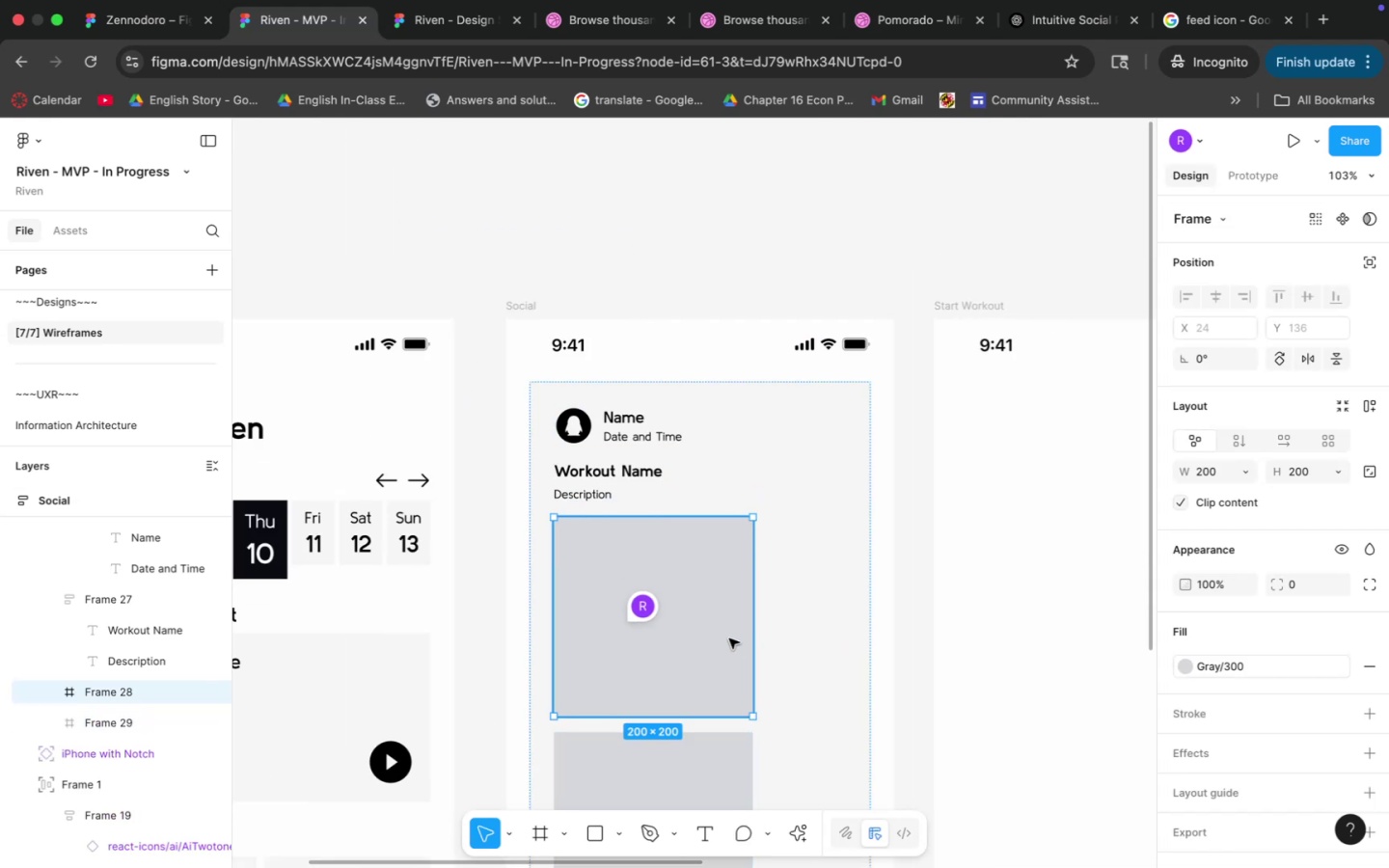 
key(Meta+C)
 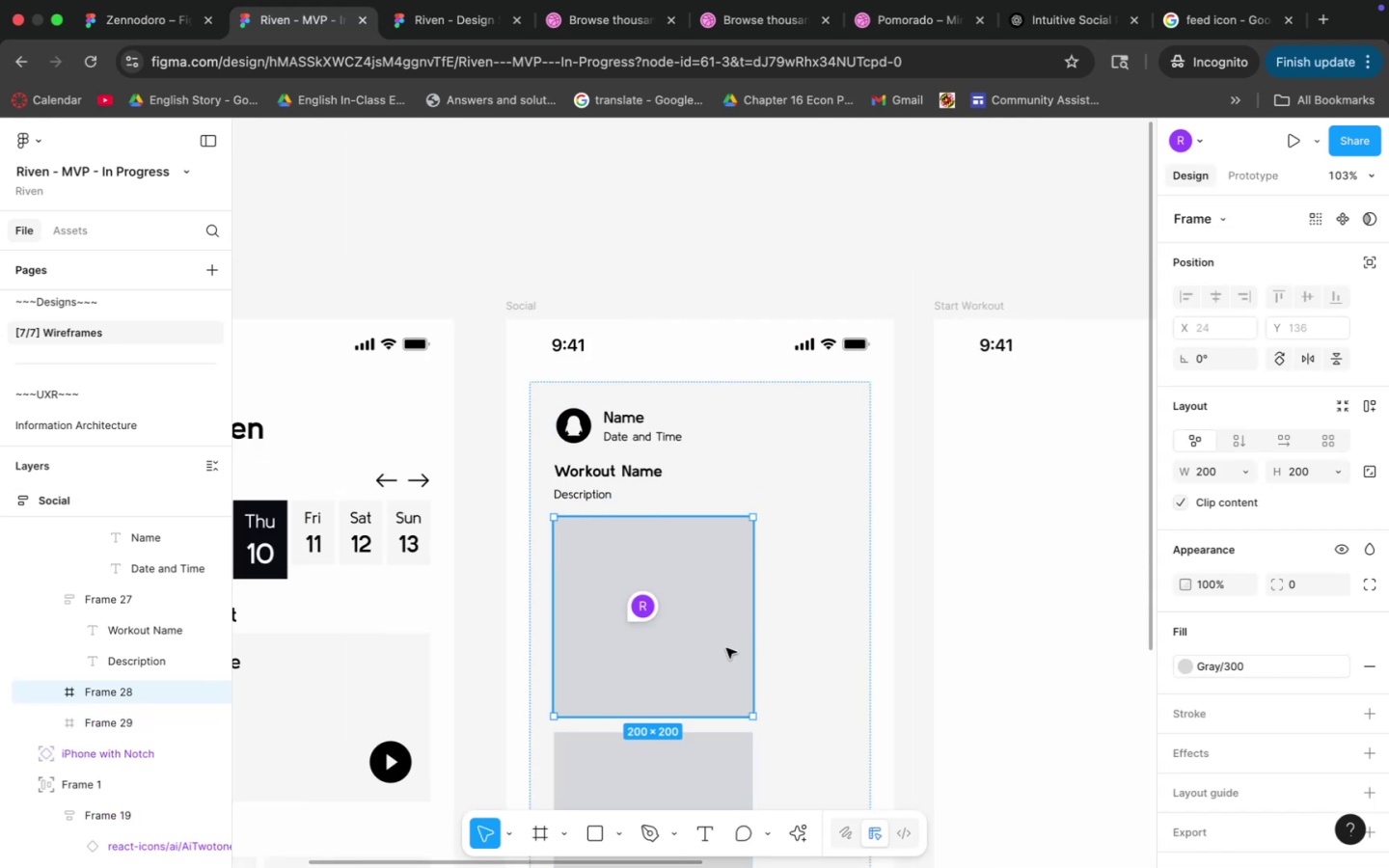 
key(Meta+V)
 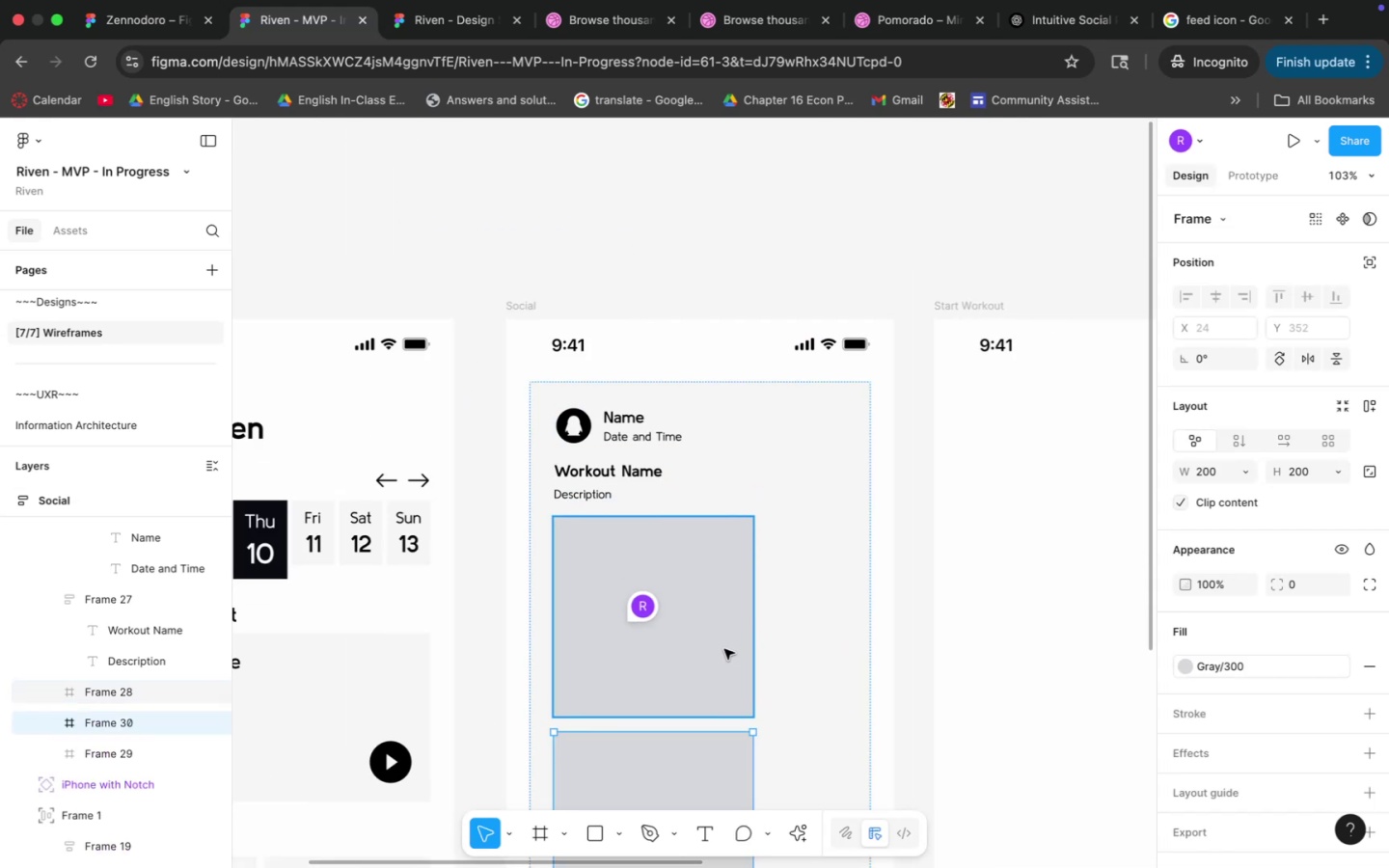 
scroll: coordinate [722, 649], scroll_direction: down, amount: 4.0
 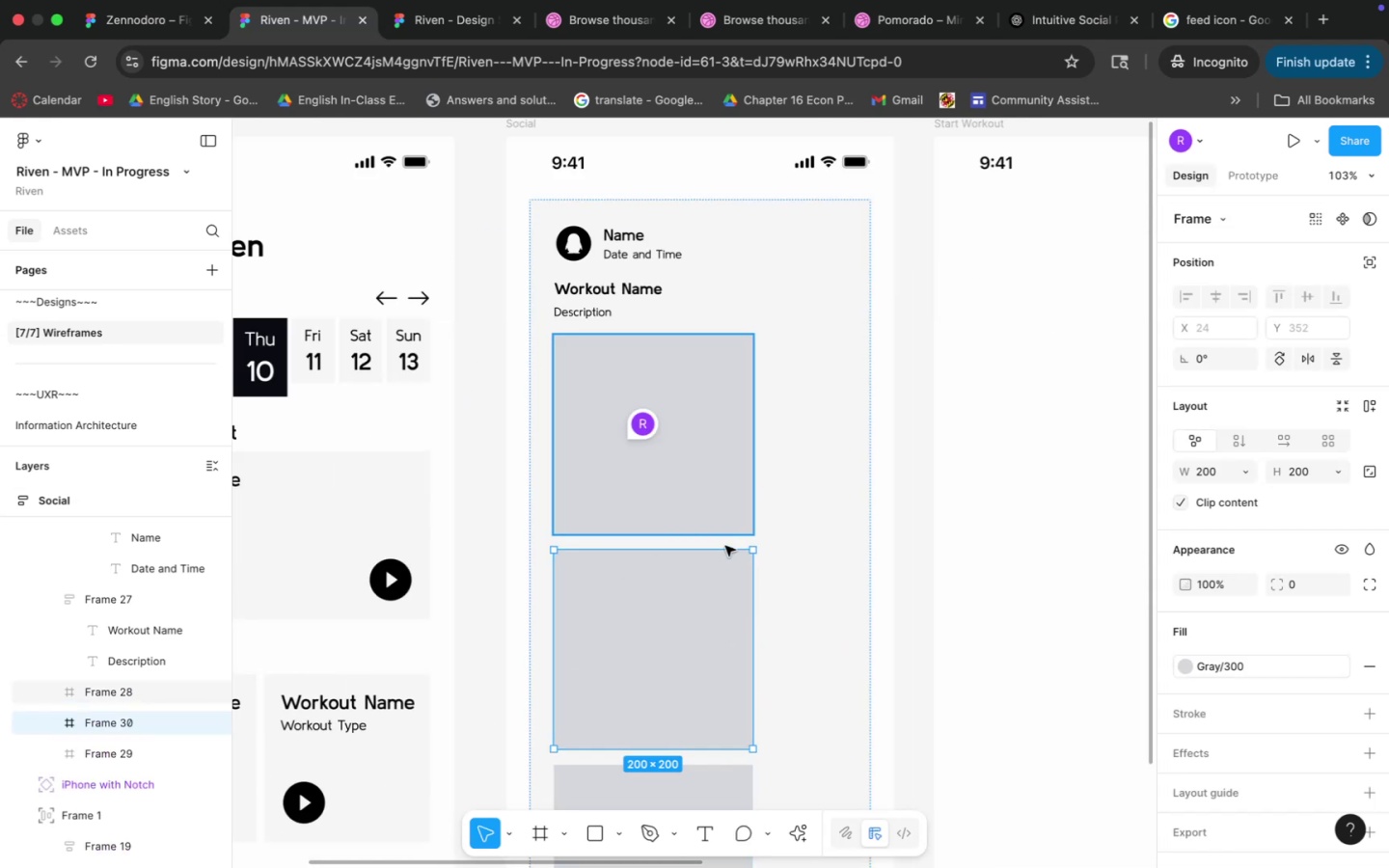 
left_click([703, 650])
 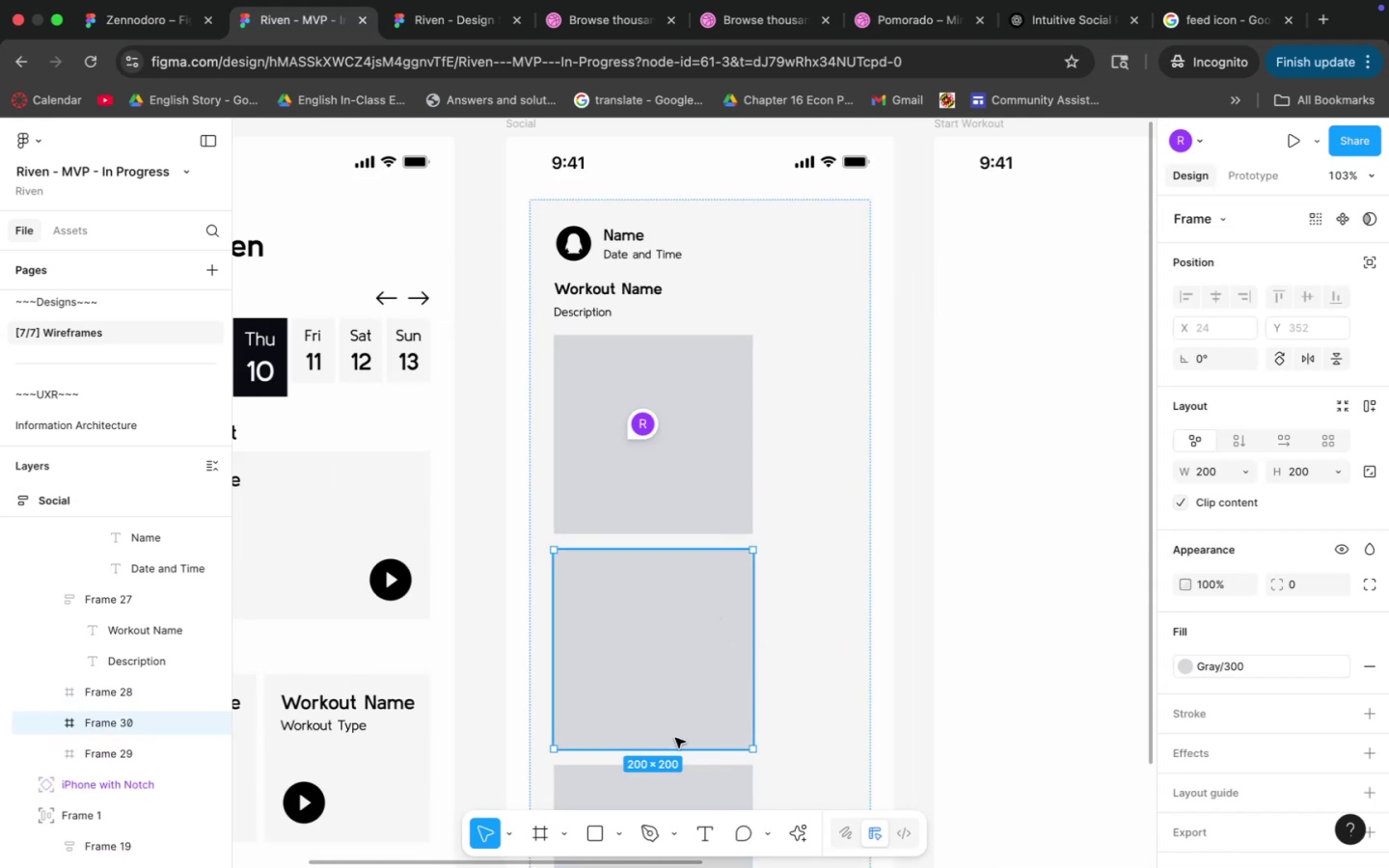 
hold_key(key=ShiftLeft, duration=1.22)
double_click([706, 792])
 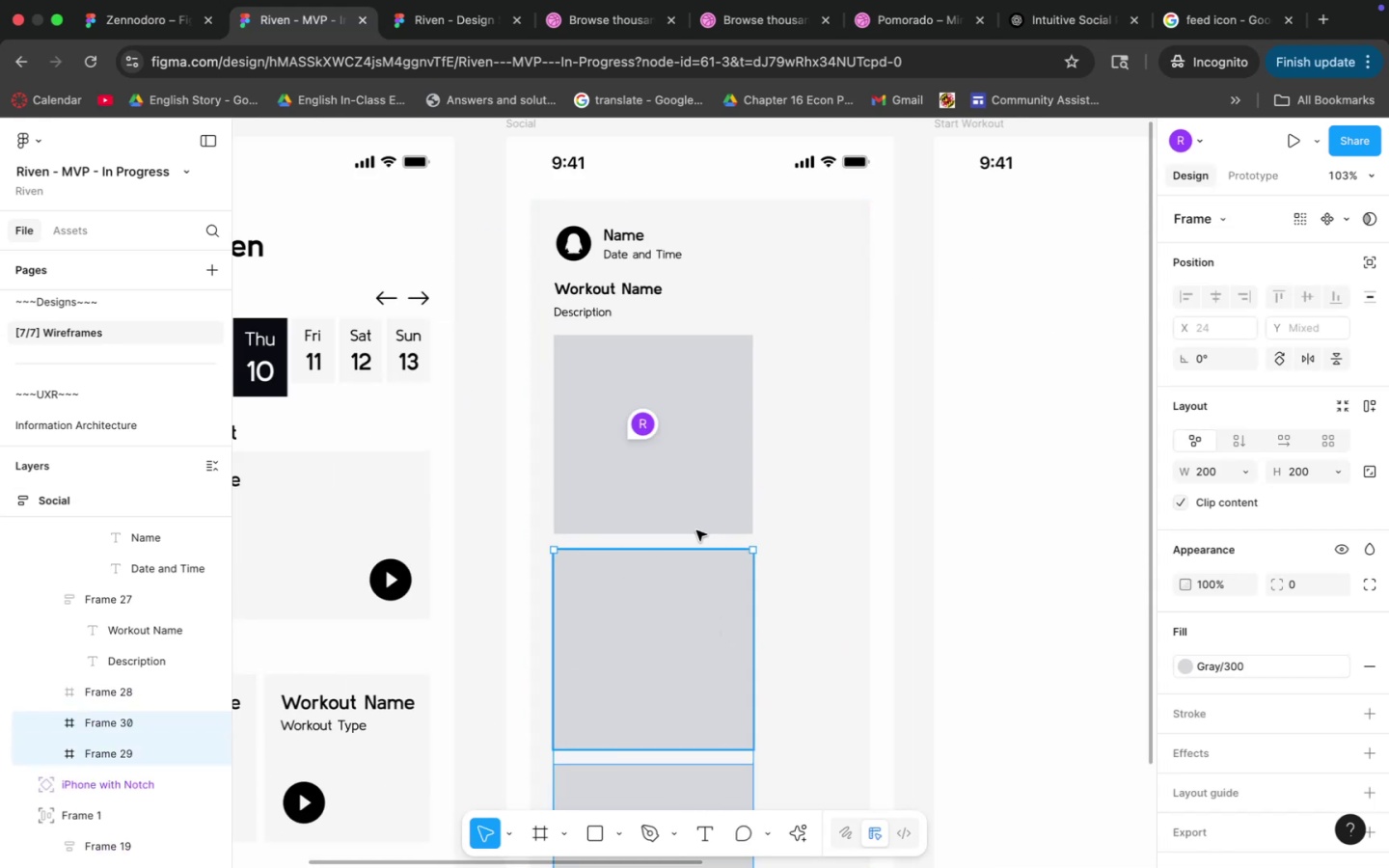 
triple_click([697, 486])
 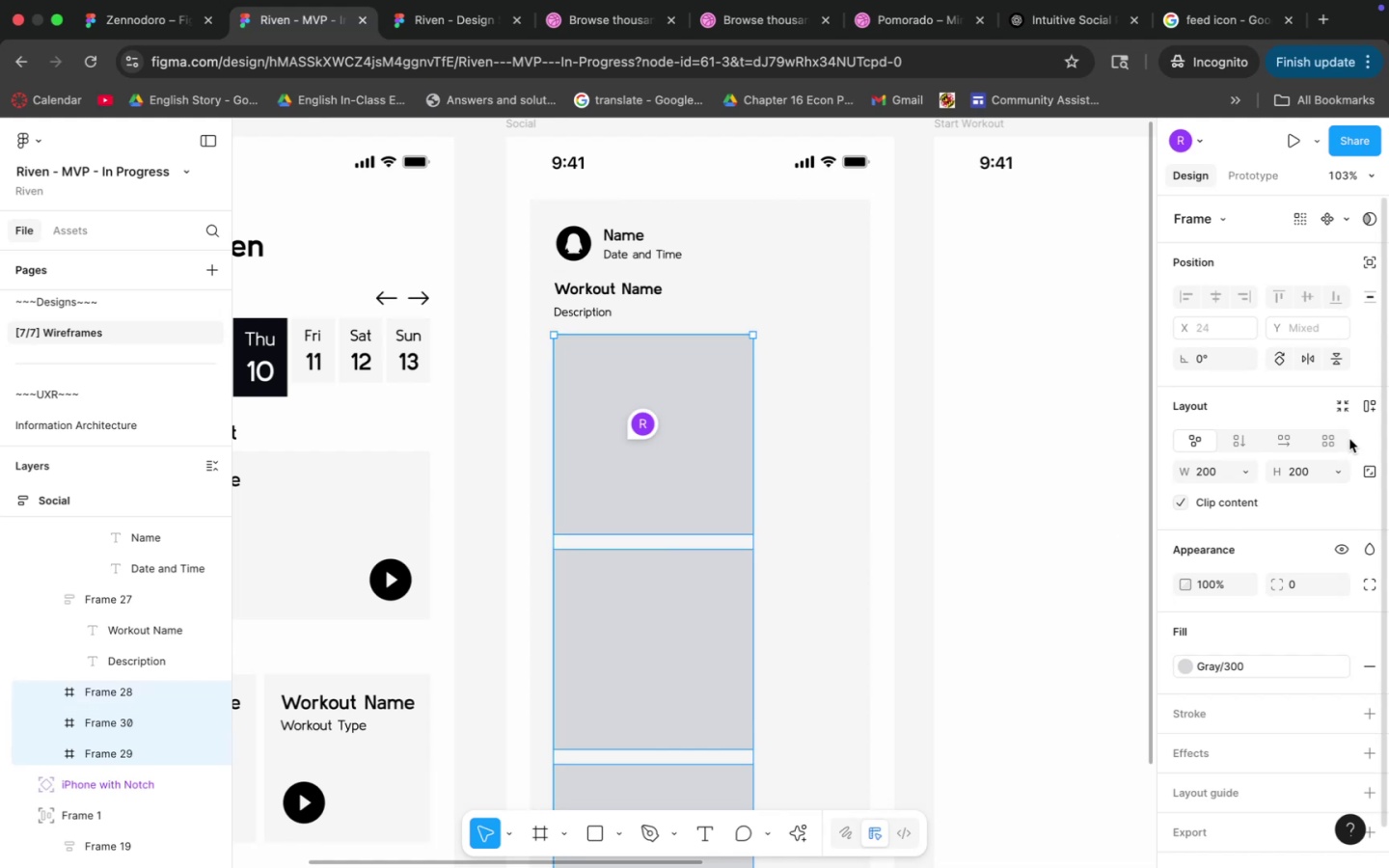 
left_click([1368, 405])
 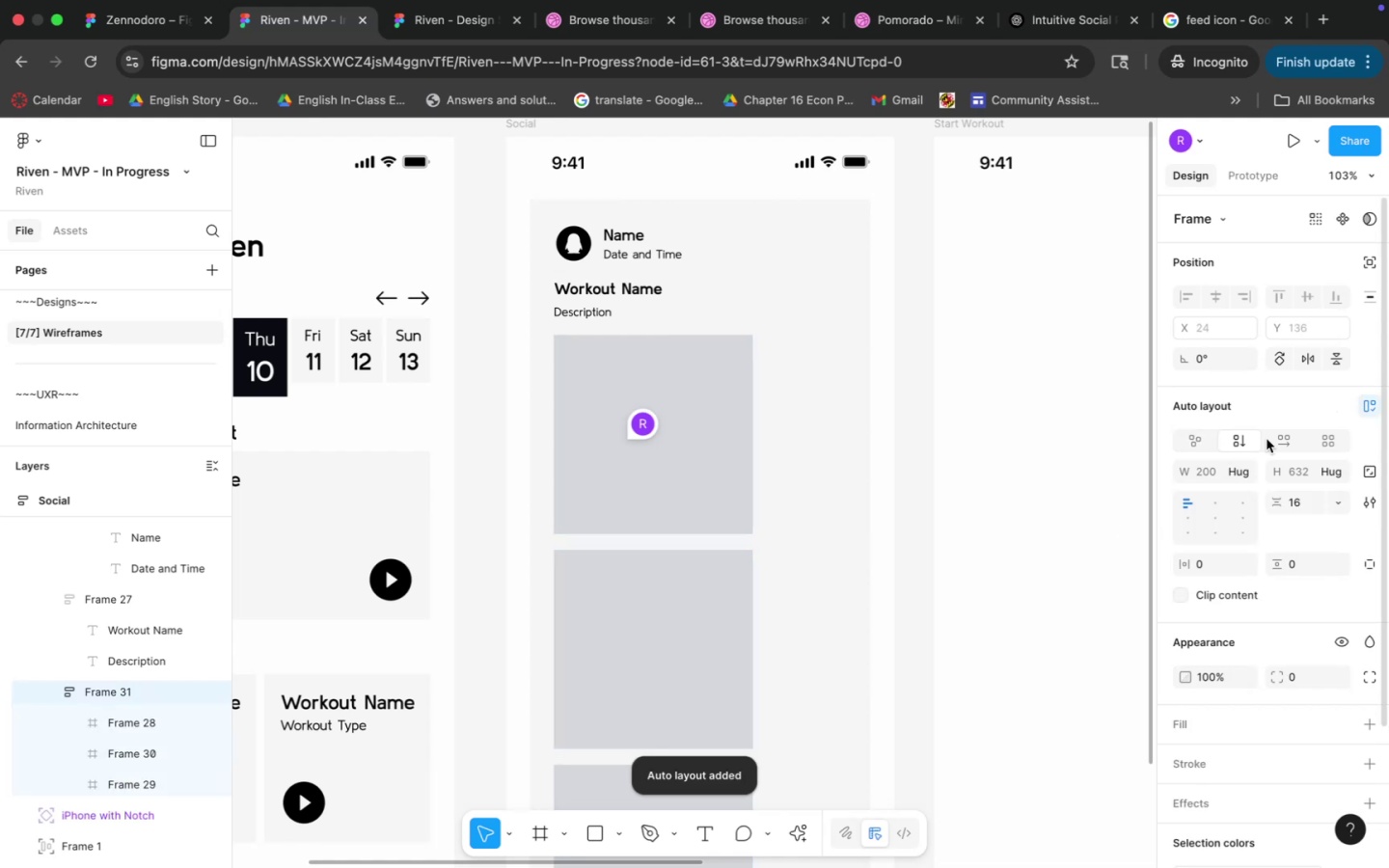 
left_click([1270, 440])
 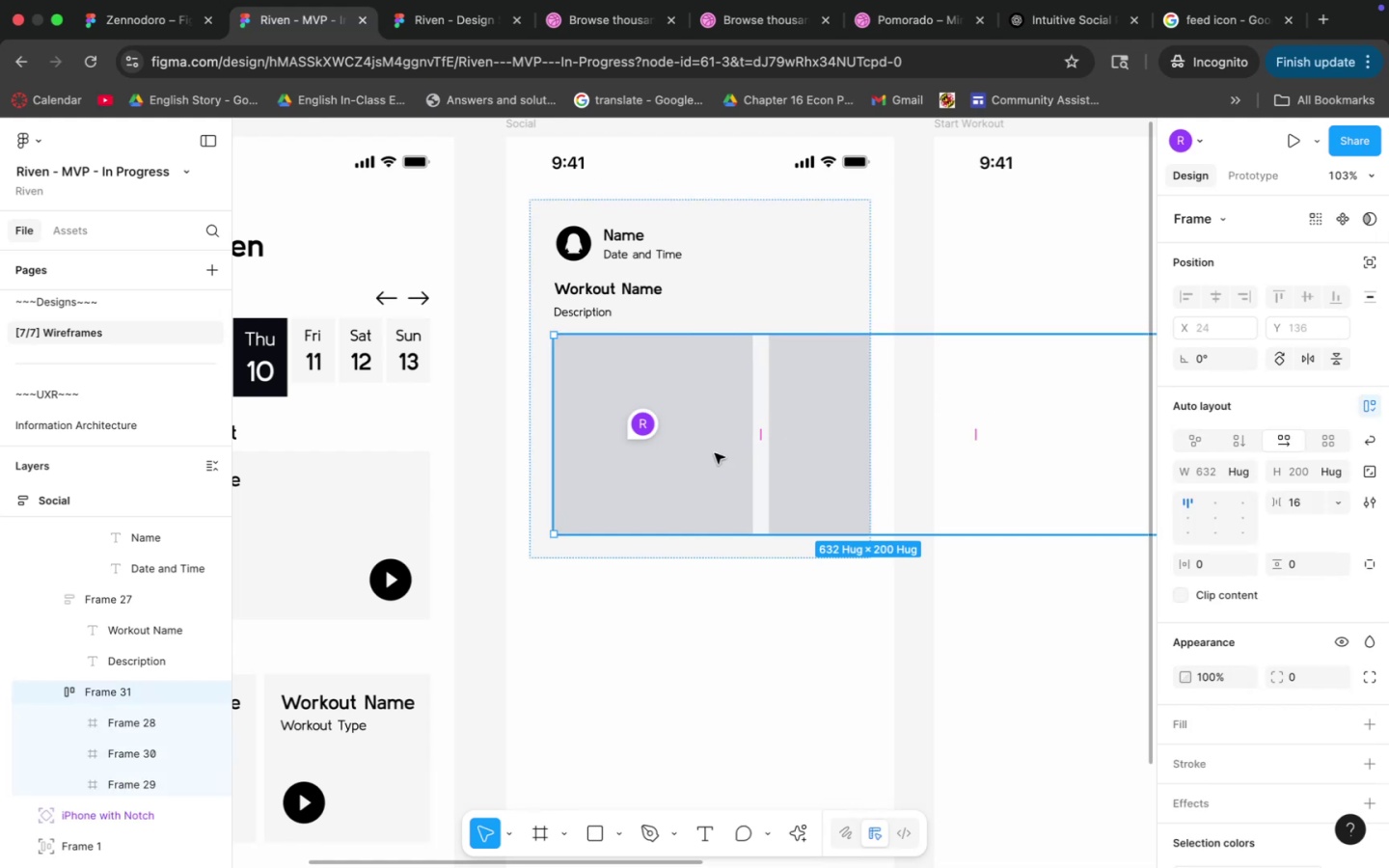 
wait(6.34)
 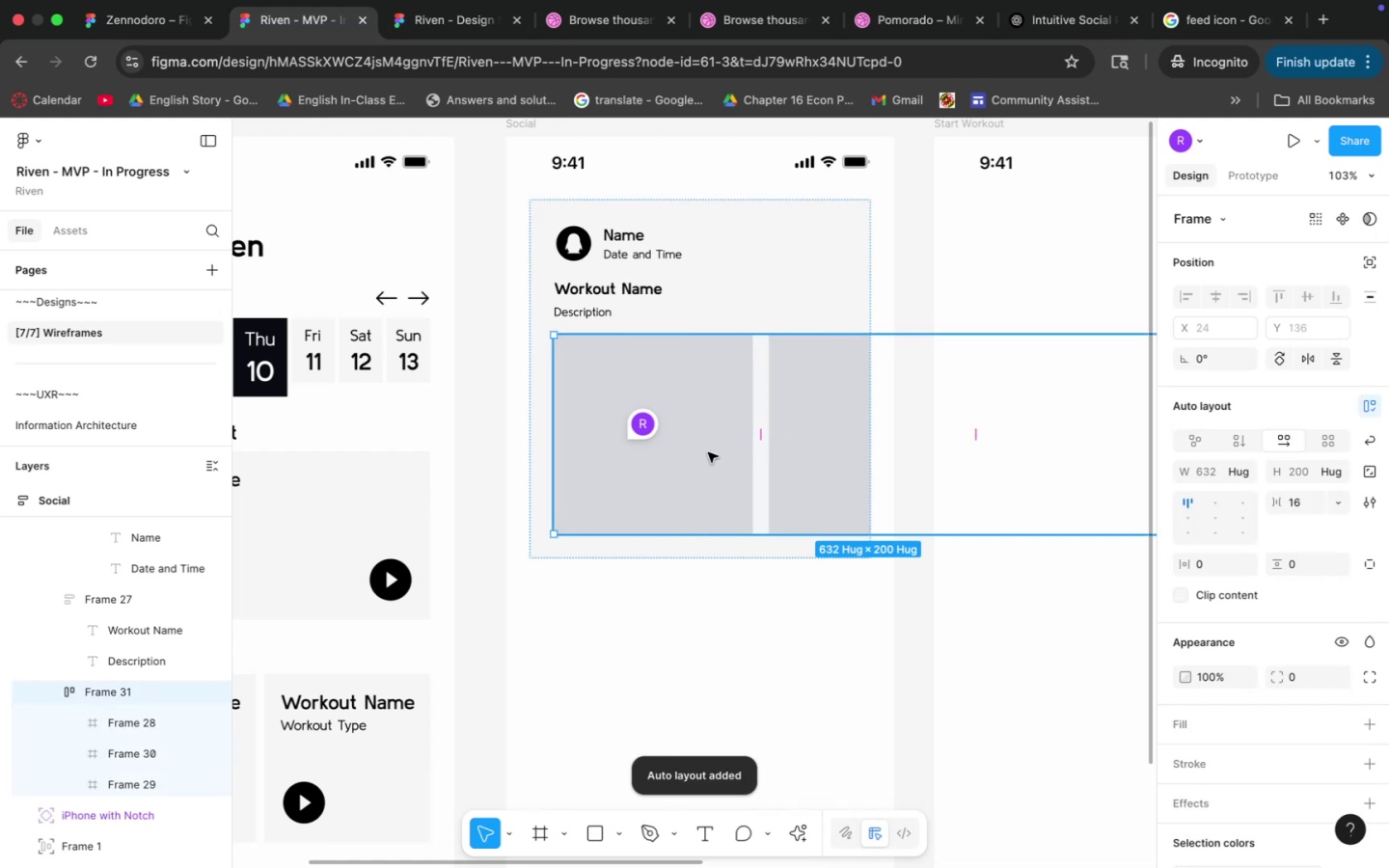 
left_click([1206, 470])
 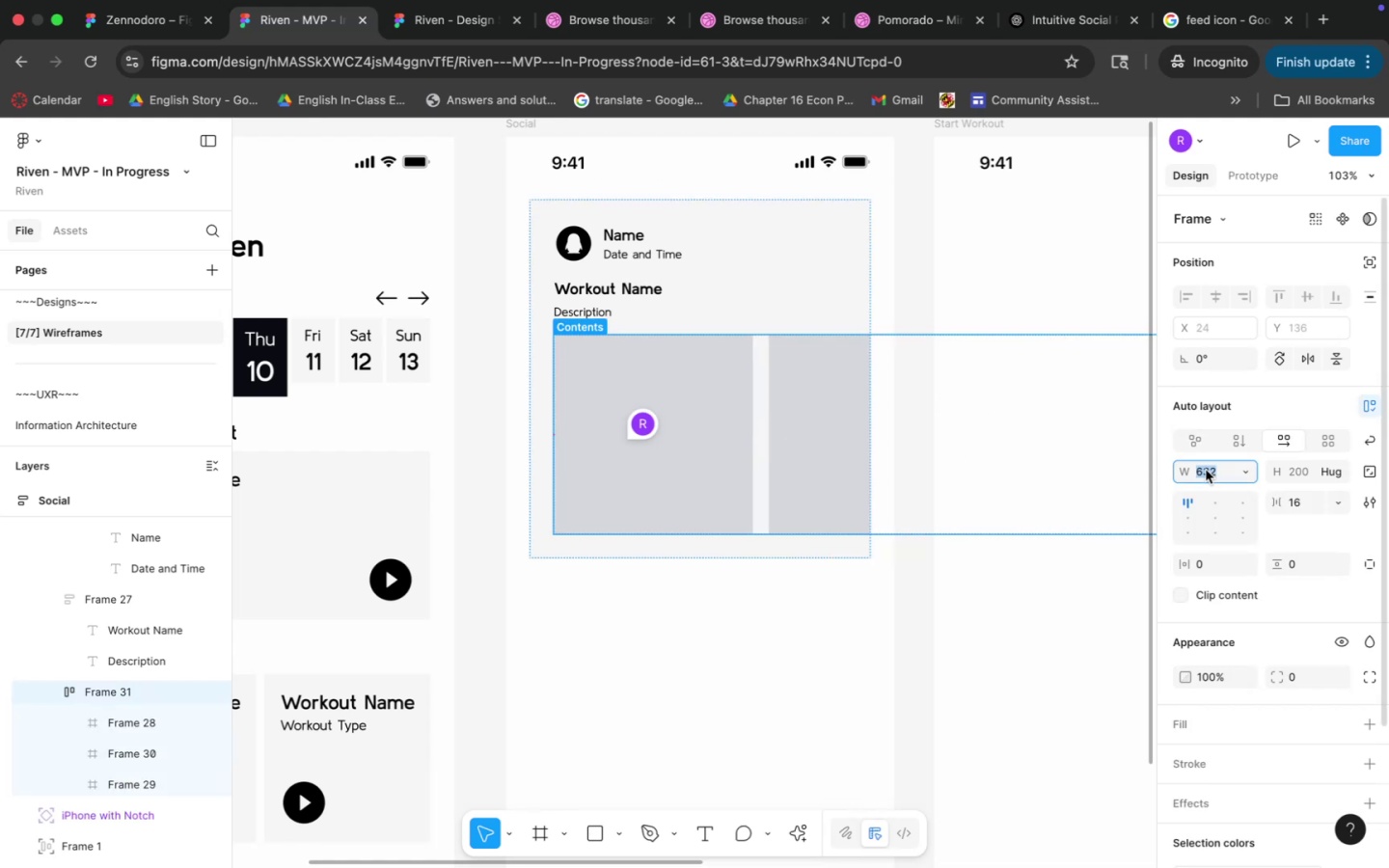 
type(fill)
 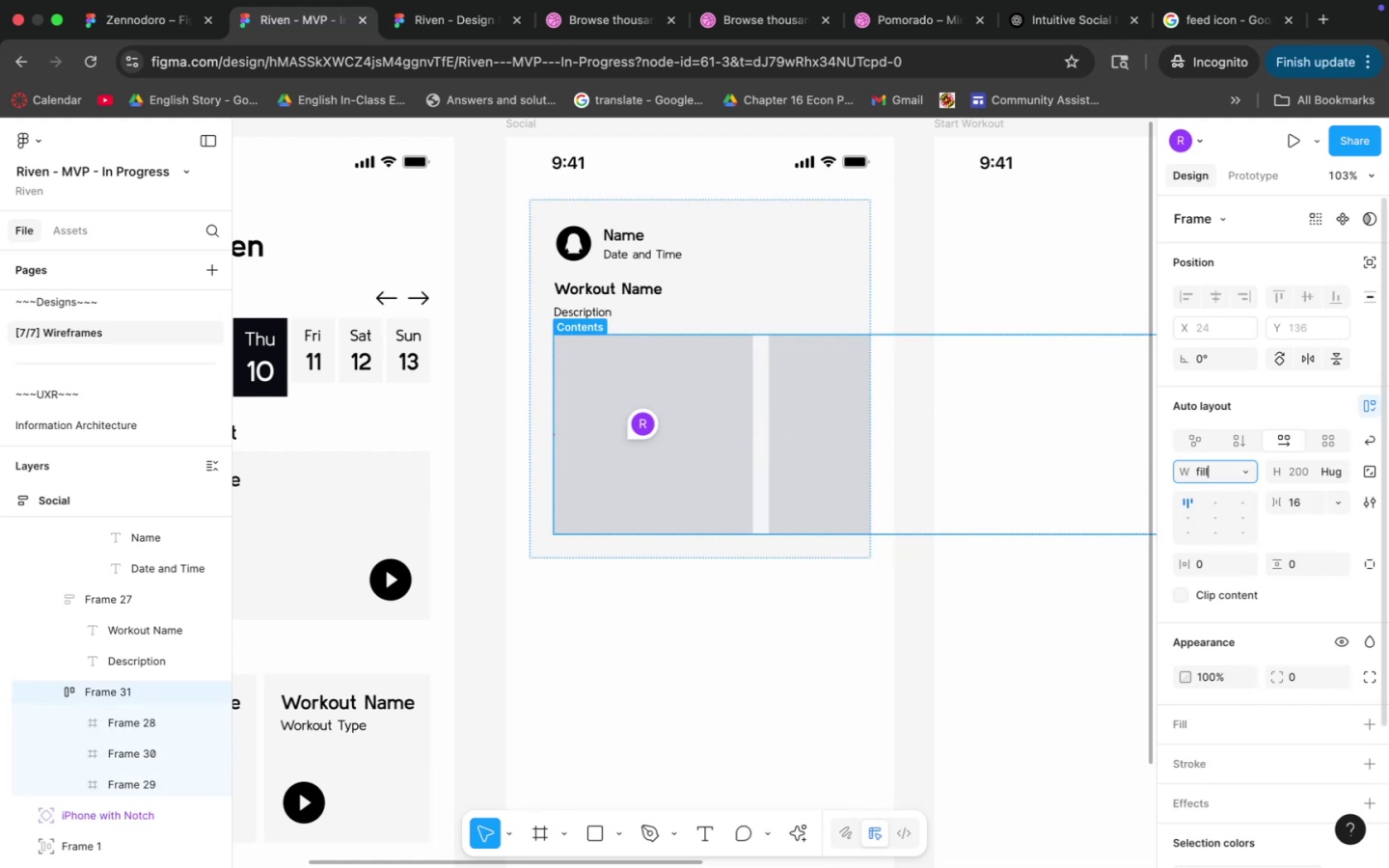 
key(Enter)
 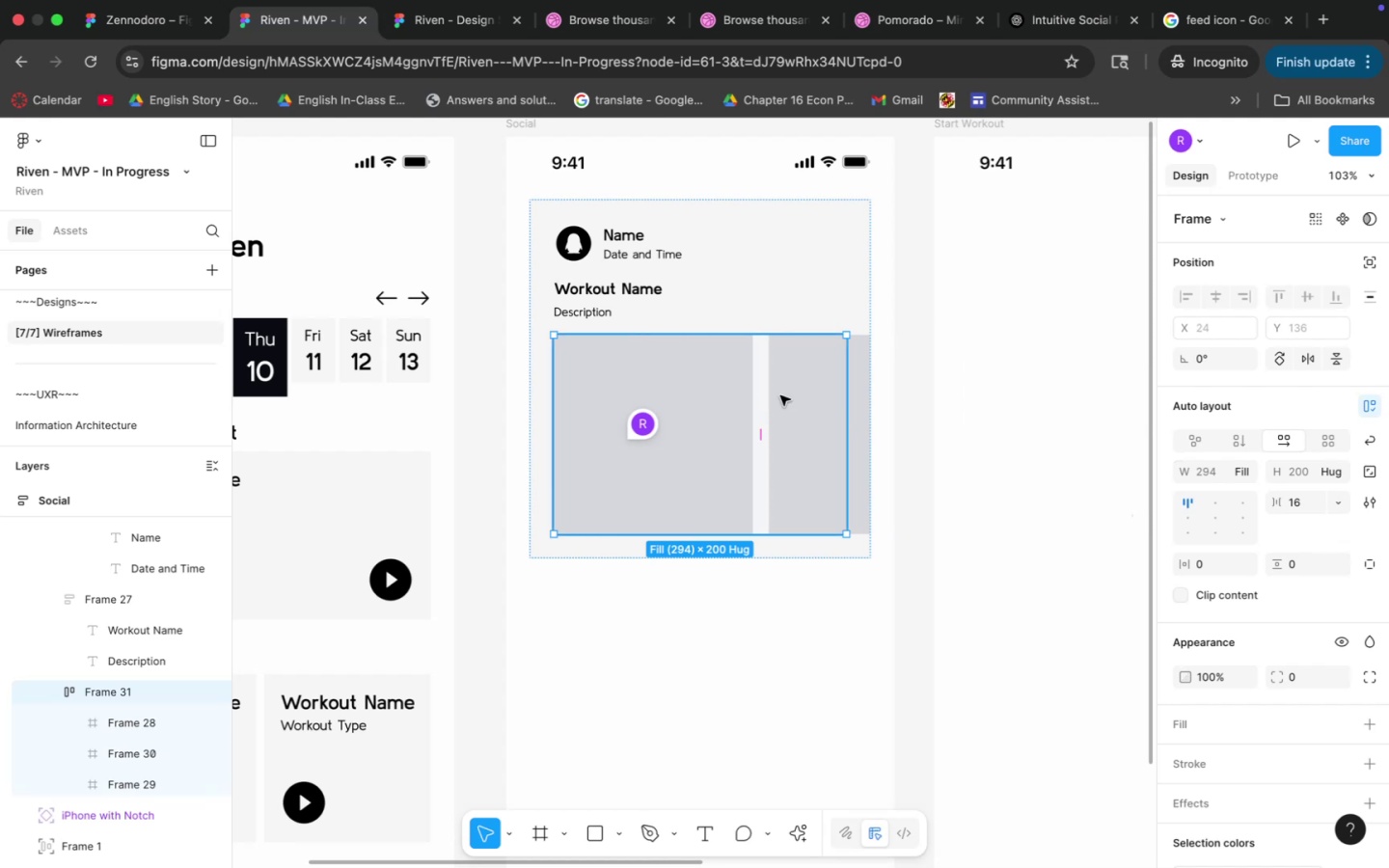 
double_click([790, 398])
 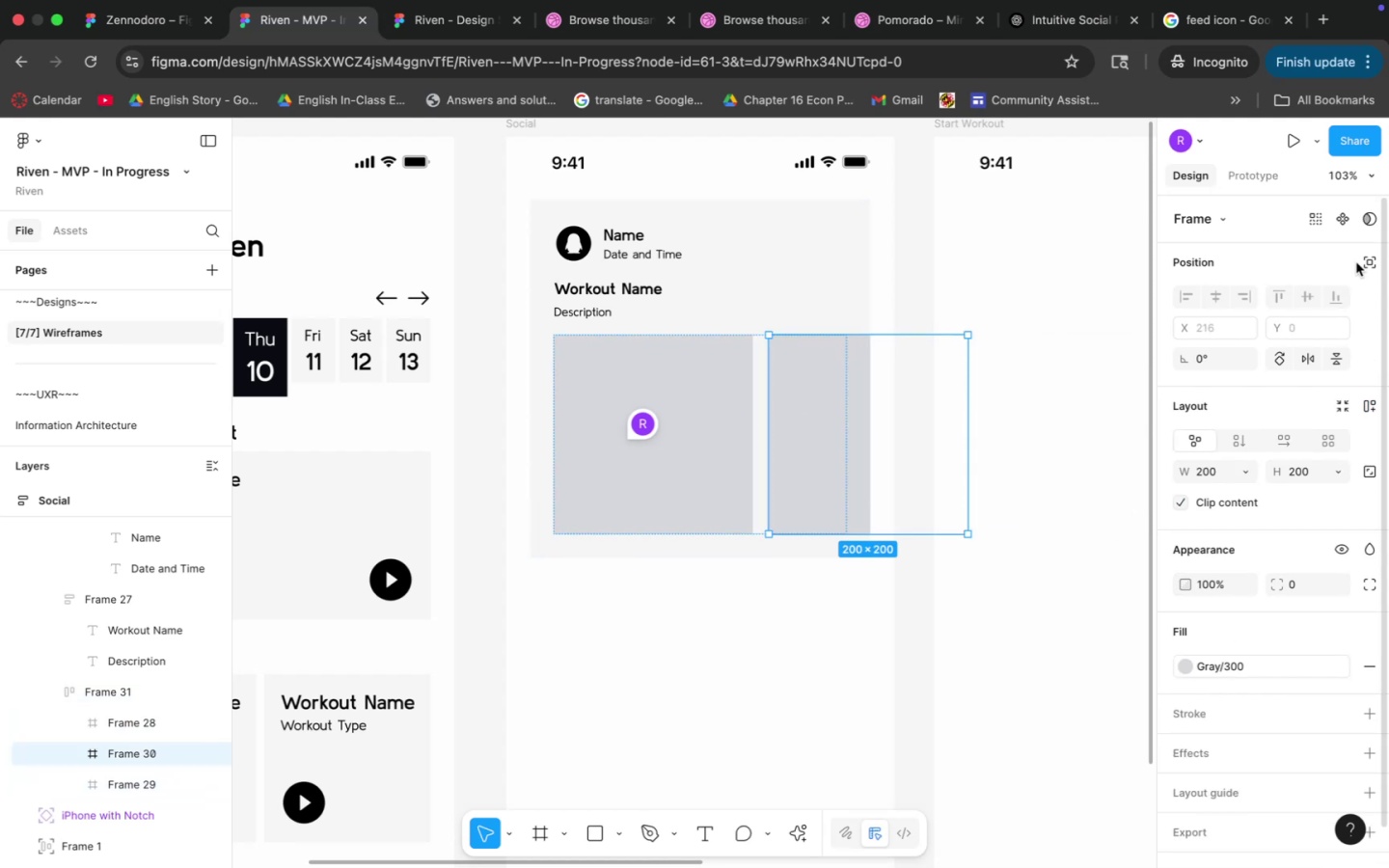 
left_click([1360, 262])
 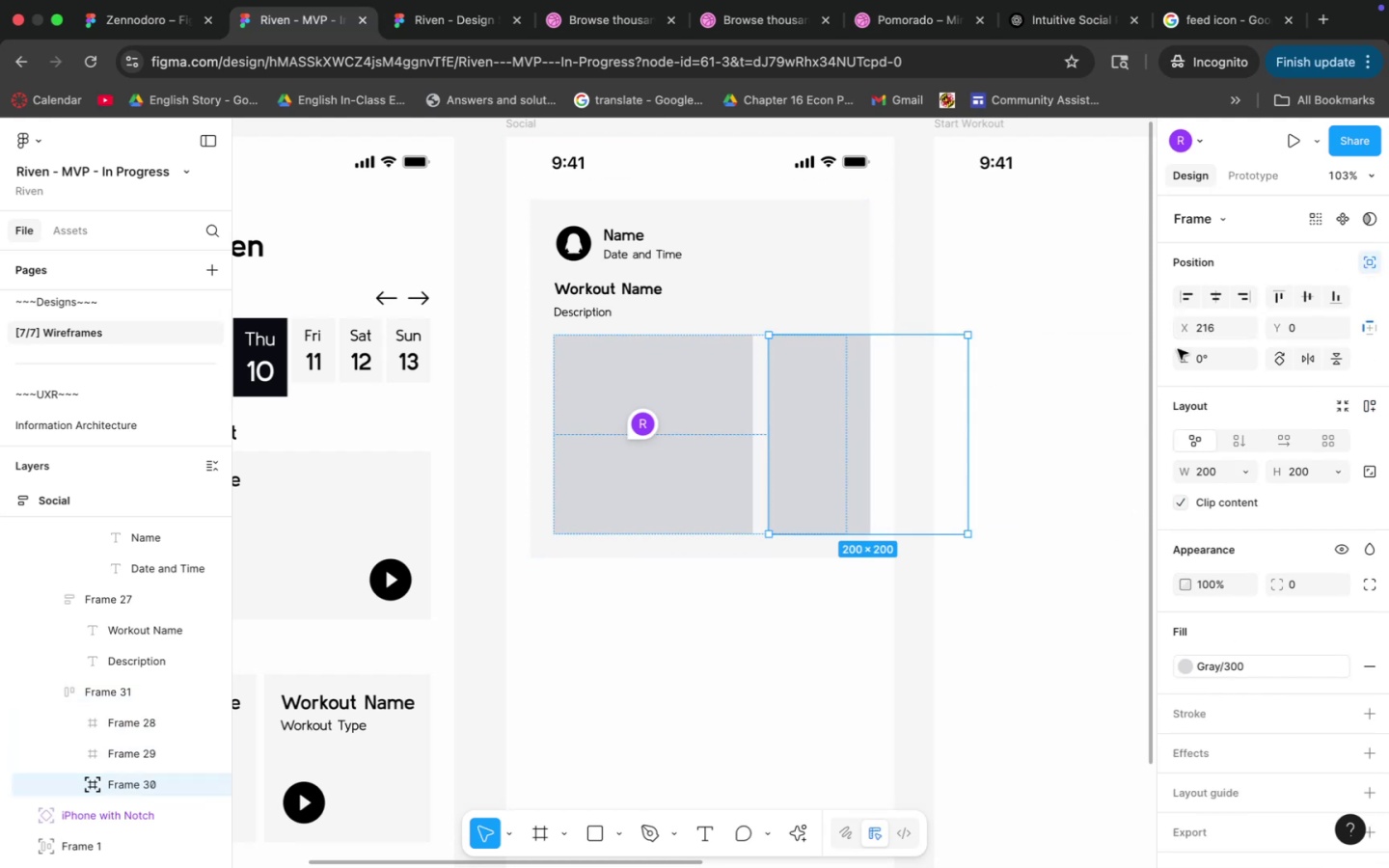 
left_click_drag(start_coordinate=[802, 446], to_coordinate=[581, 452])
 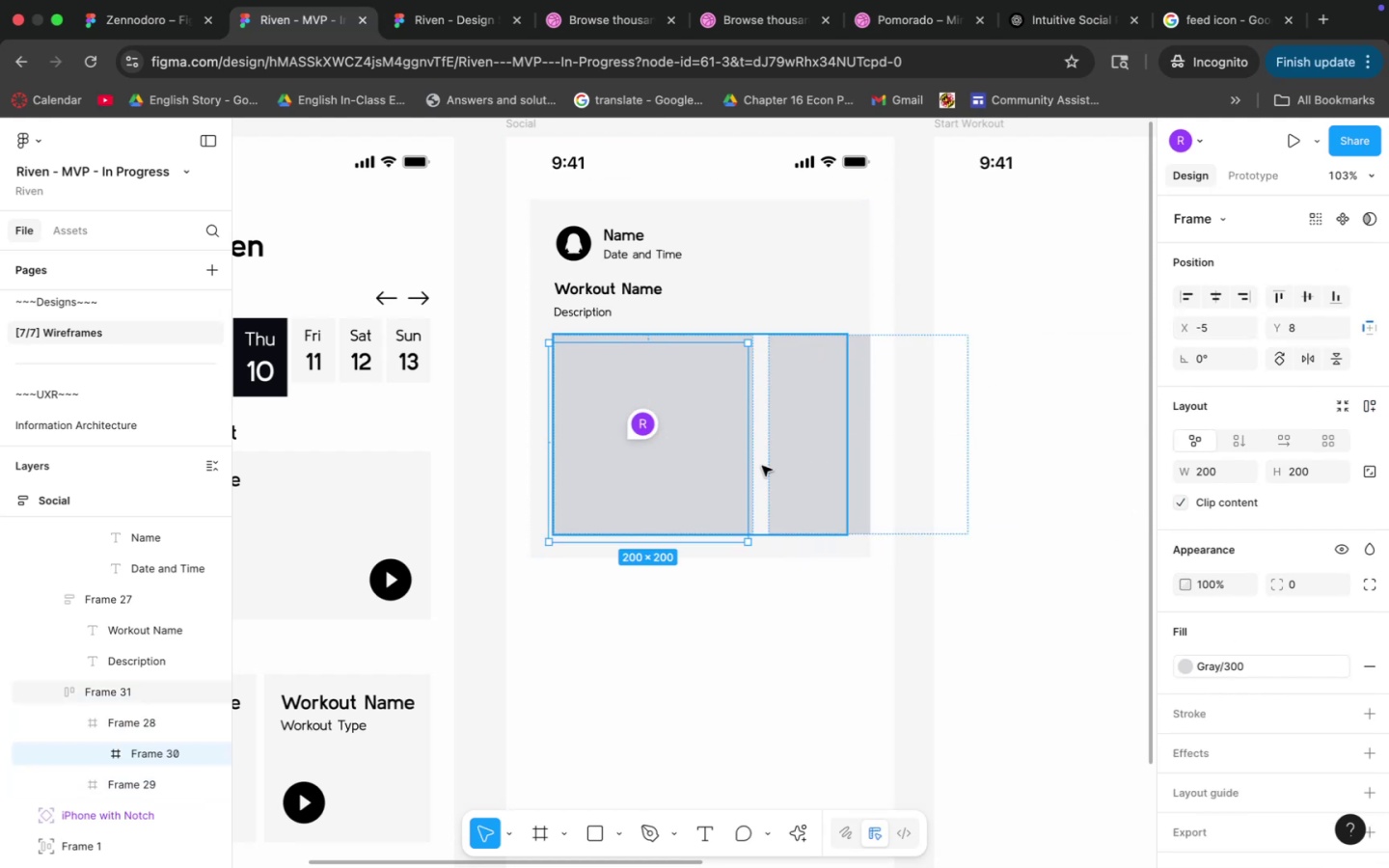 
left_click([762, 461])
 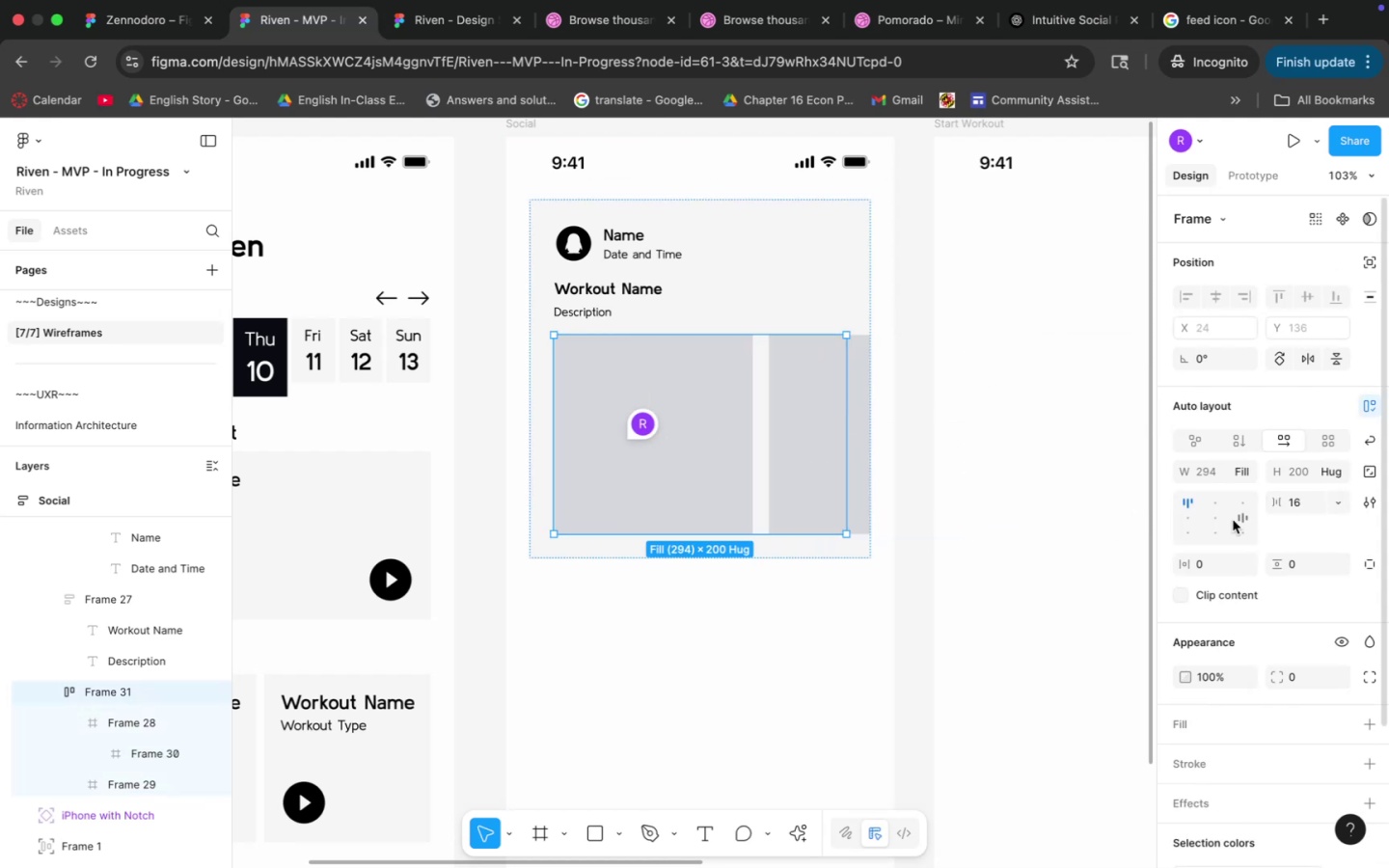 
left_click([1203, 521])
 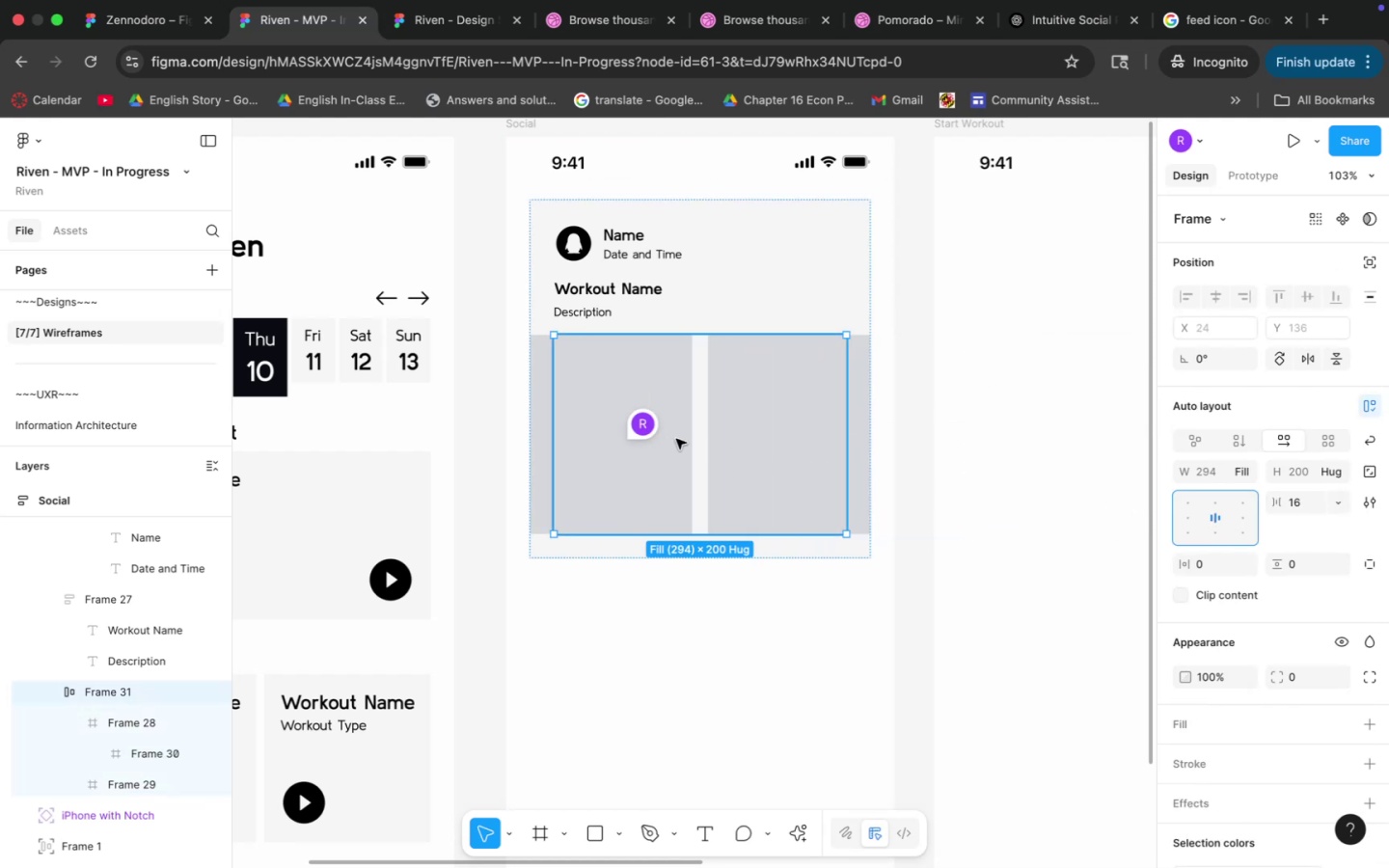 
left_click([643, 437])
 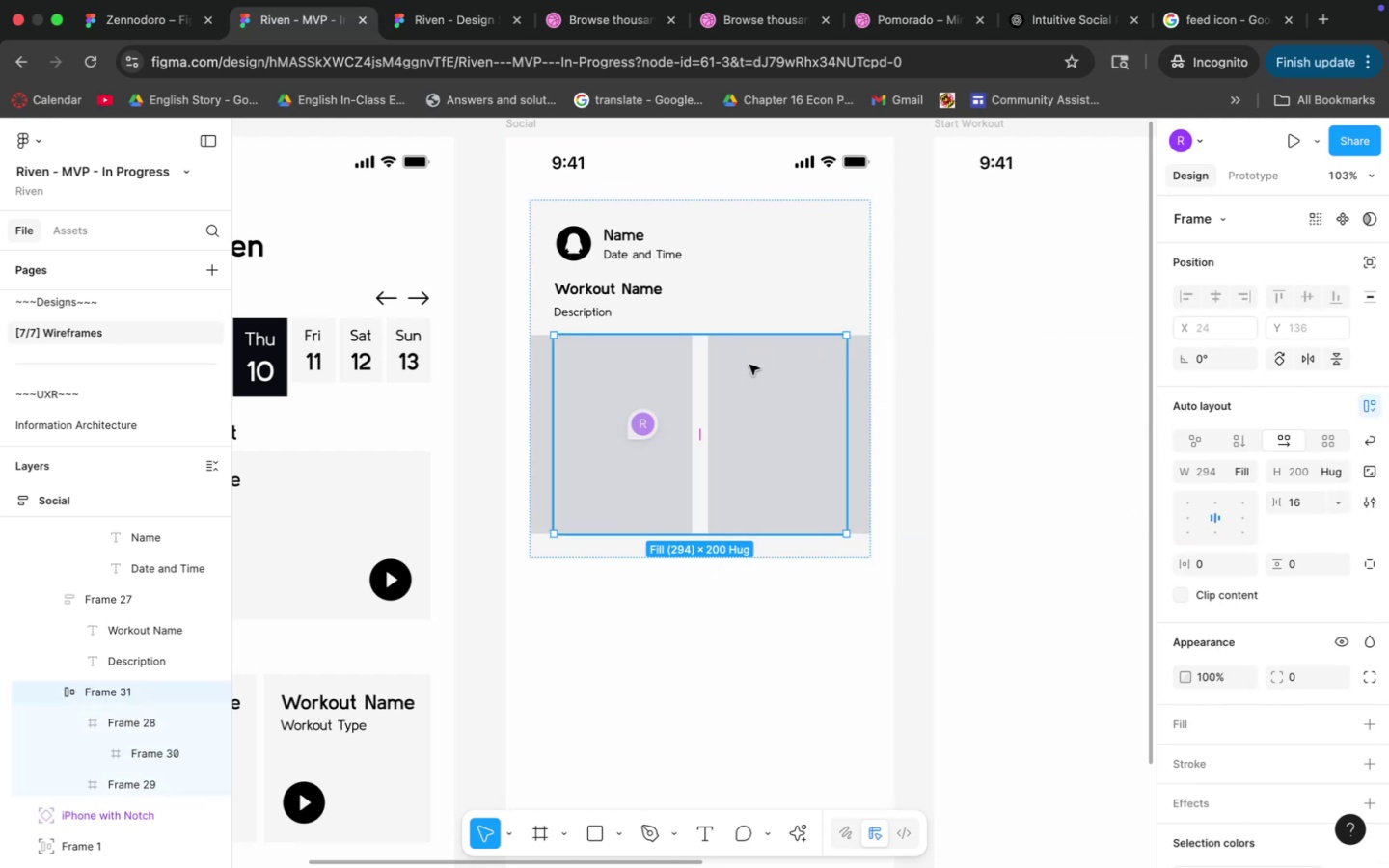 
double_click([754, 395])
 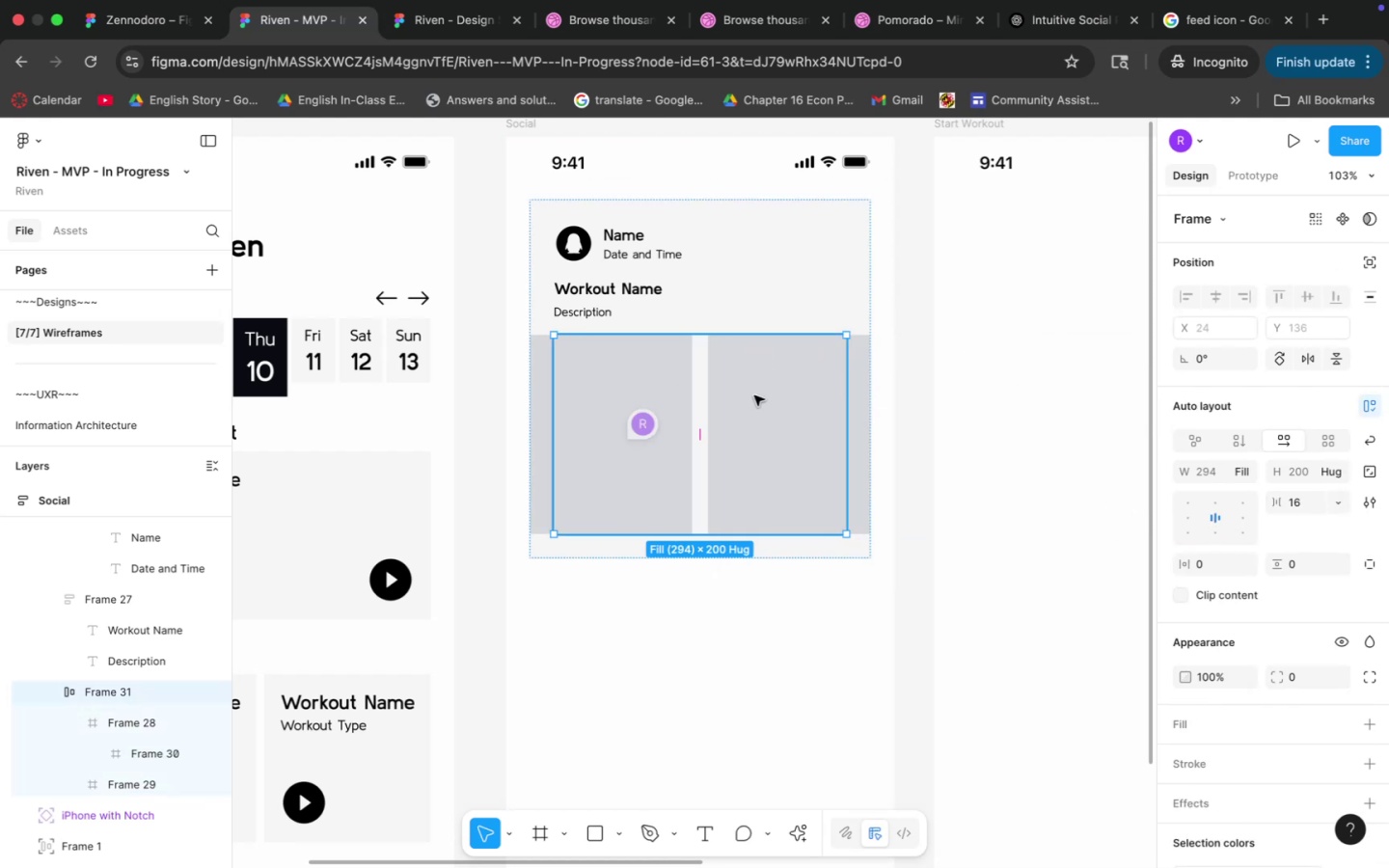 
triple_click([754, 395])
 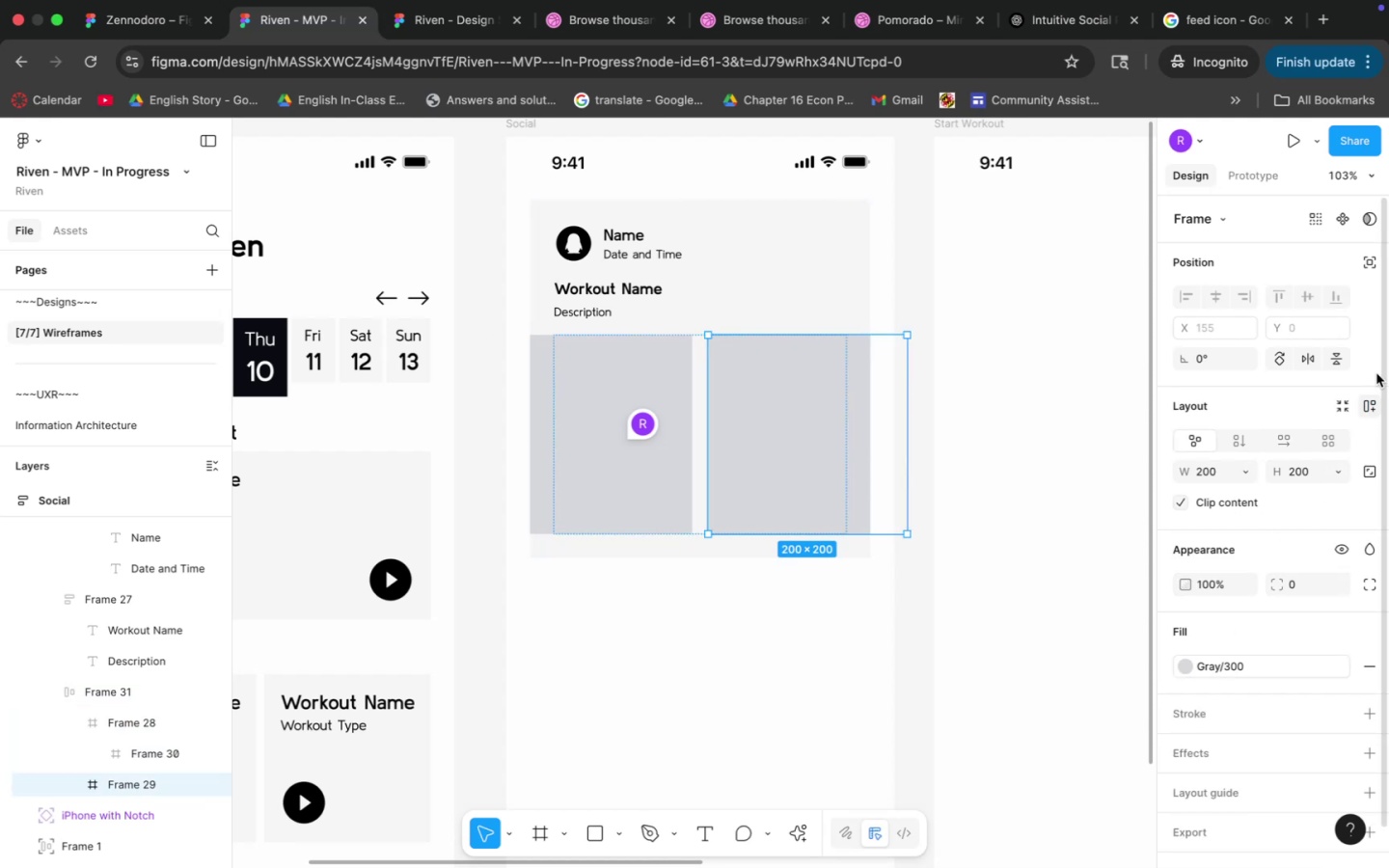 
left_click([1368, 260])
 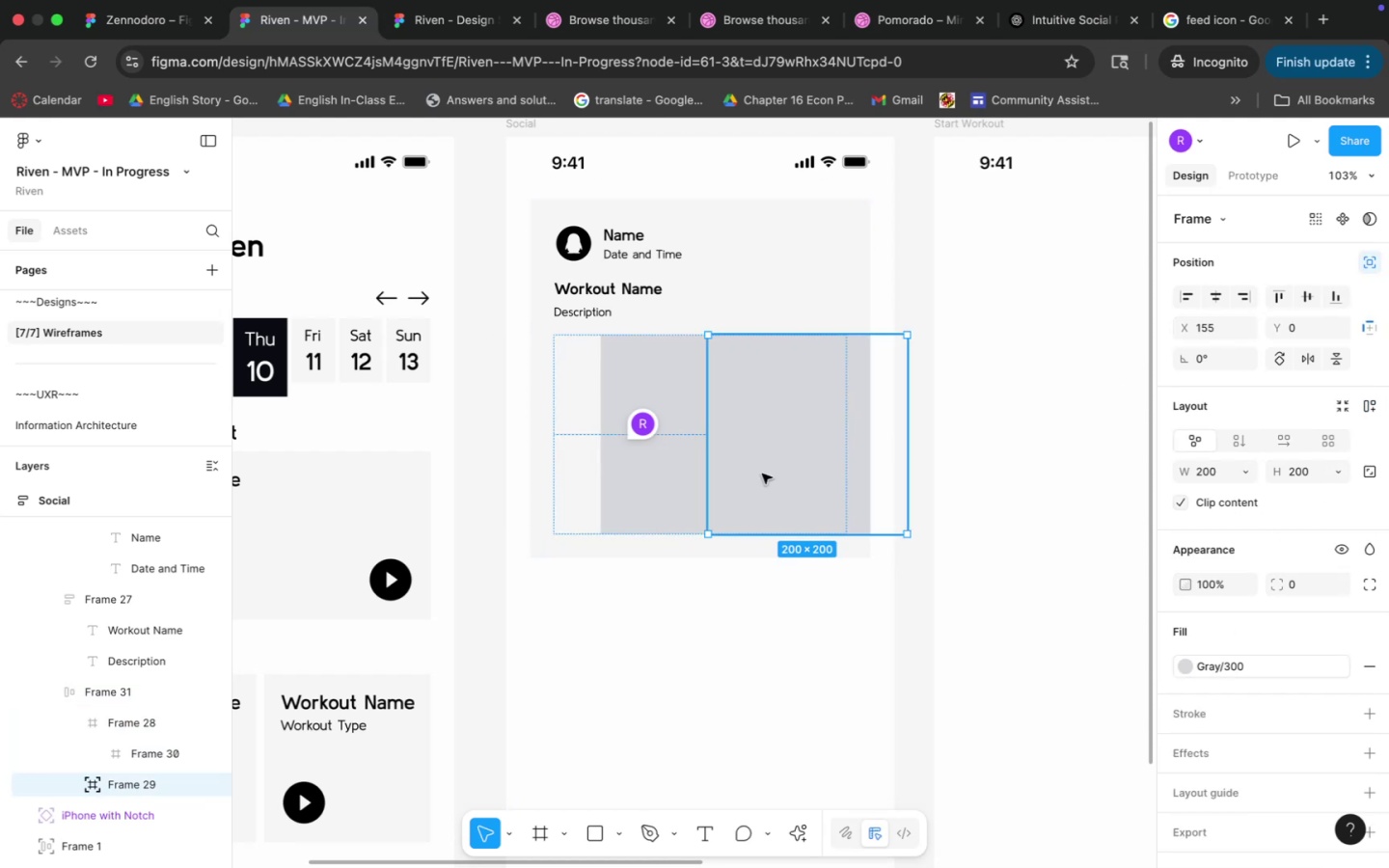 
left_click_drag(start_coordinate=[770, 473], to_coordinate=[500, 522])
 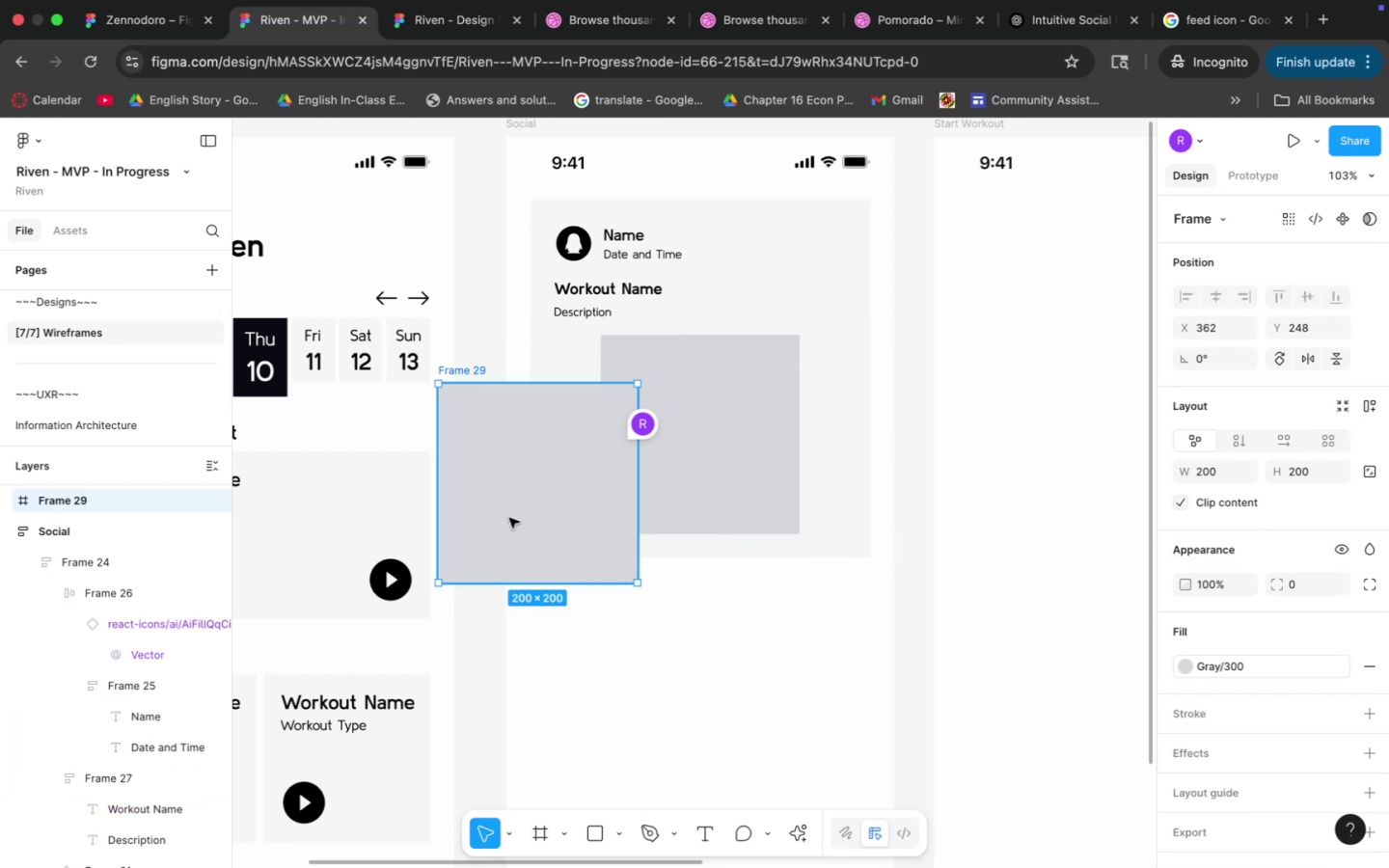 
left_click_drag(start_coordinate=[586, 503], to_coordinate=[541, 443])
 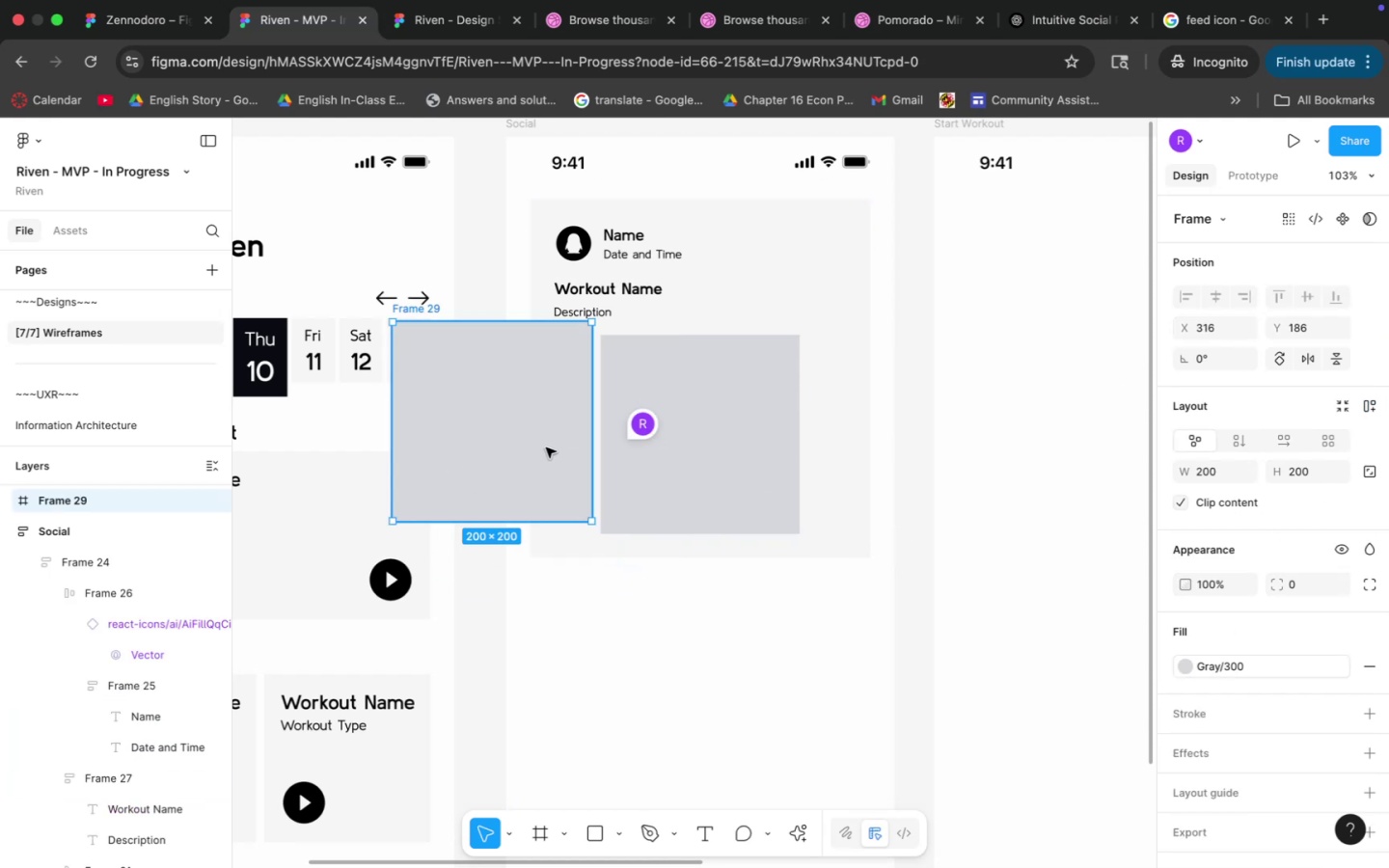 
key(Meta+CommandLeft)
 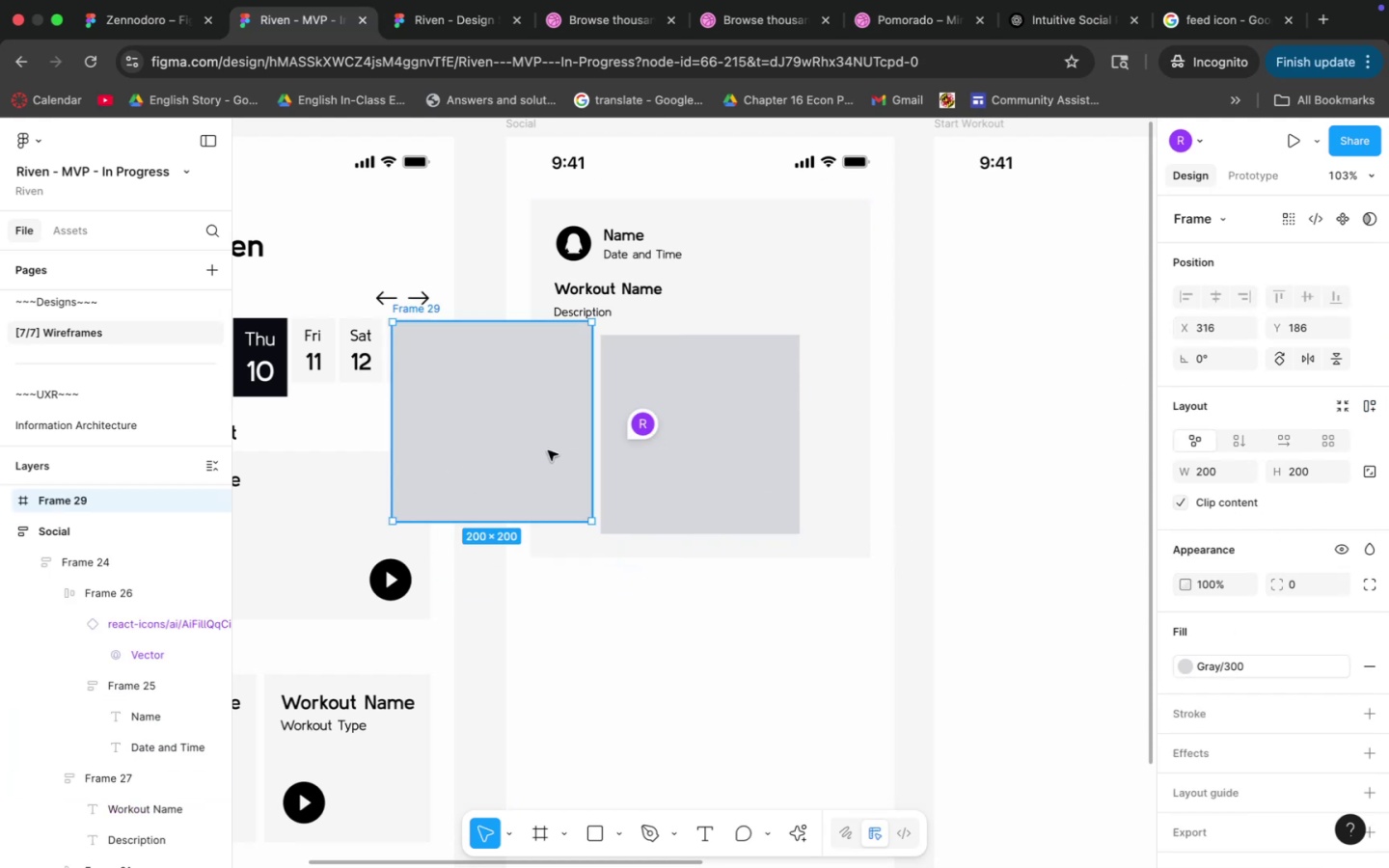 
key(Meta+Z)
 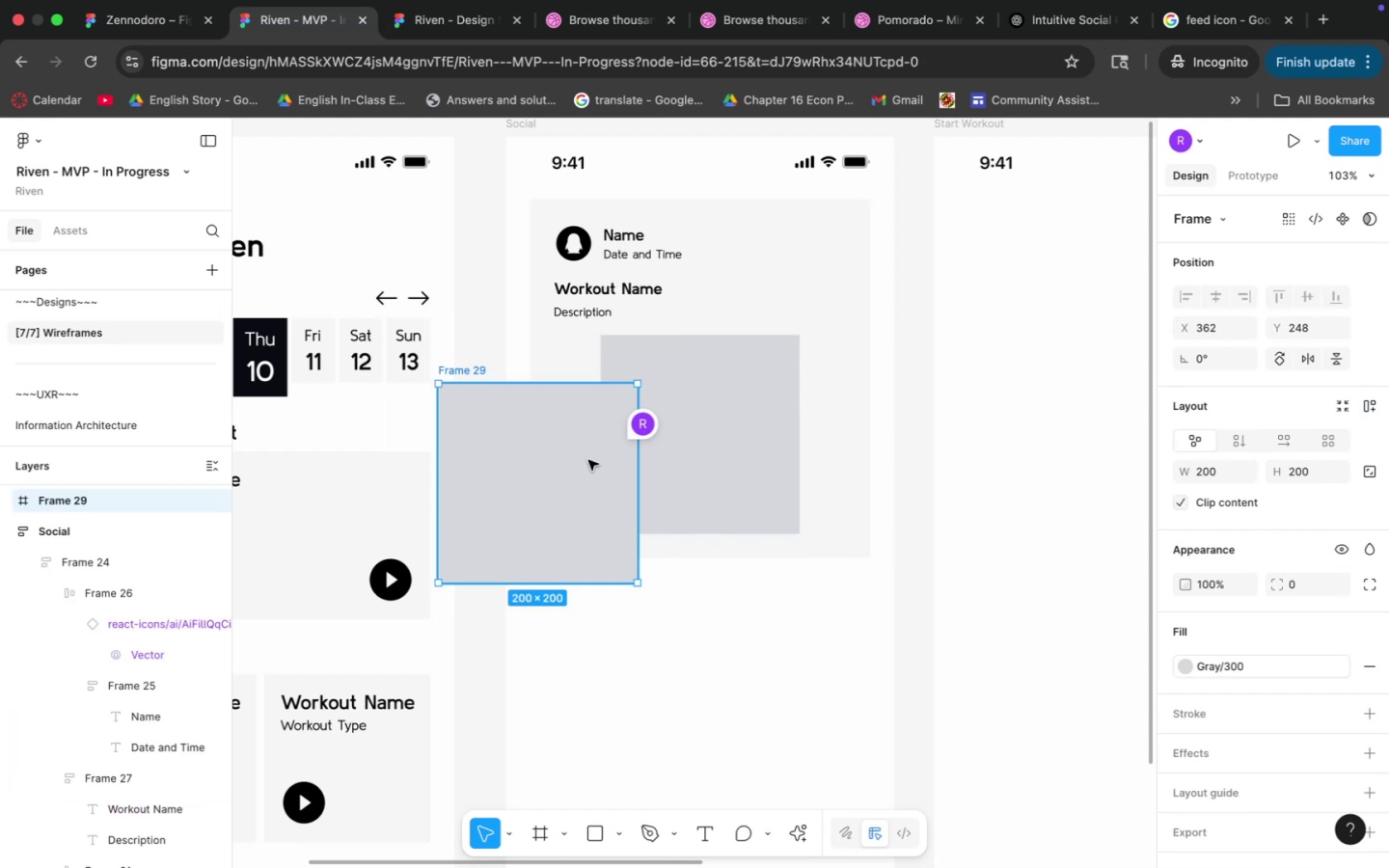 
key(Meta+CommandLeft)
 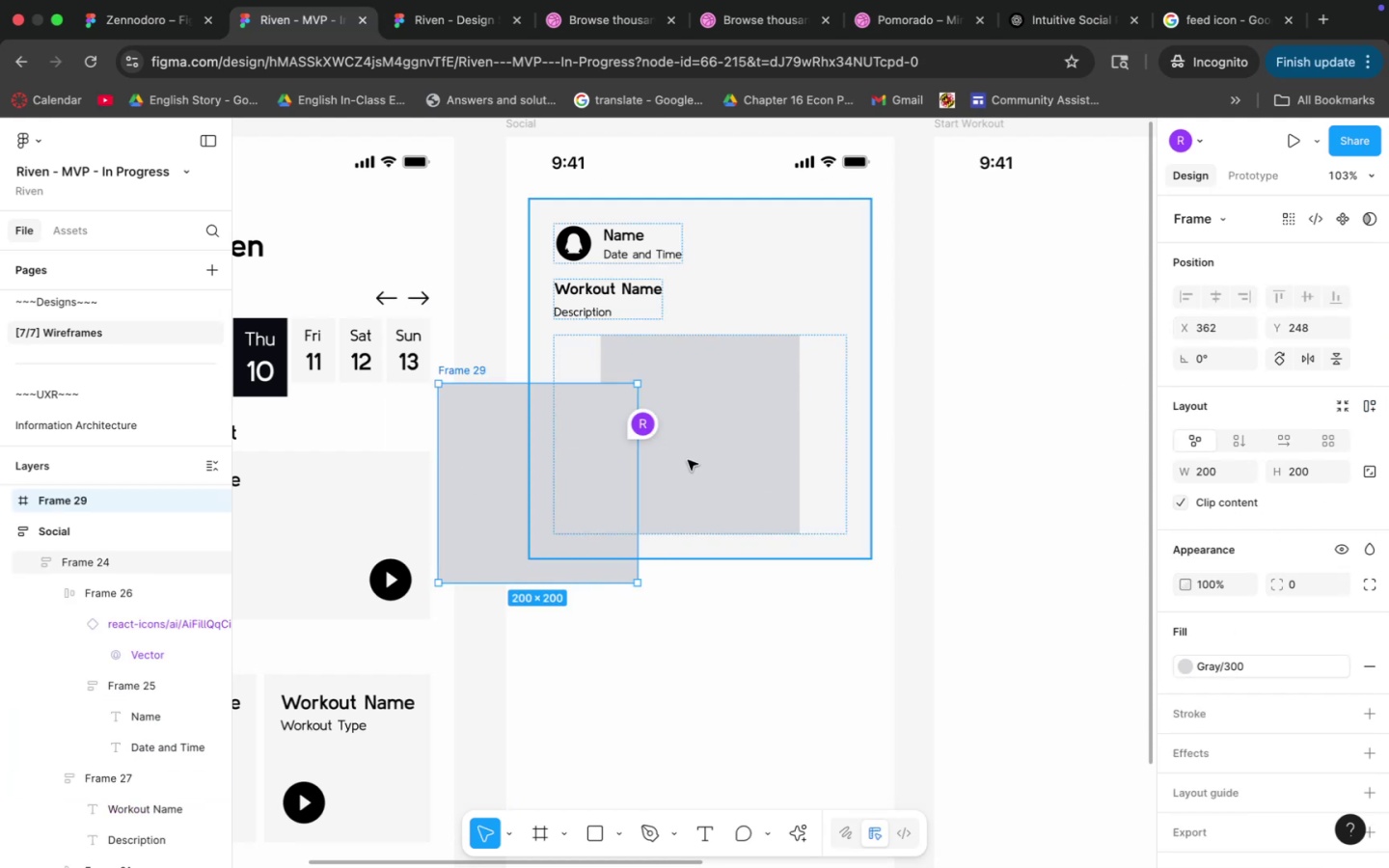 
key(Meta+Z)
 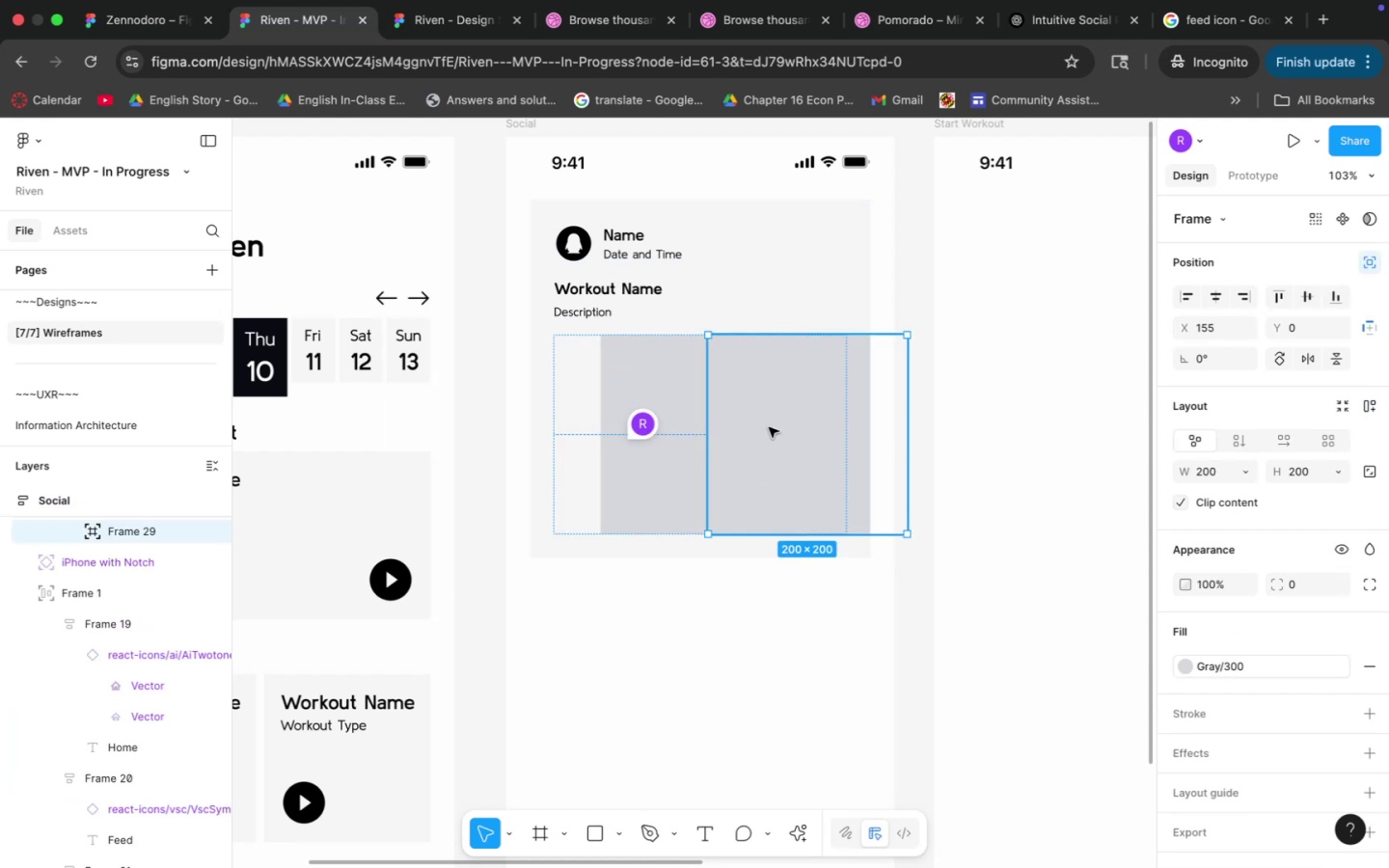 
scroll: coordinate [108, 608], scroll_direction: up, amount: 3.0
 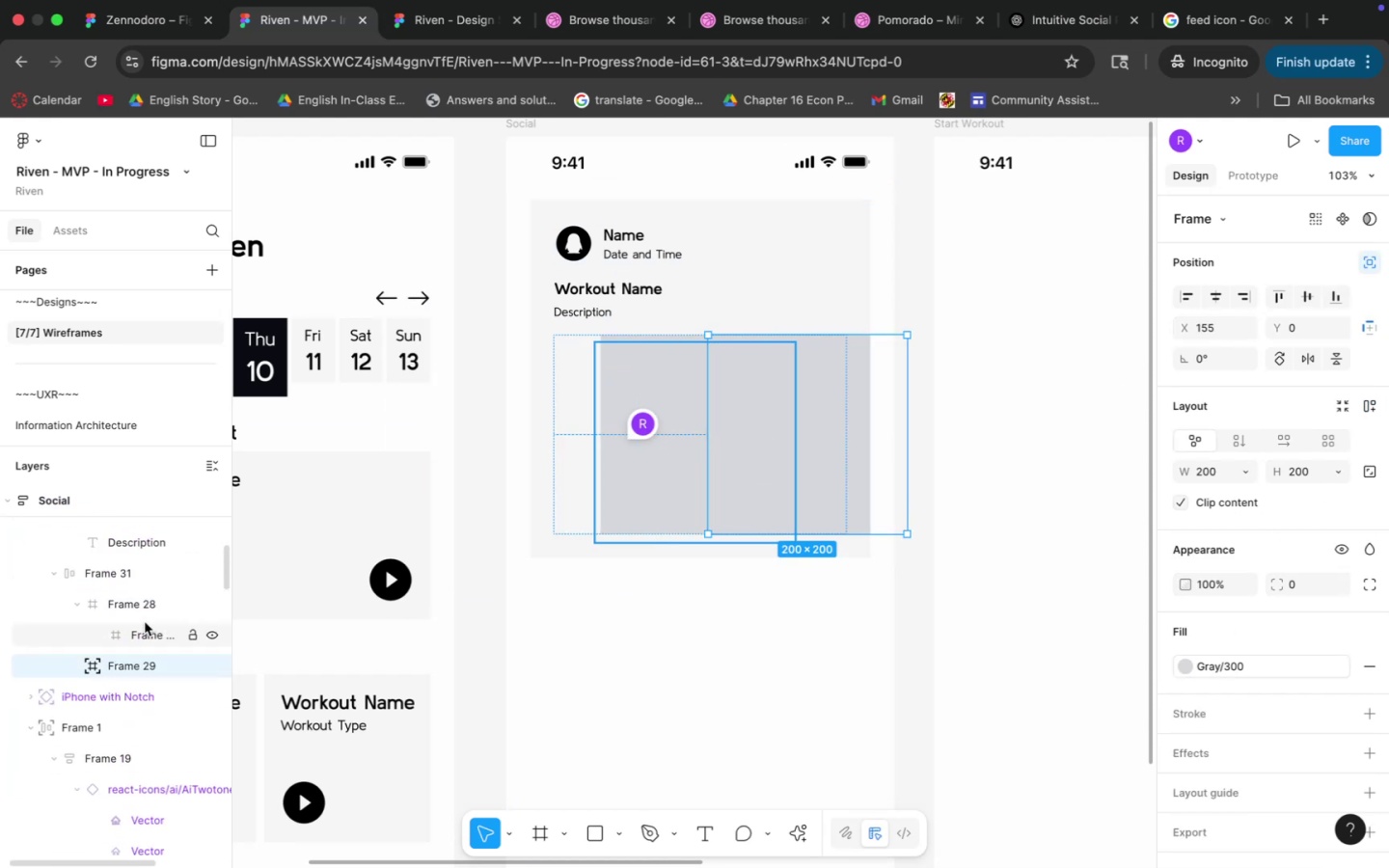 
left_click([134, 630])
 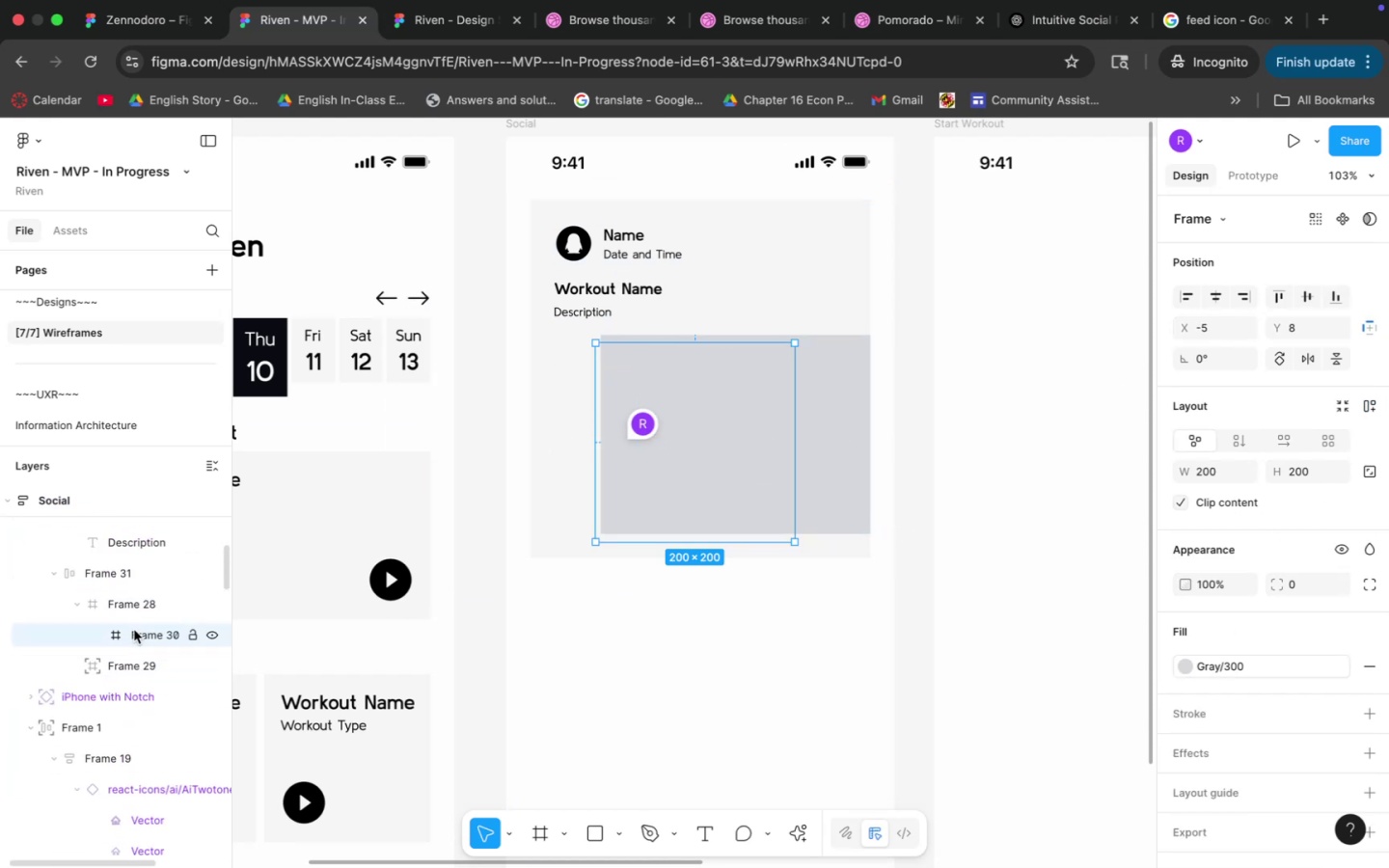 
right_click([134, 630])
 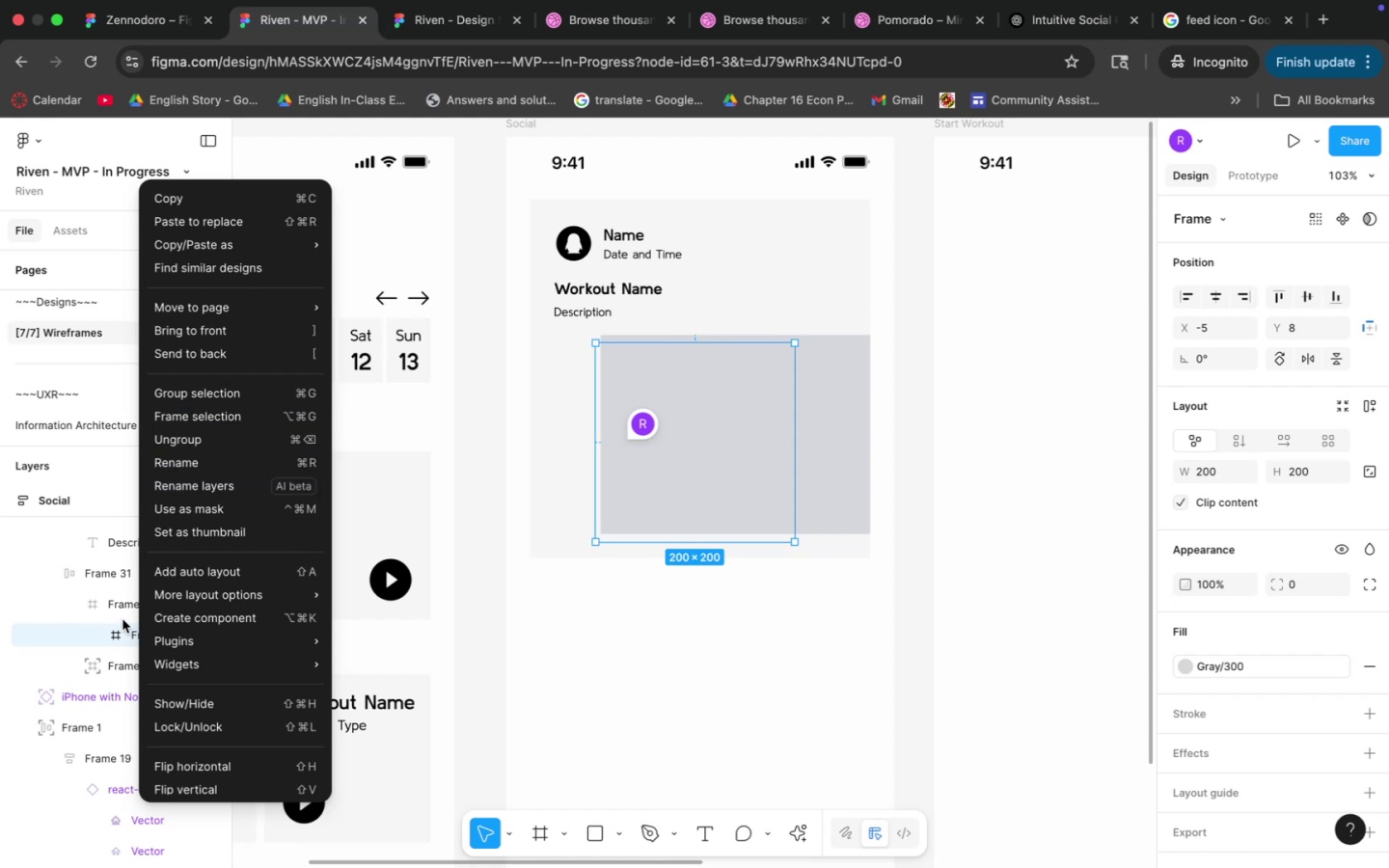 
double_click([114, 609])
 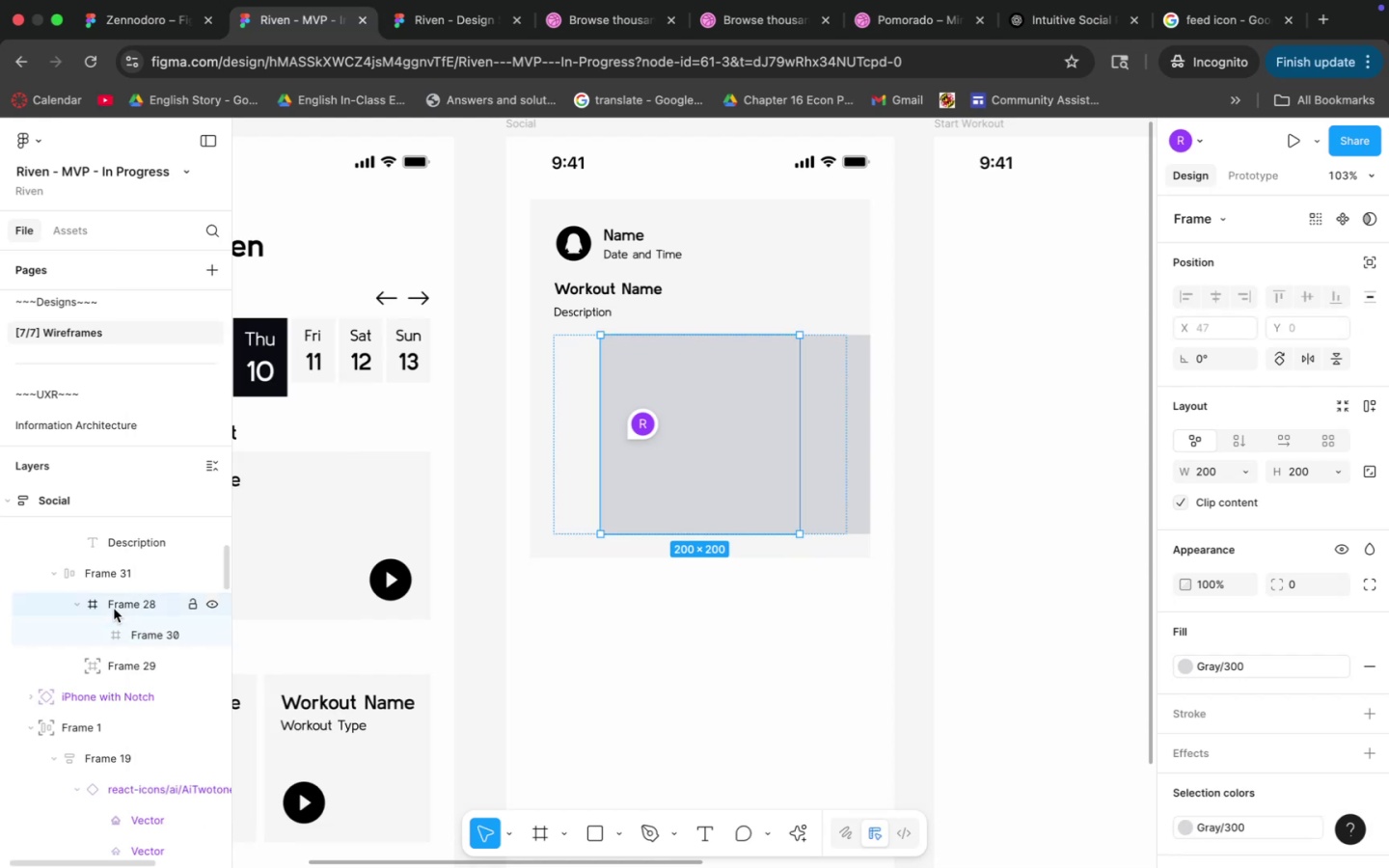 
right_click([114, 609])
 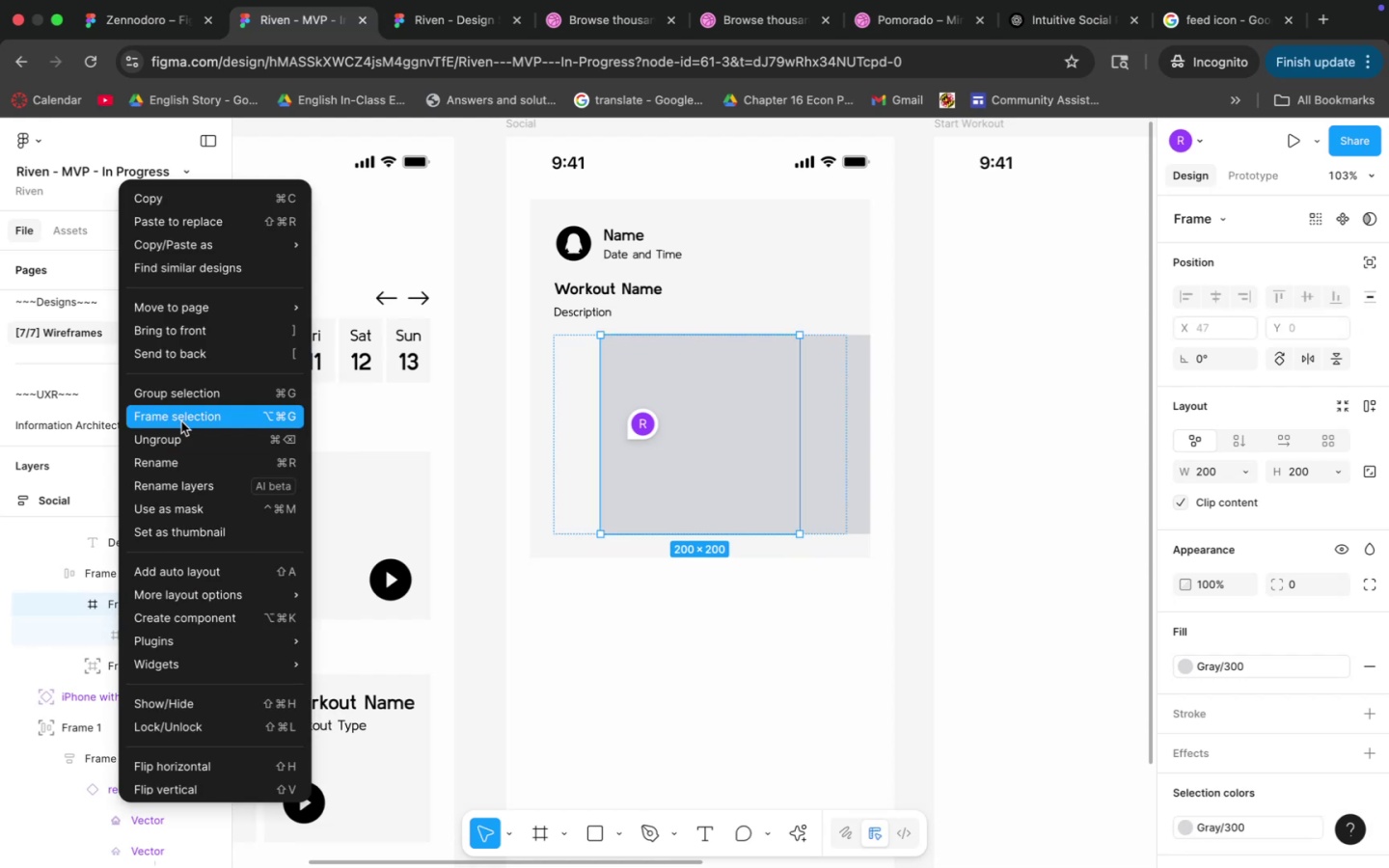 
left_click([180, 433])
 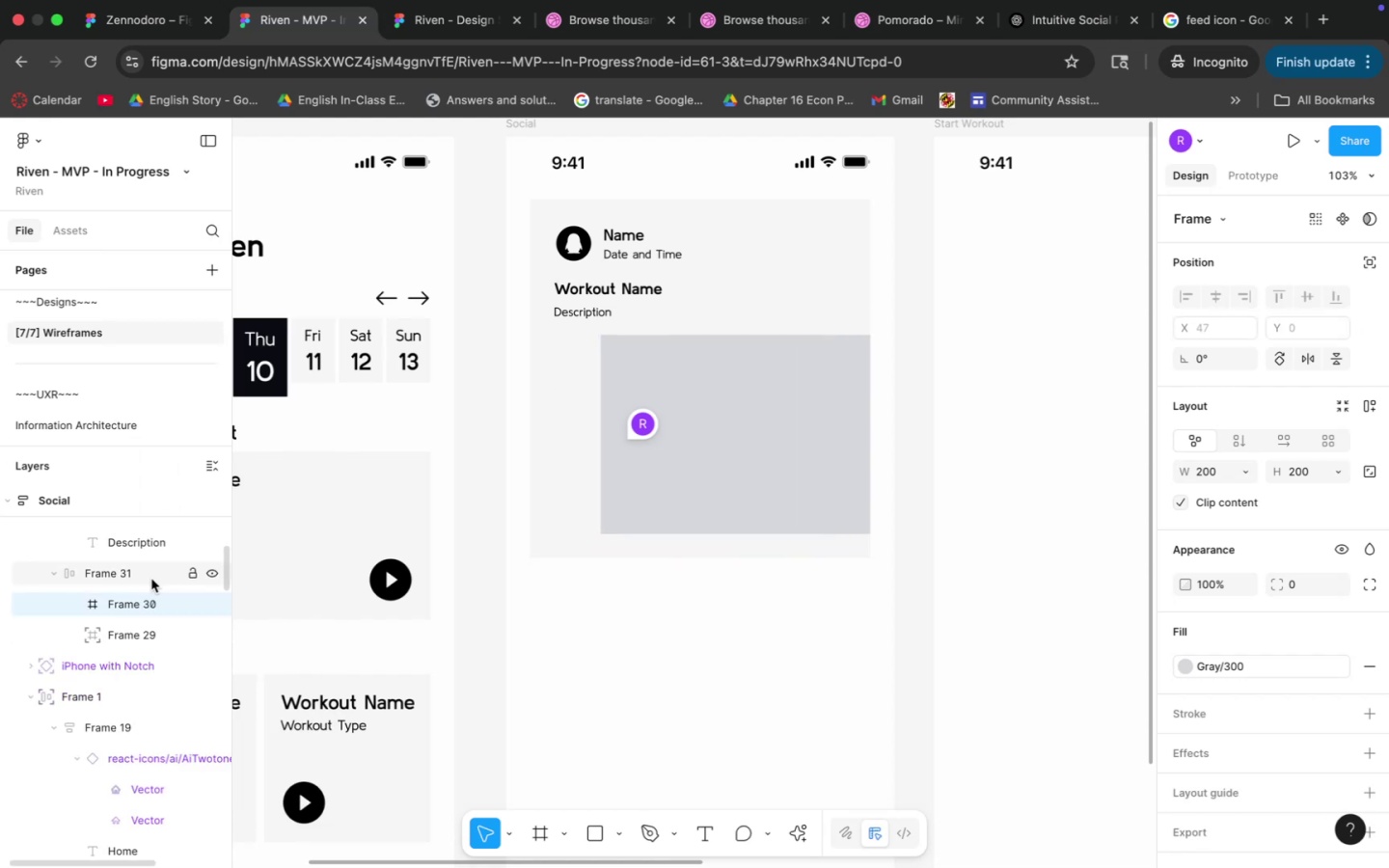 
left_click([138, 599])
 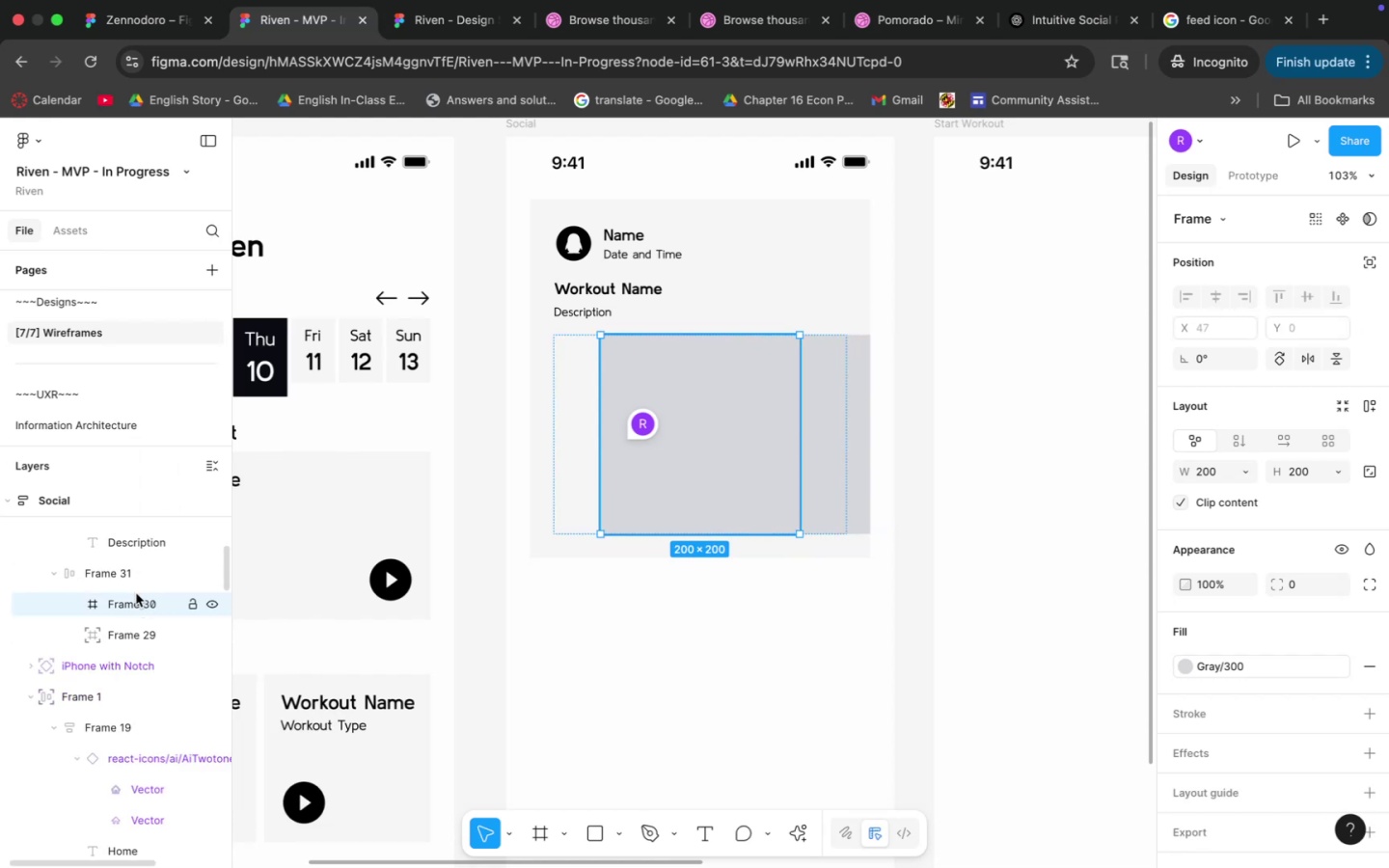 
left_click([131, 579])
 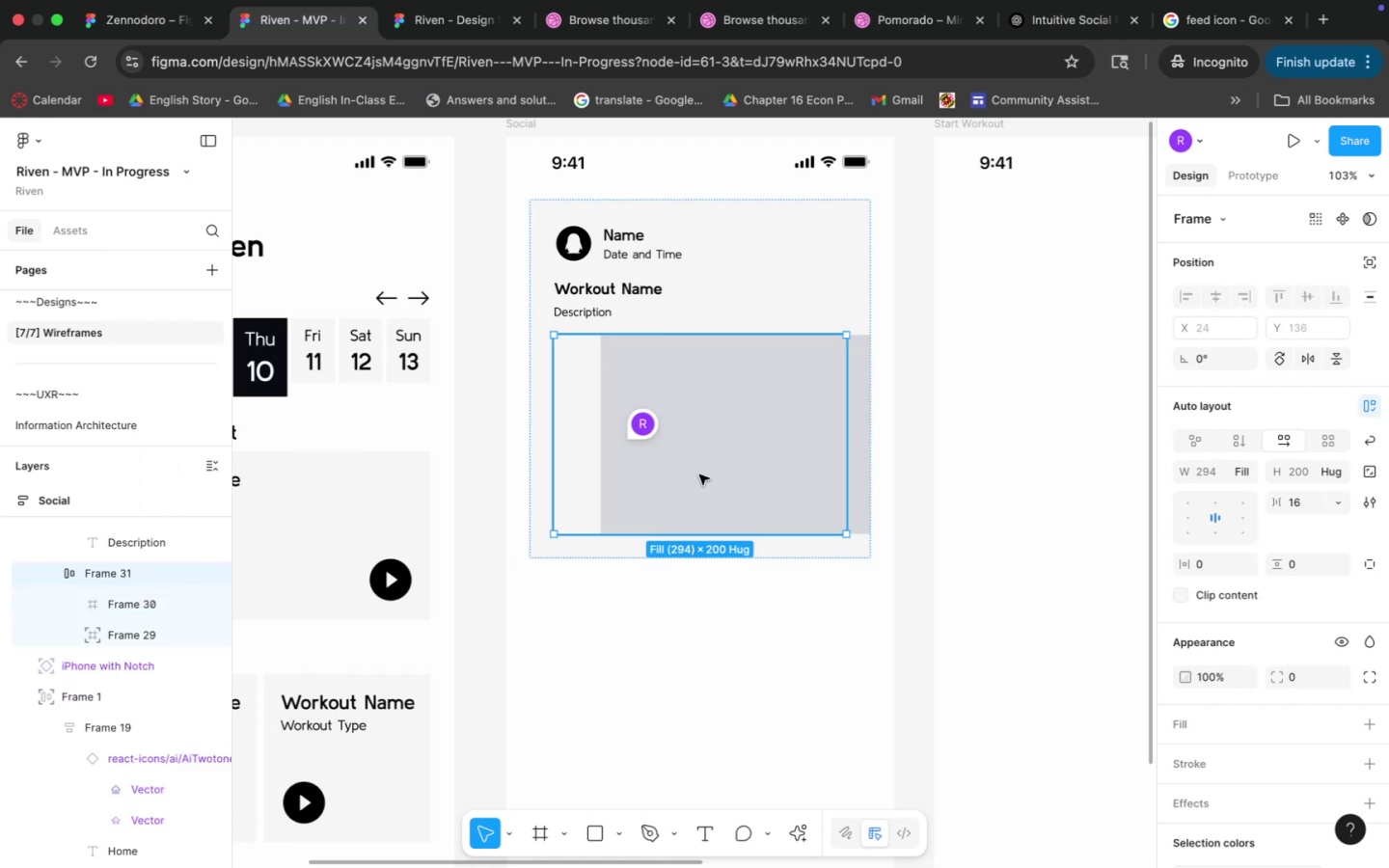 
double_click([699, 475])
 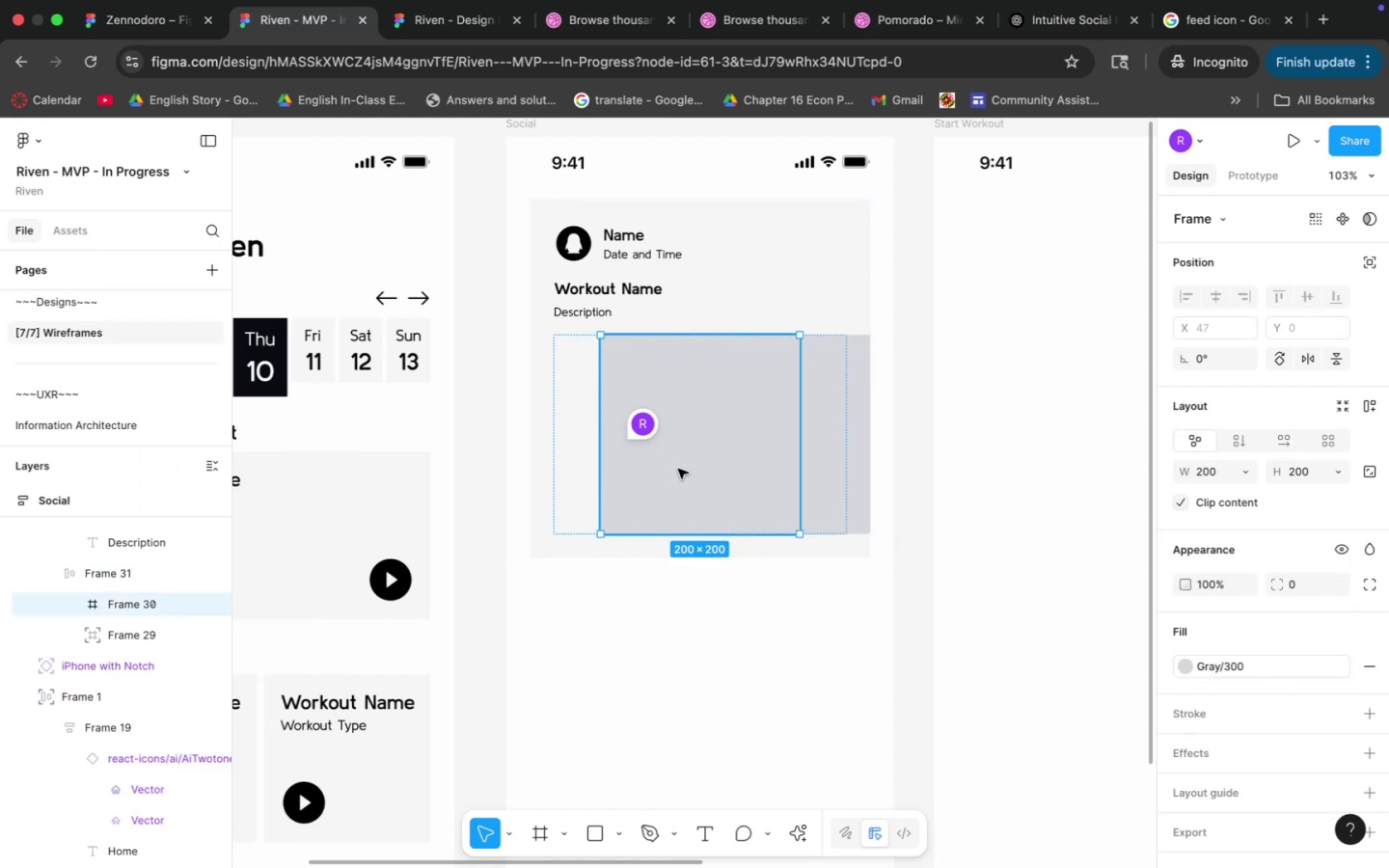 
left_click_drag(start_coordinate=[677, 469], to_coordinate=[640, 471])
 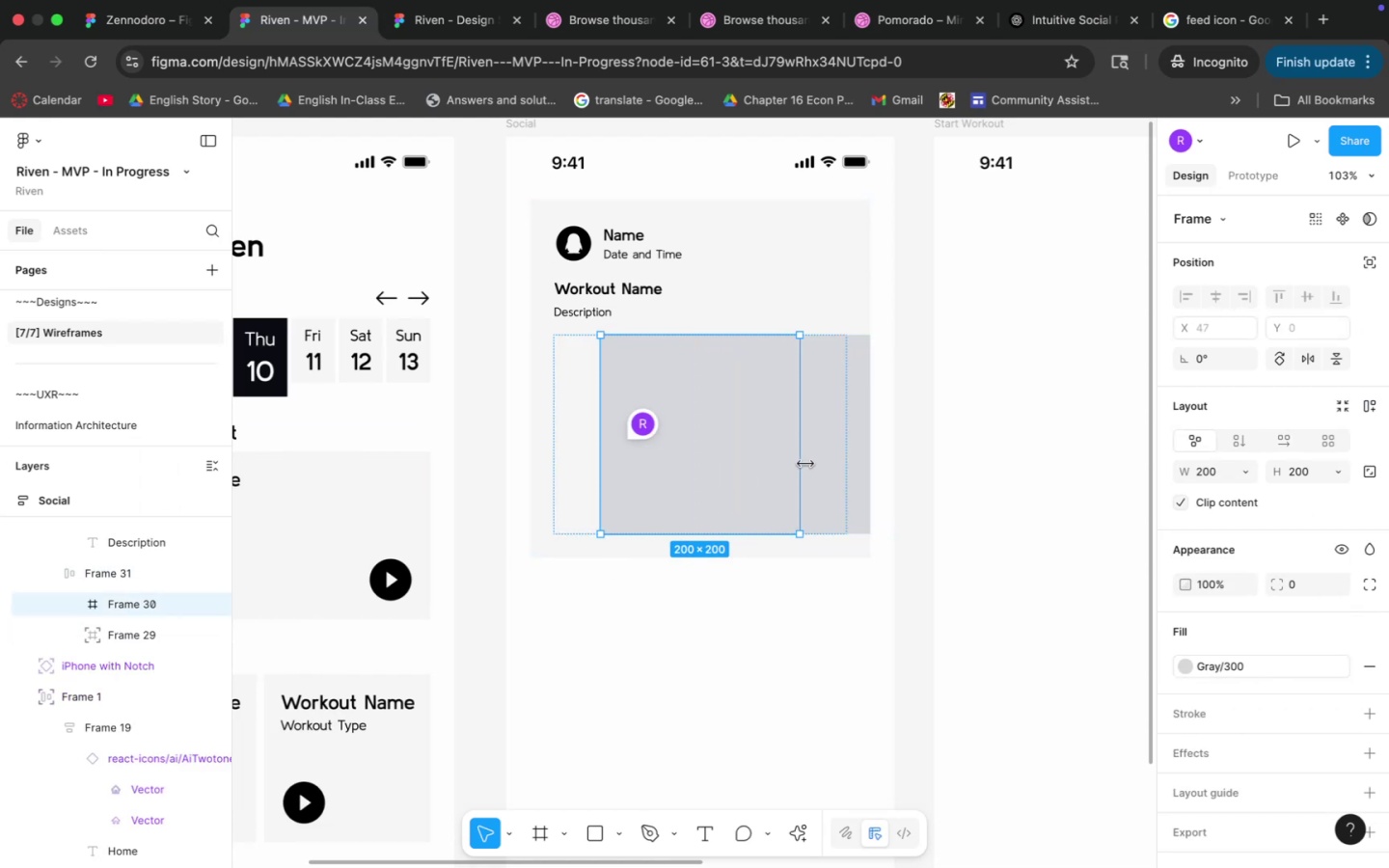 
left_click([811, 461])
 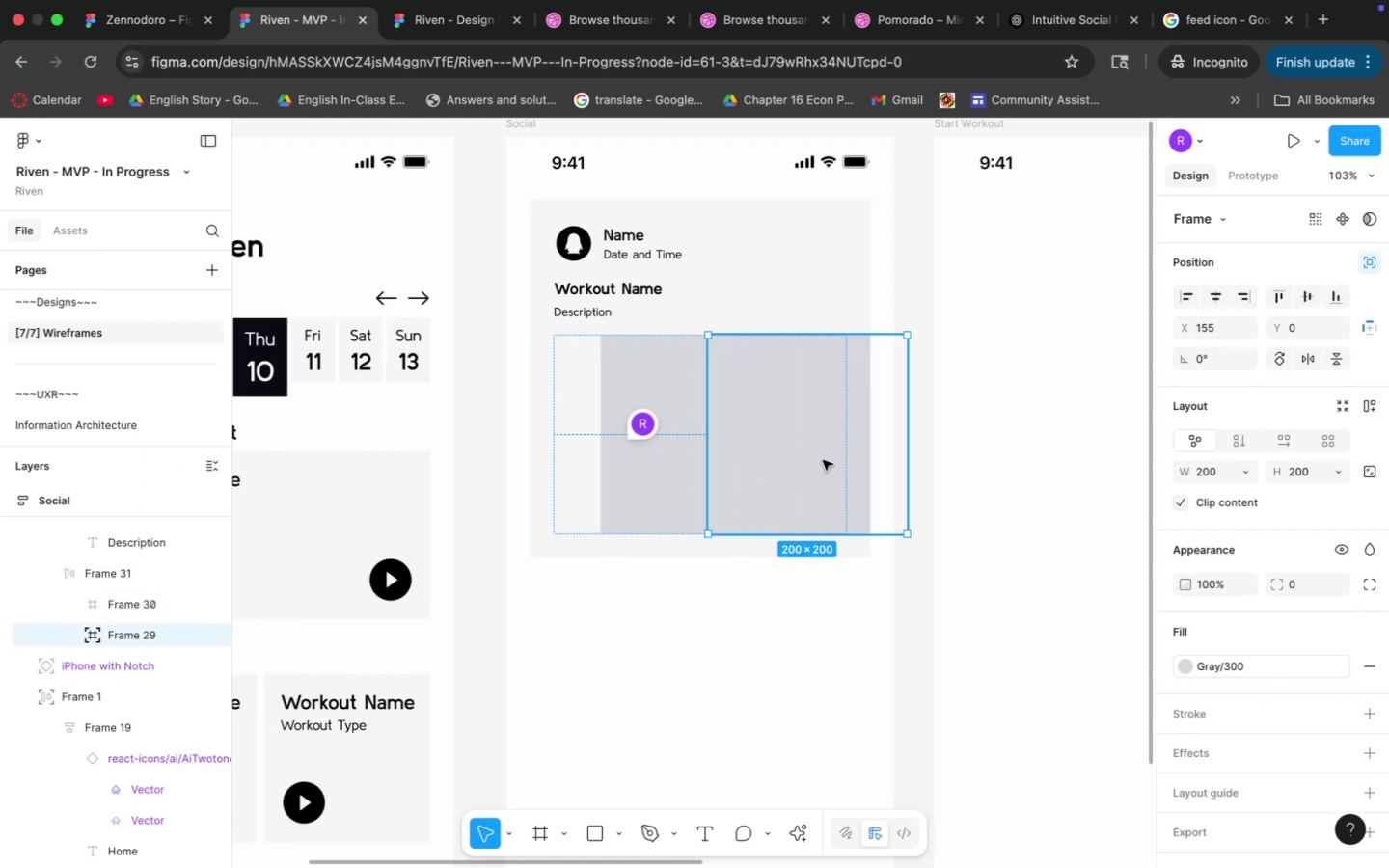 
left_click_drag(start_coordinate=[824, 460], to_coordinate=[933, 484])
 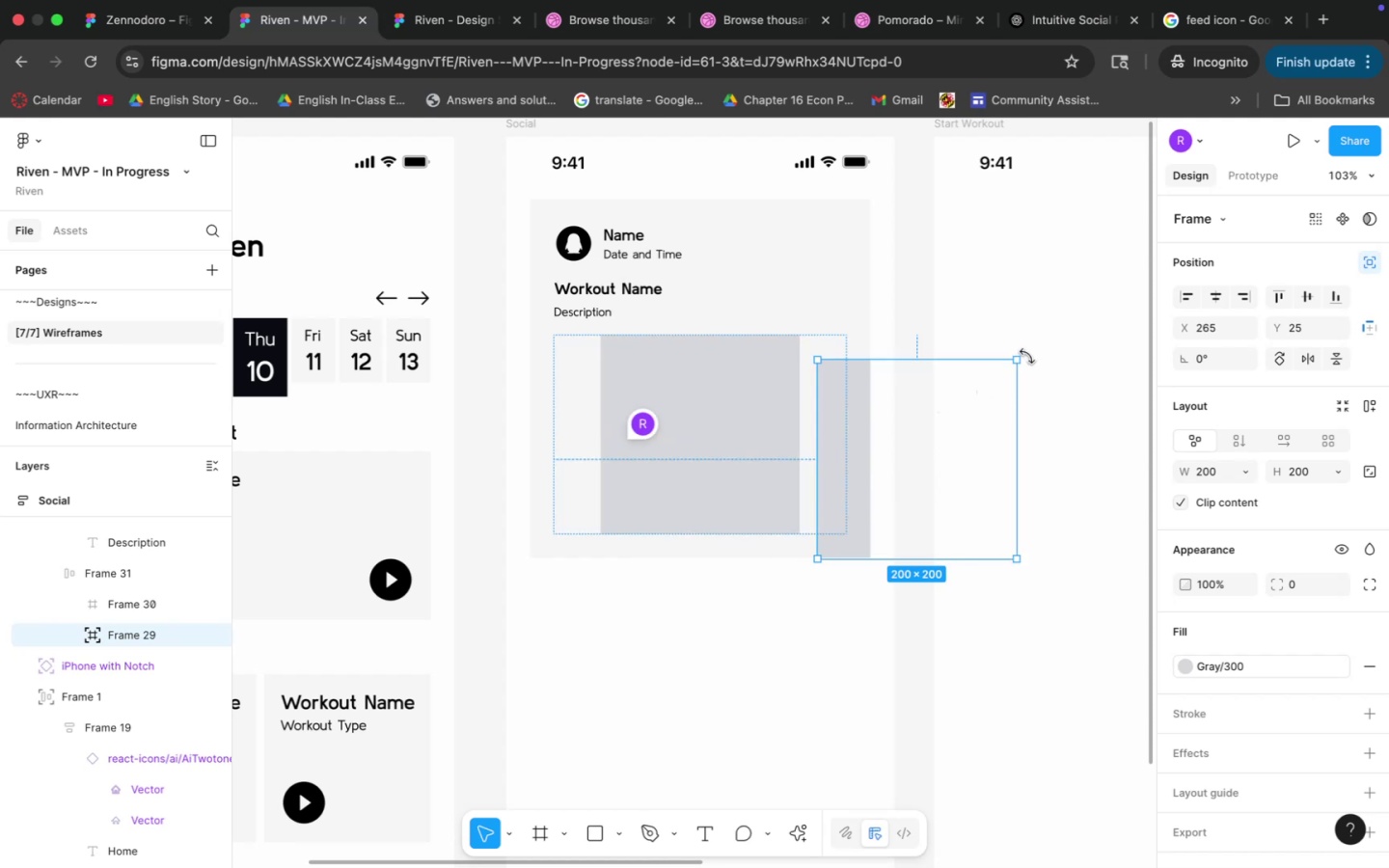 
left_click_drag(start_coordinate=[1028, 355], to_coordinate=[1045, 365])
 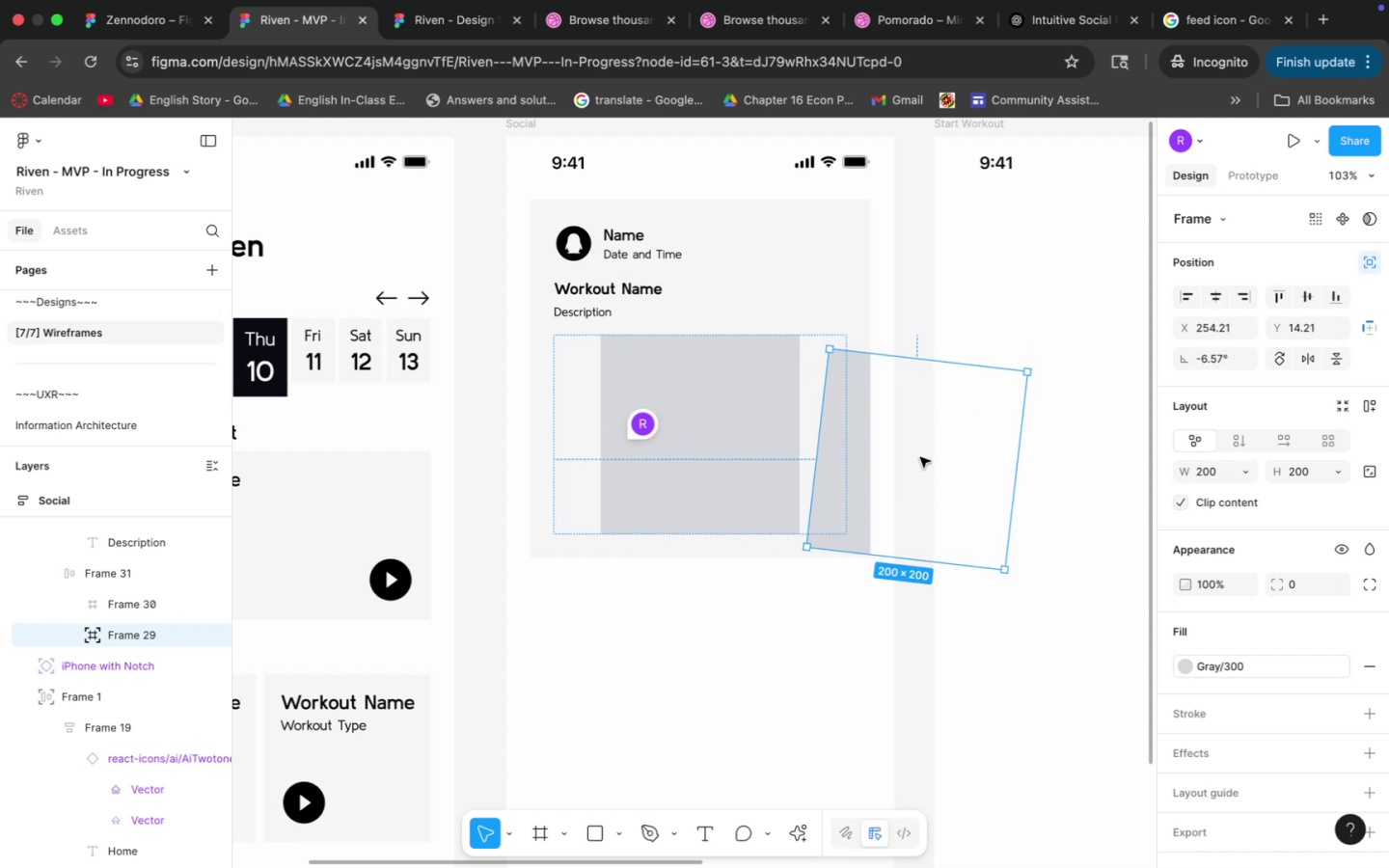 
key(Meta+C)
 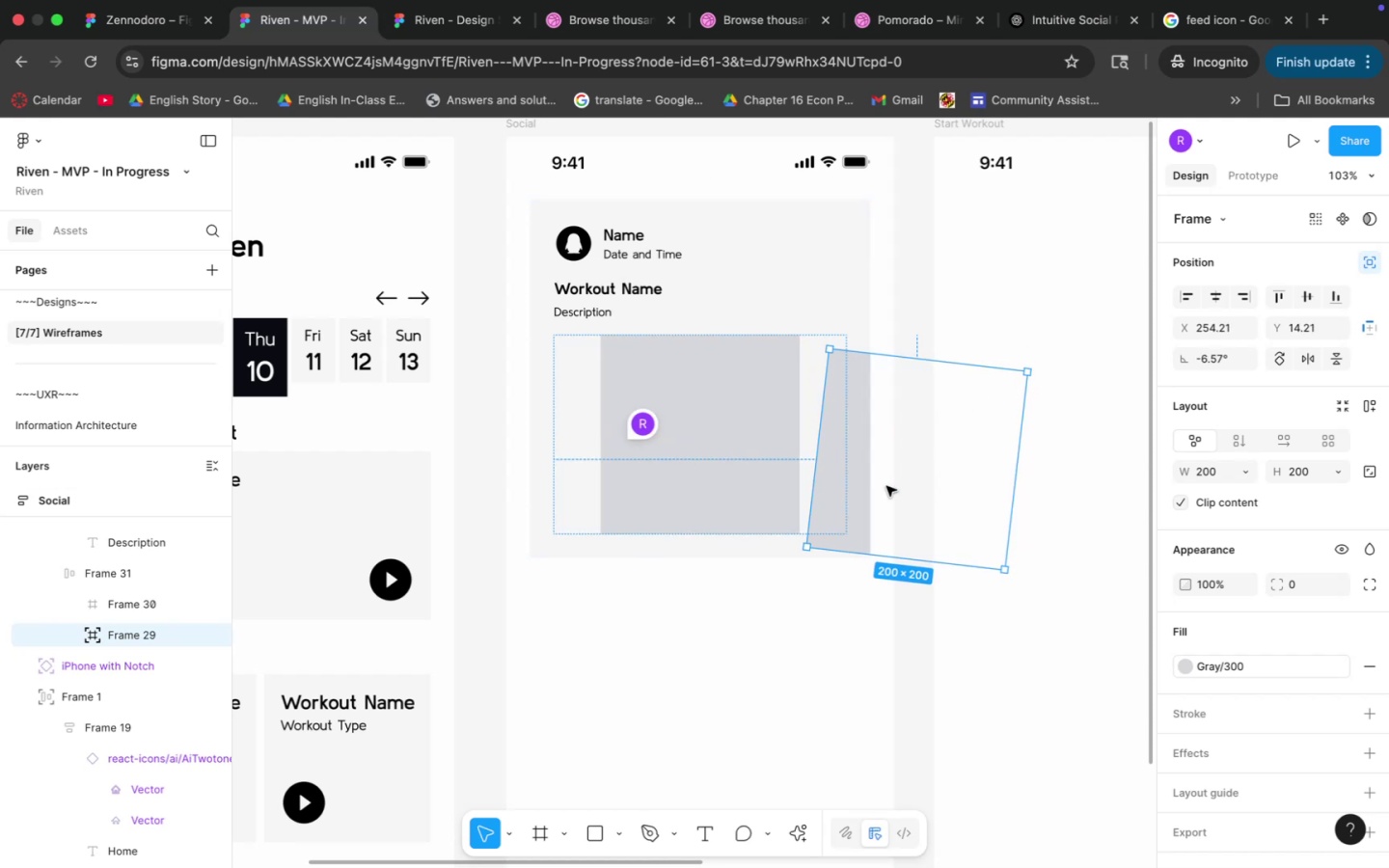 
key(Meta+V)
 